 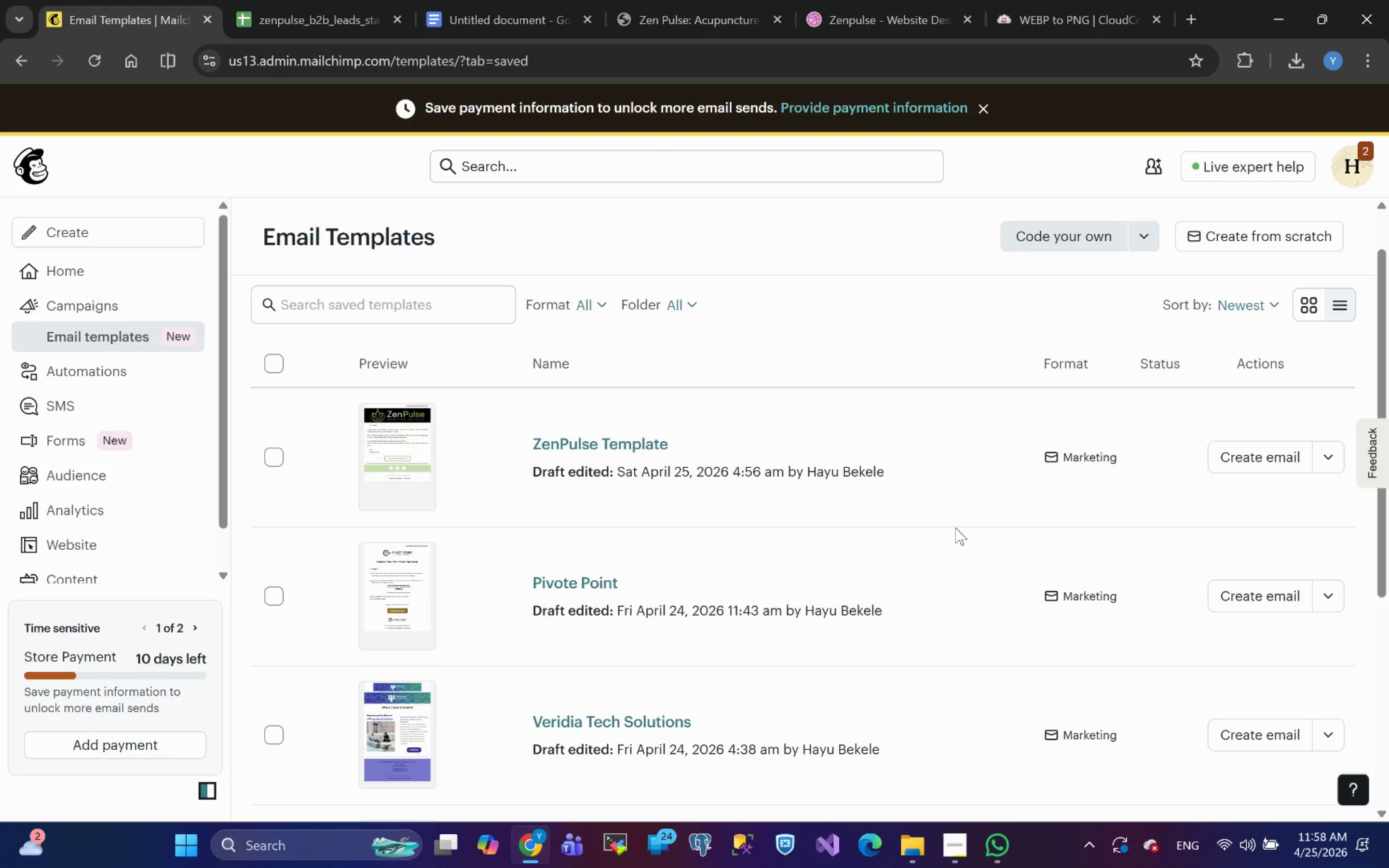 
left_click([1324, 452])
 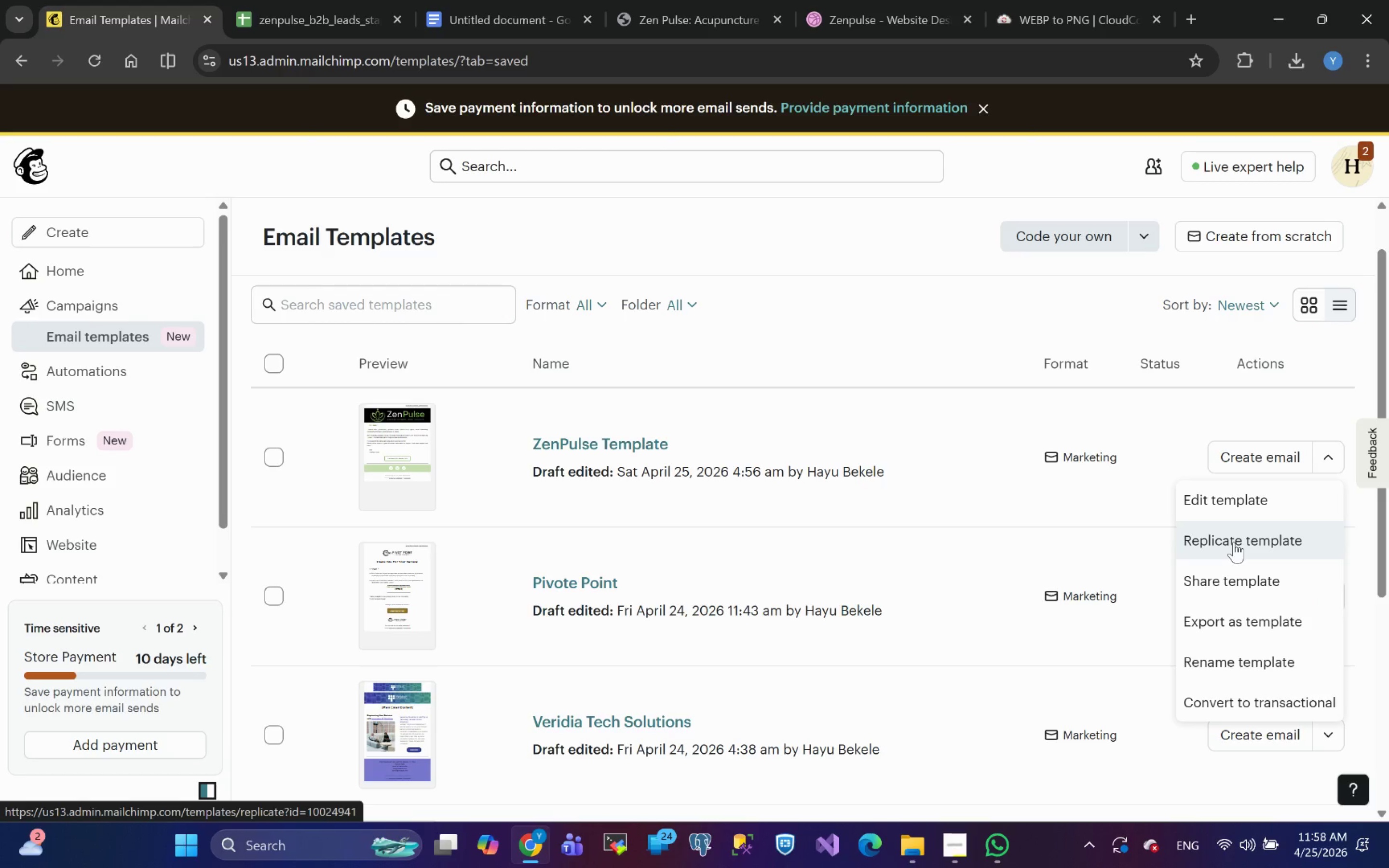 
wait(5.7)
 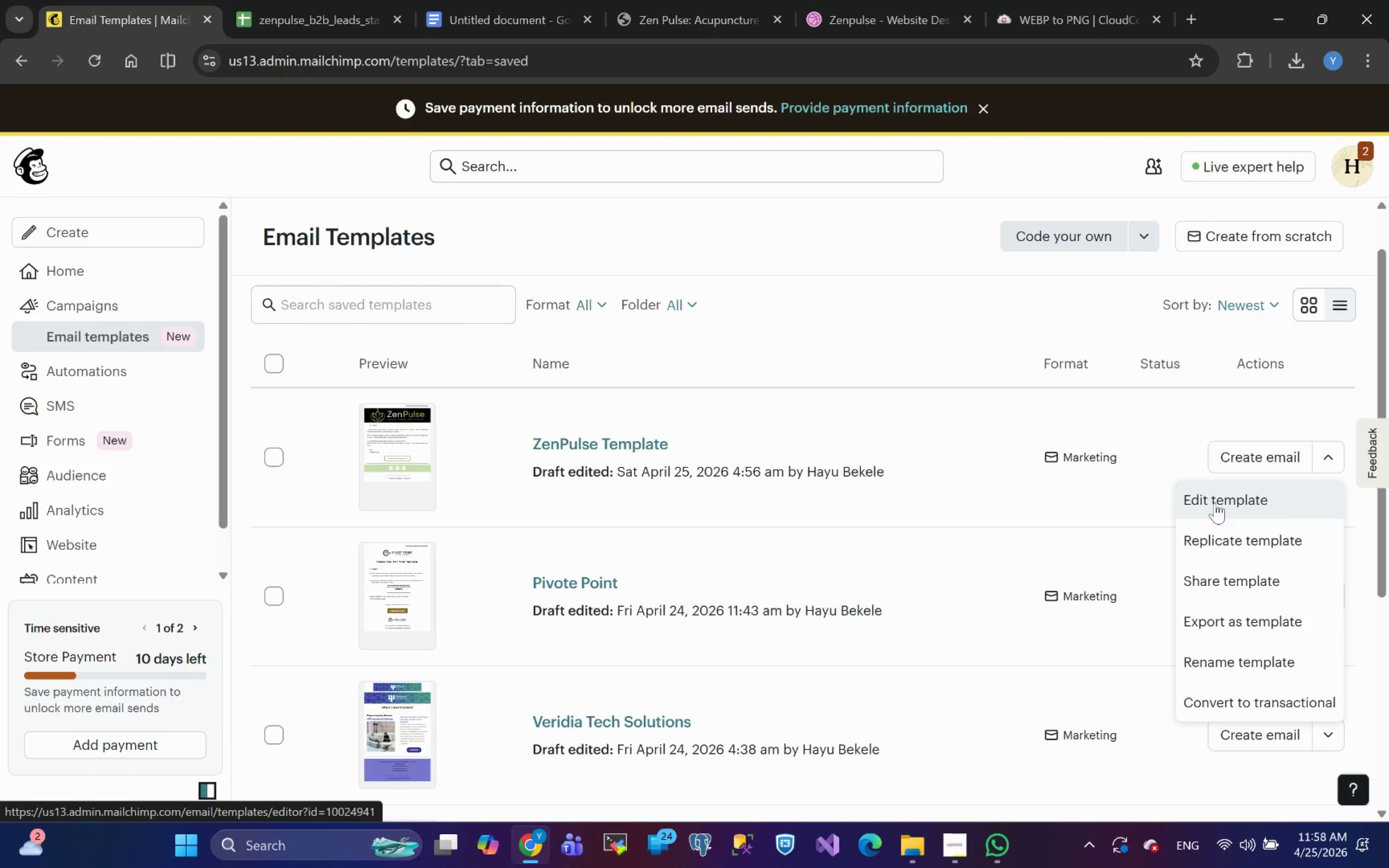 
left_click([1234, 542])
 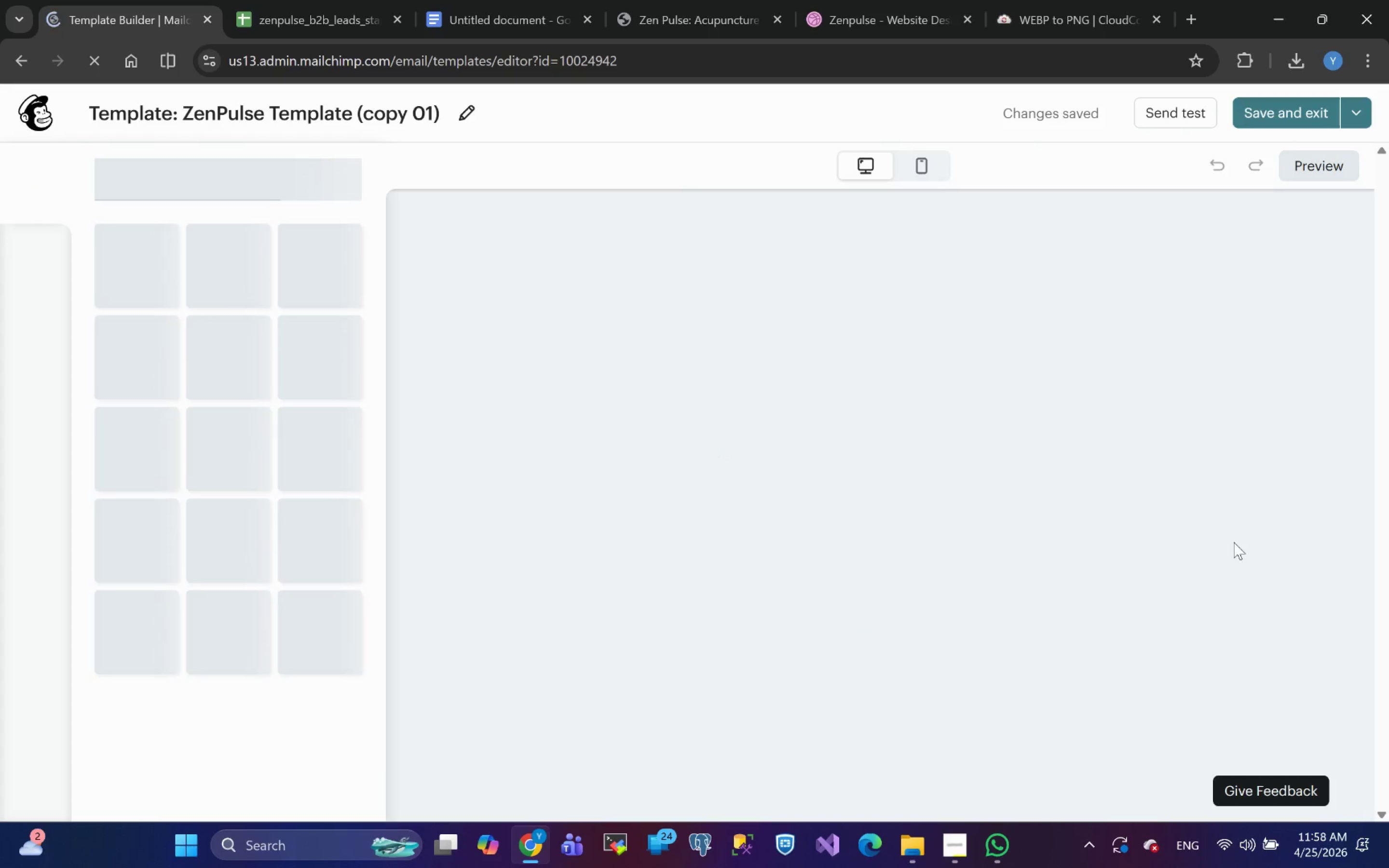 
wait(10.08)
 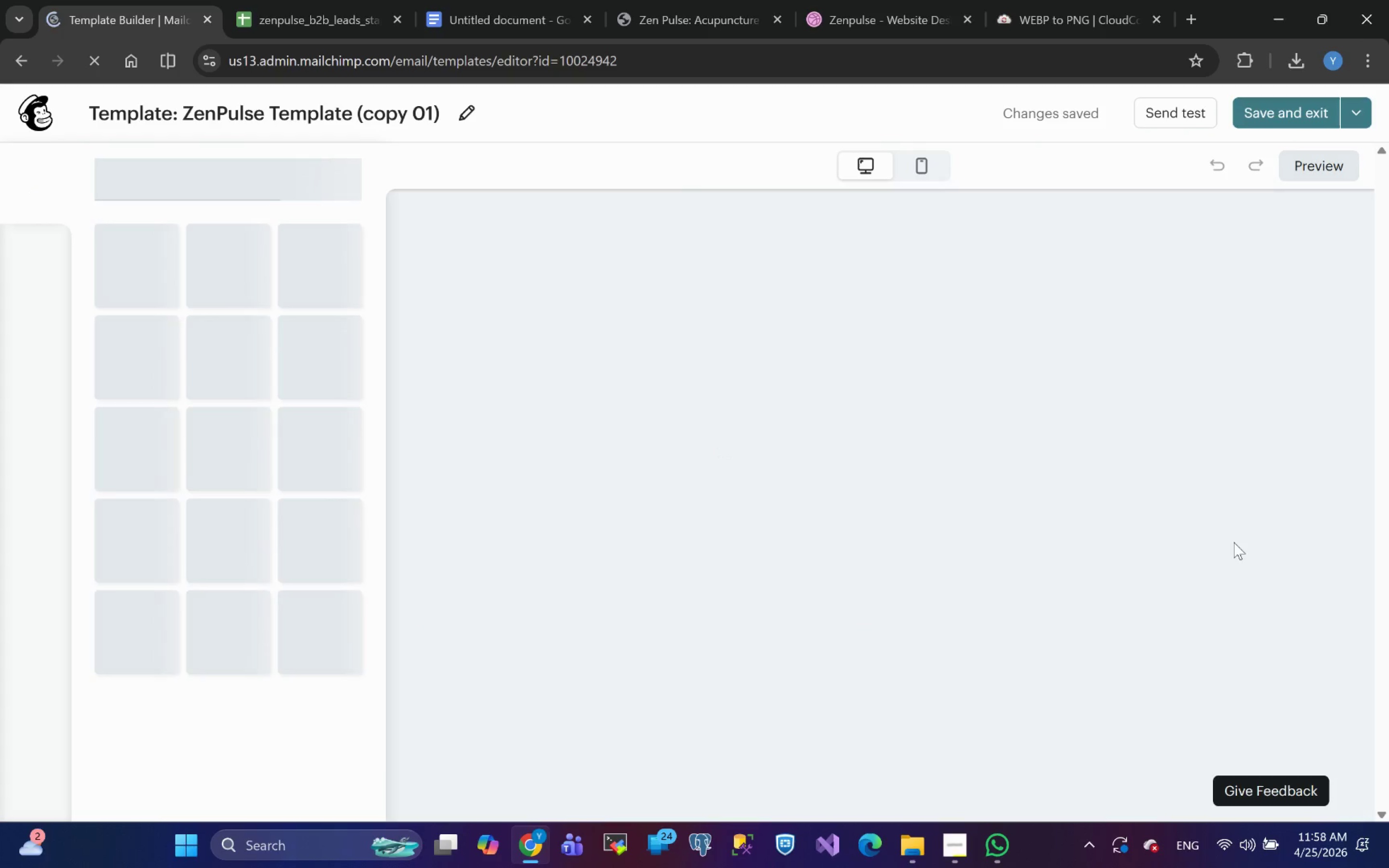 
left_click([464, 163])
 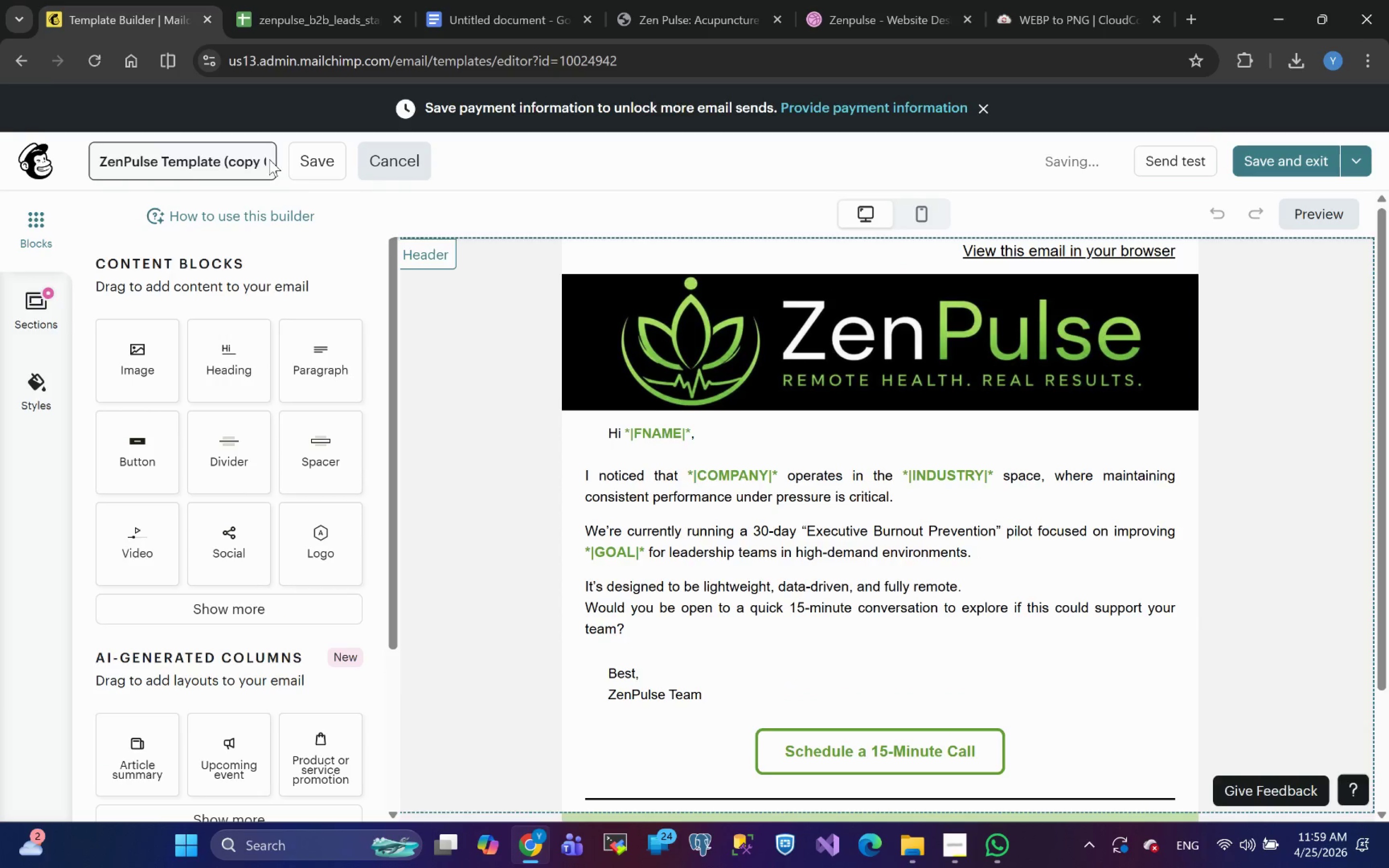 
left_click([240, 161])
 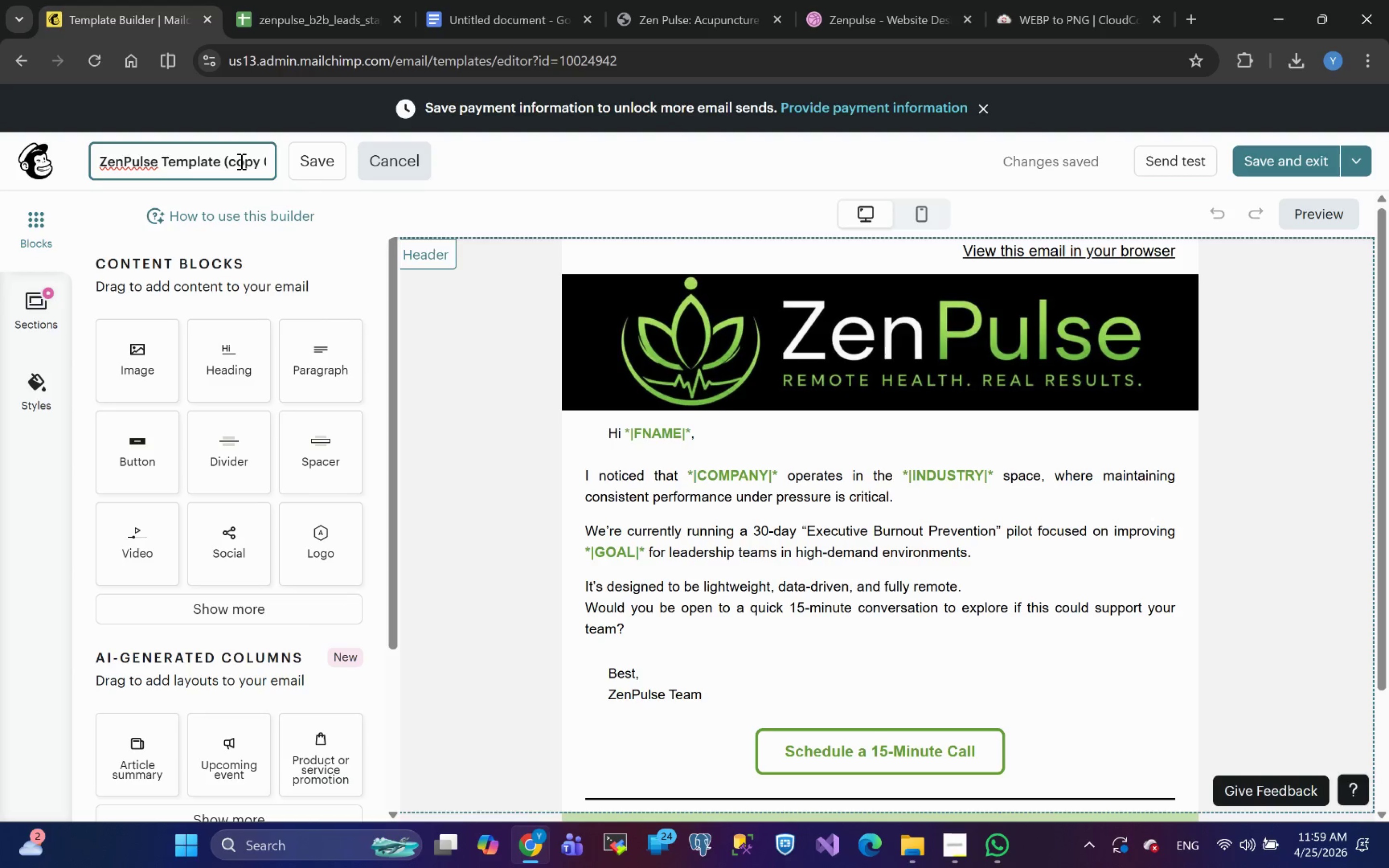 
hold_key(key=ArrowRight, duration=1.08)
 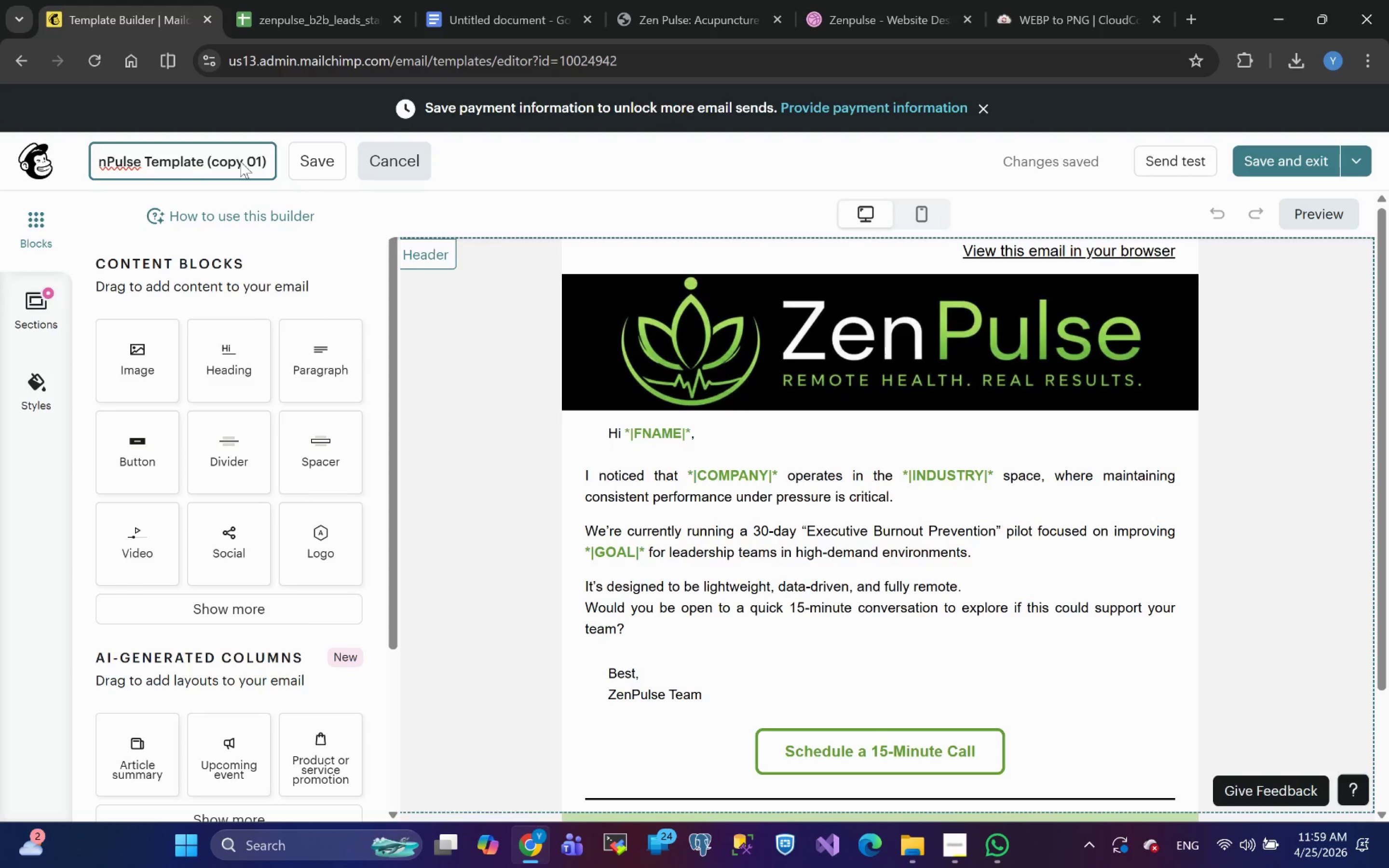 
key(Backspace)
 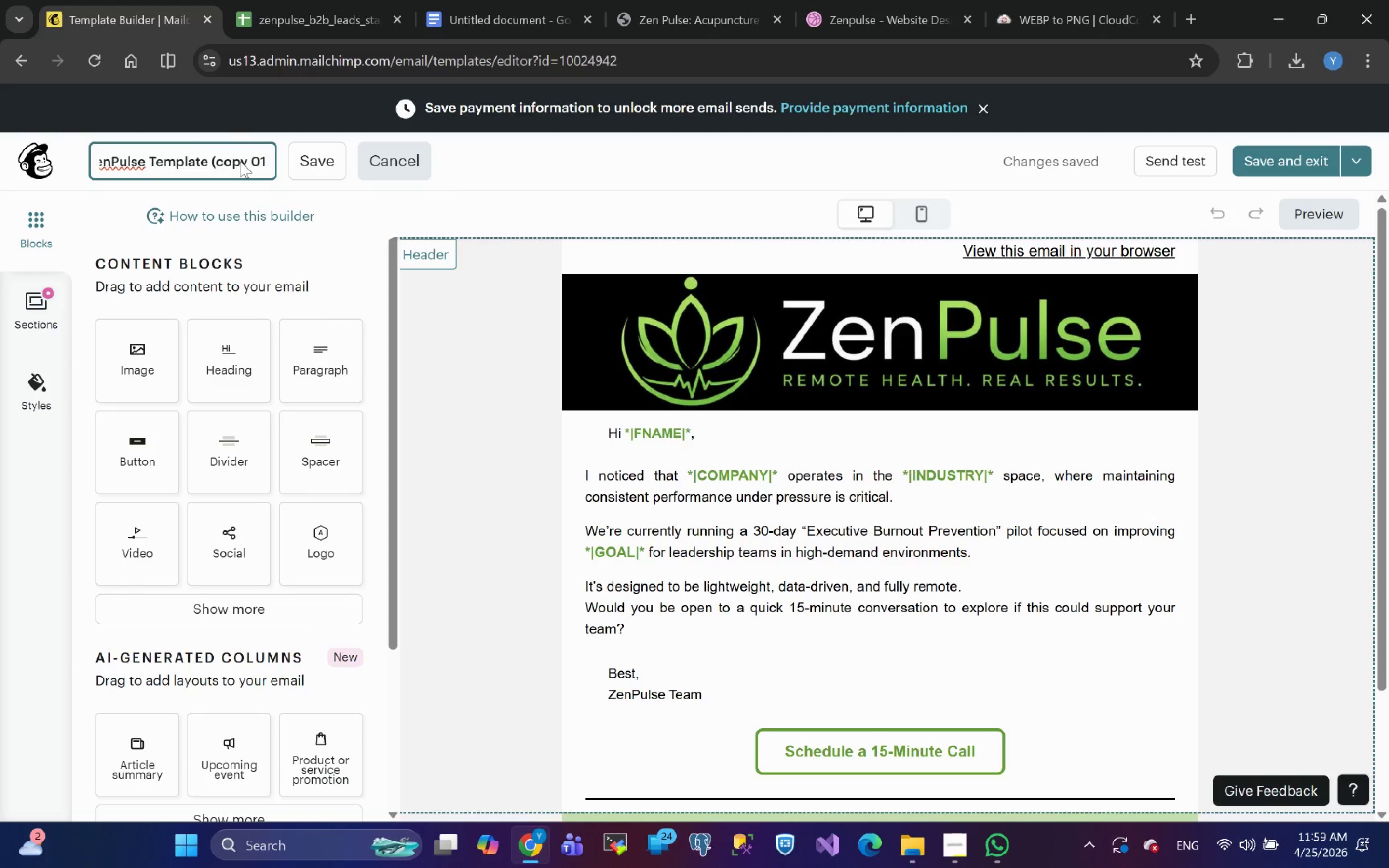 
key(Backspace)
 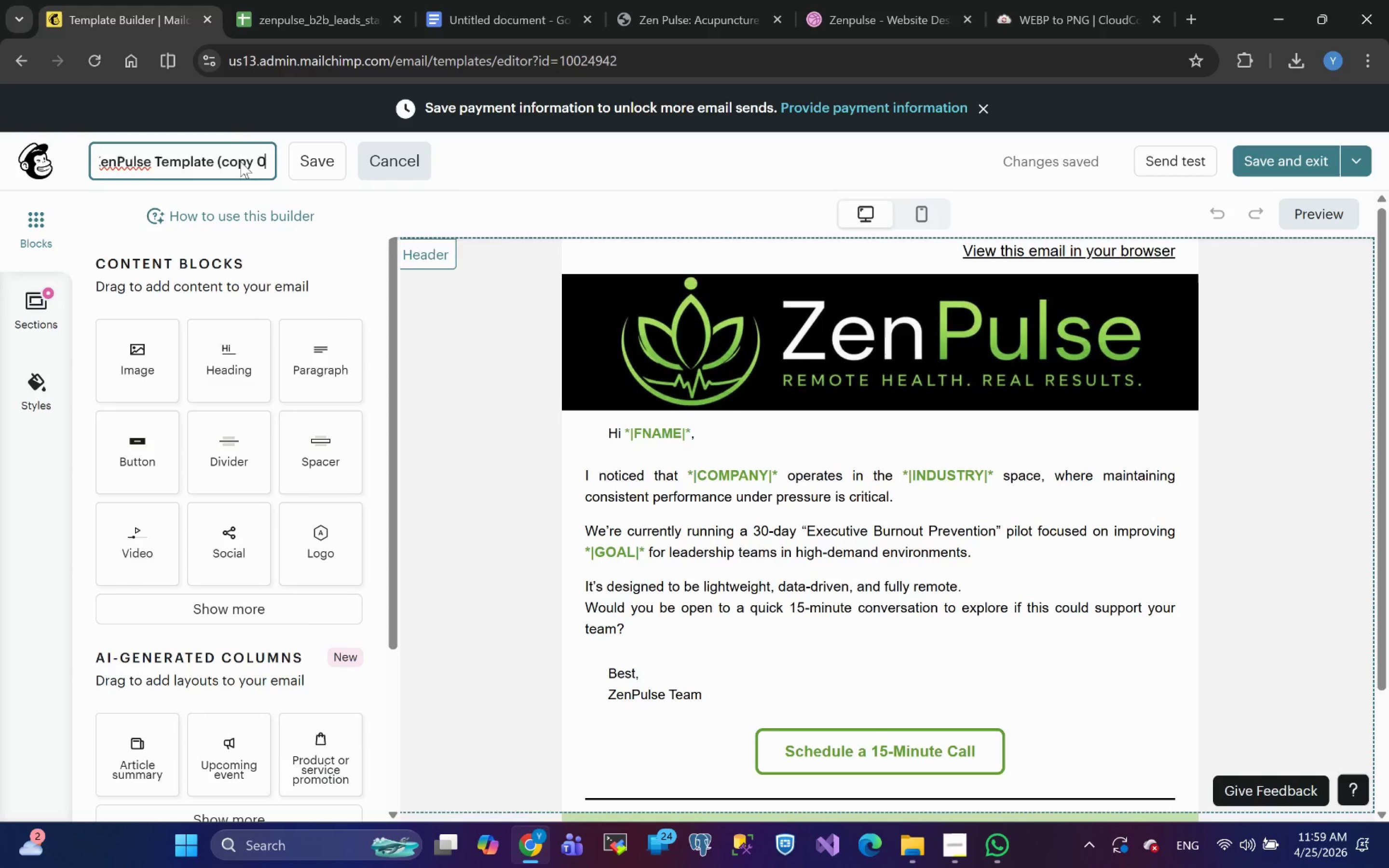 
key(Backspace)
 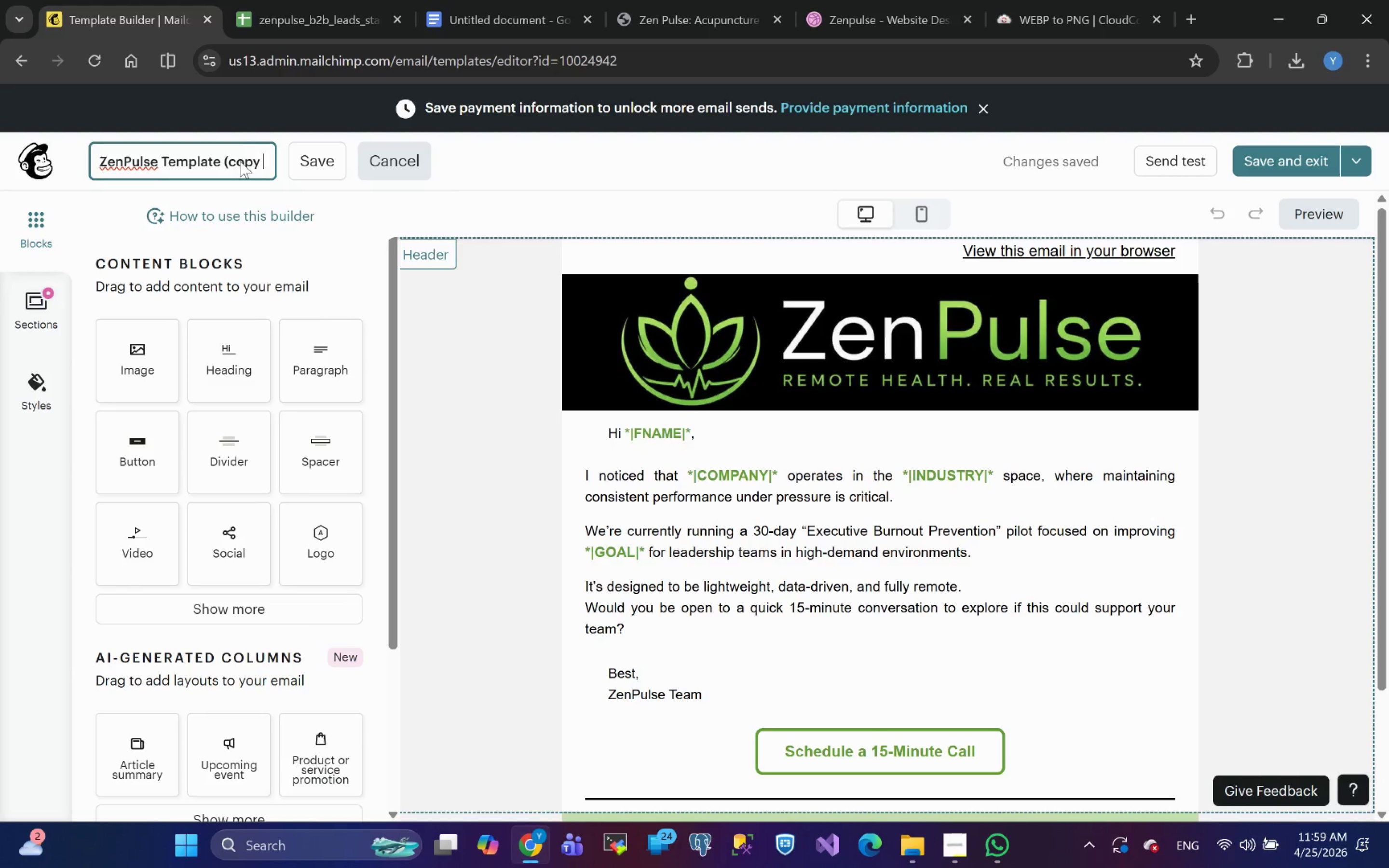 
key(Backspace)
 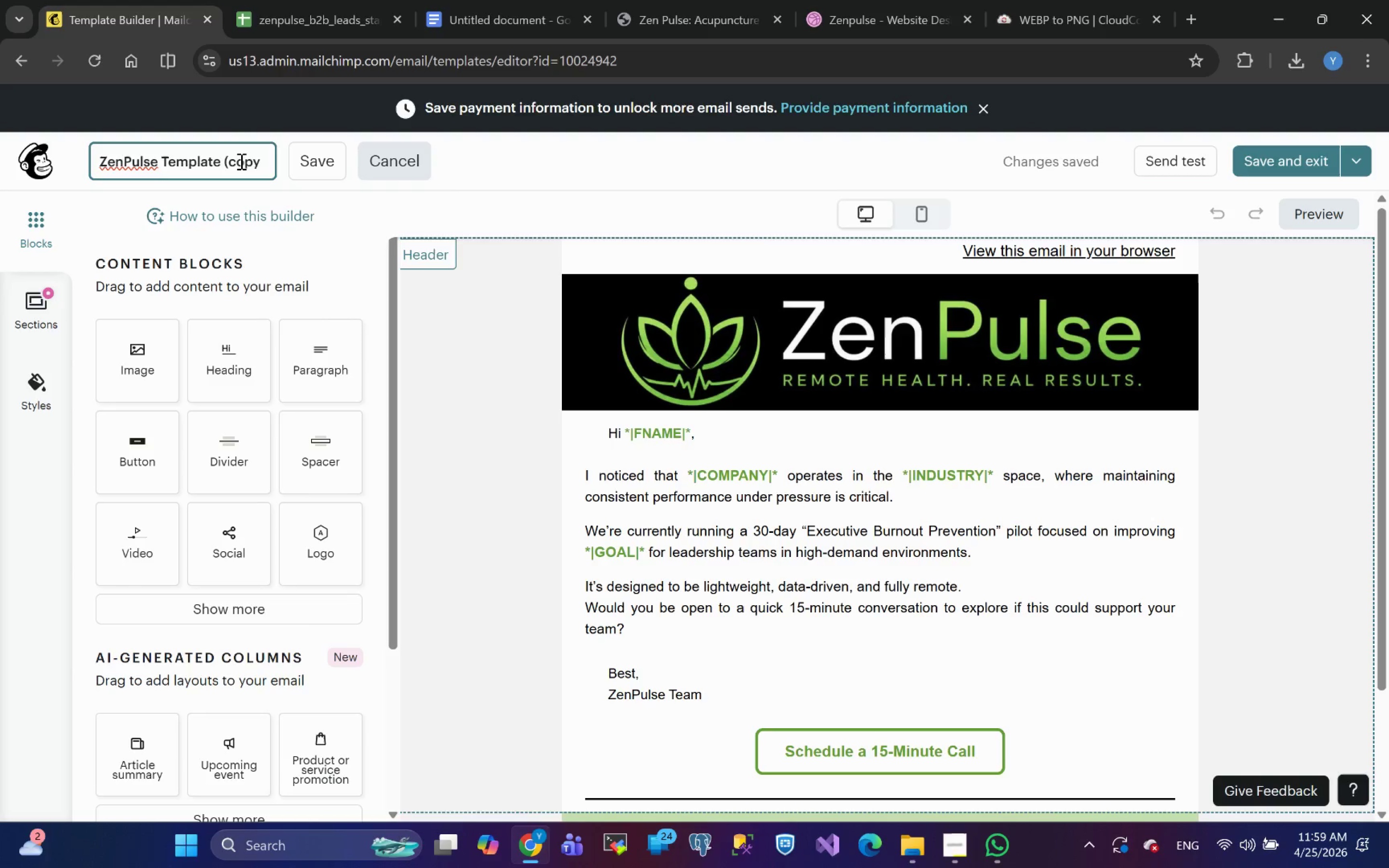 
key(Backspace)
 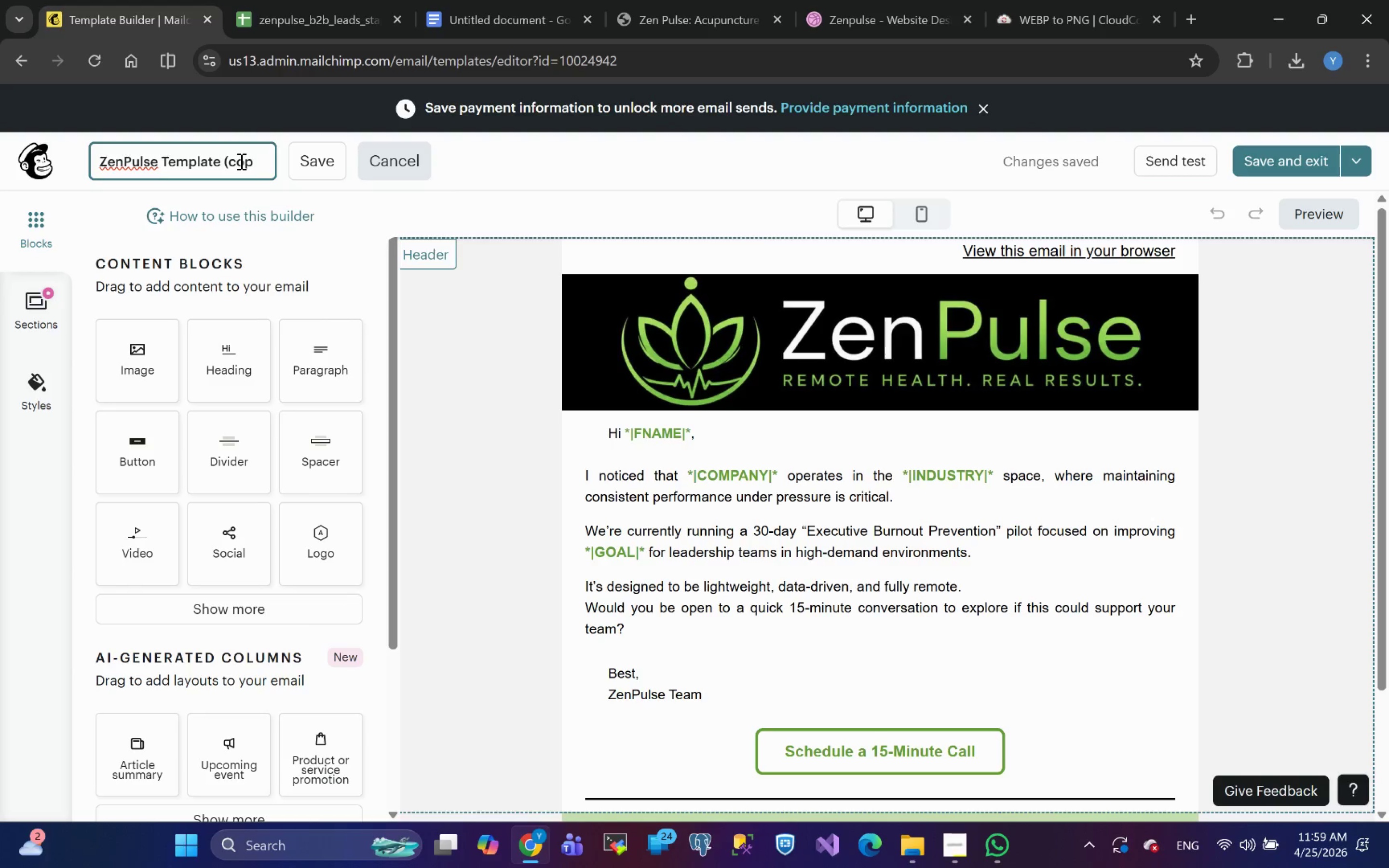 
key(Backspace)
 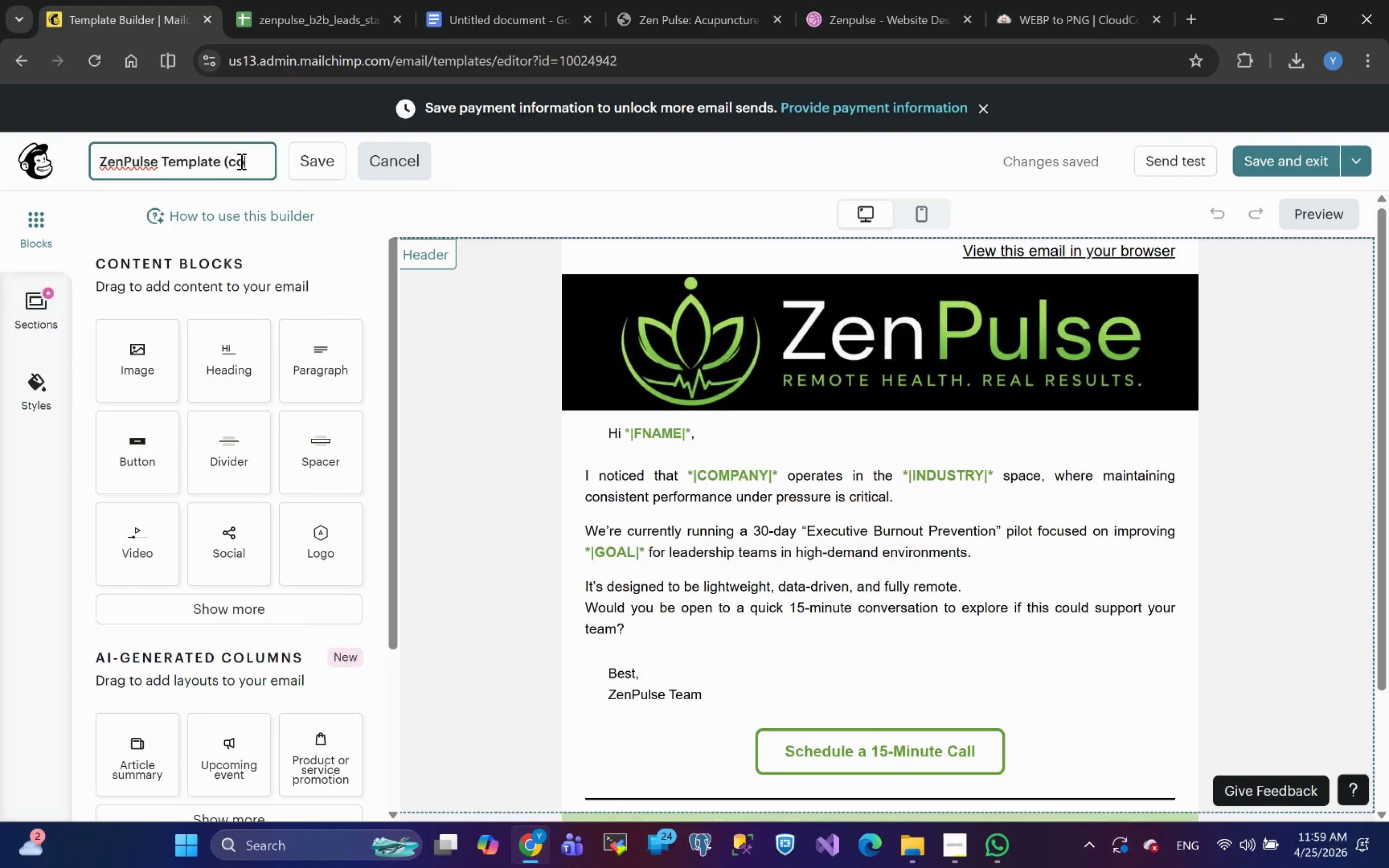 
key(Backspace)
 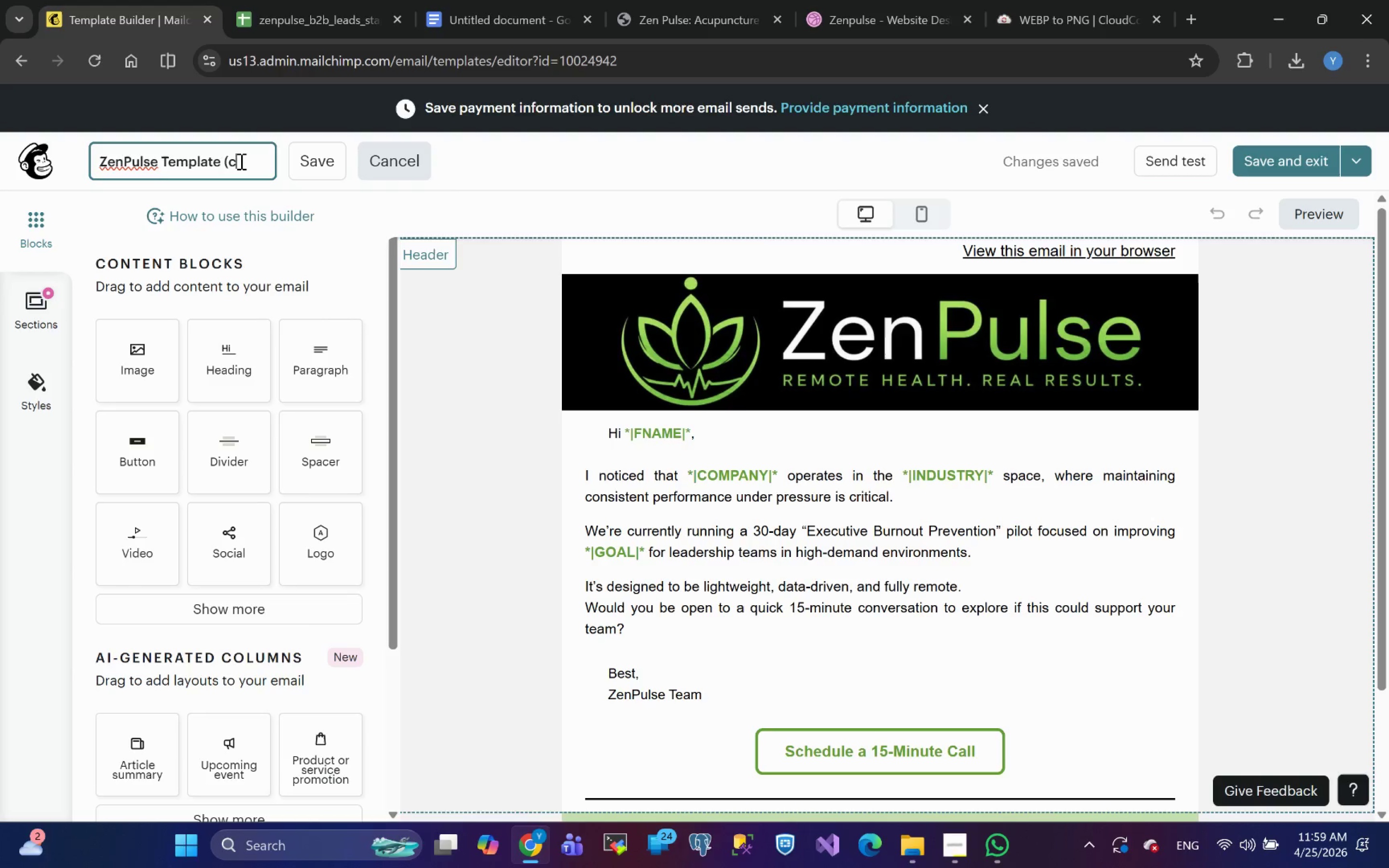 
key(Backspace)
 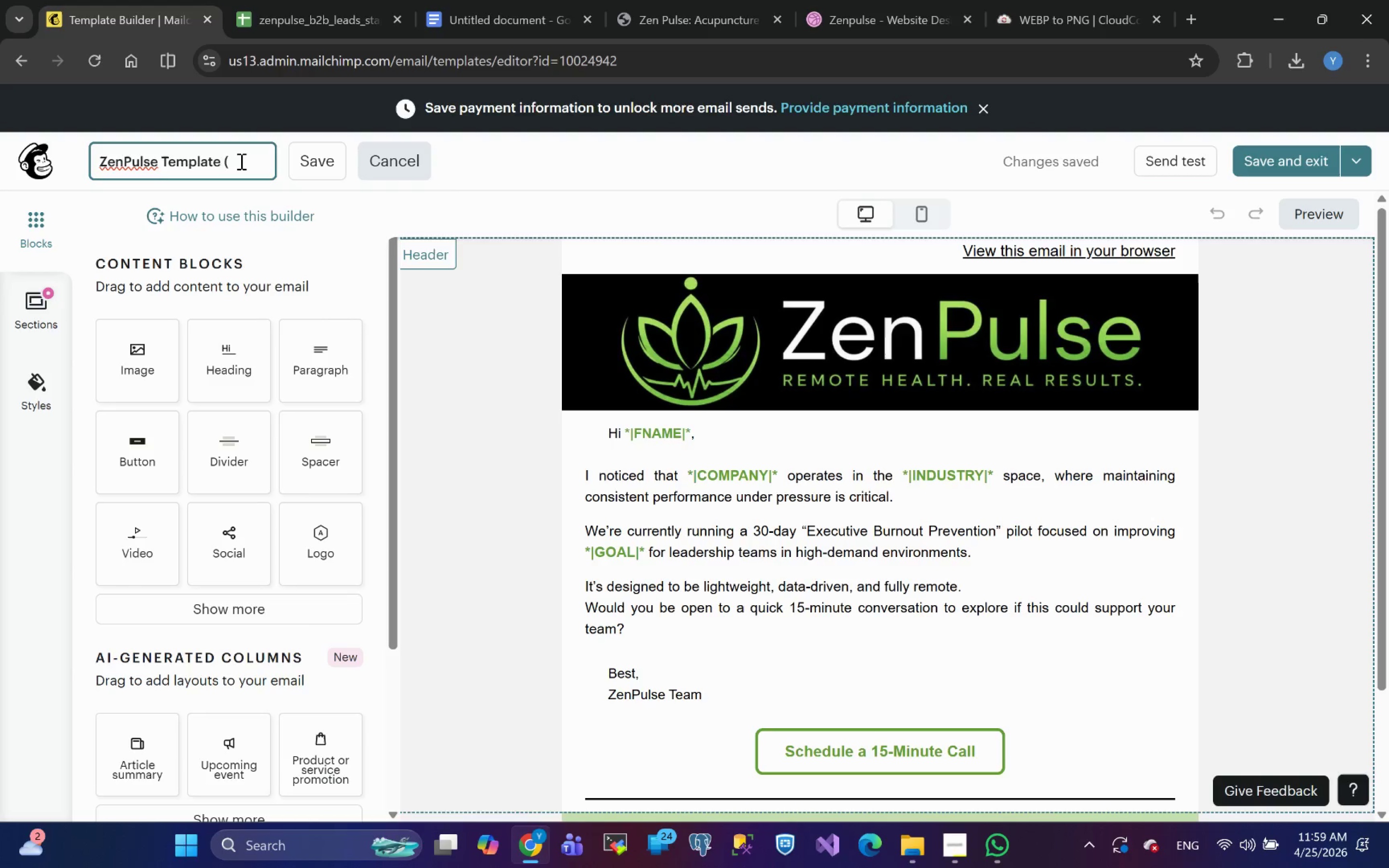 
key(Backspace)
 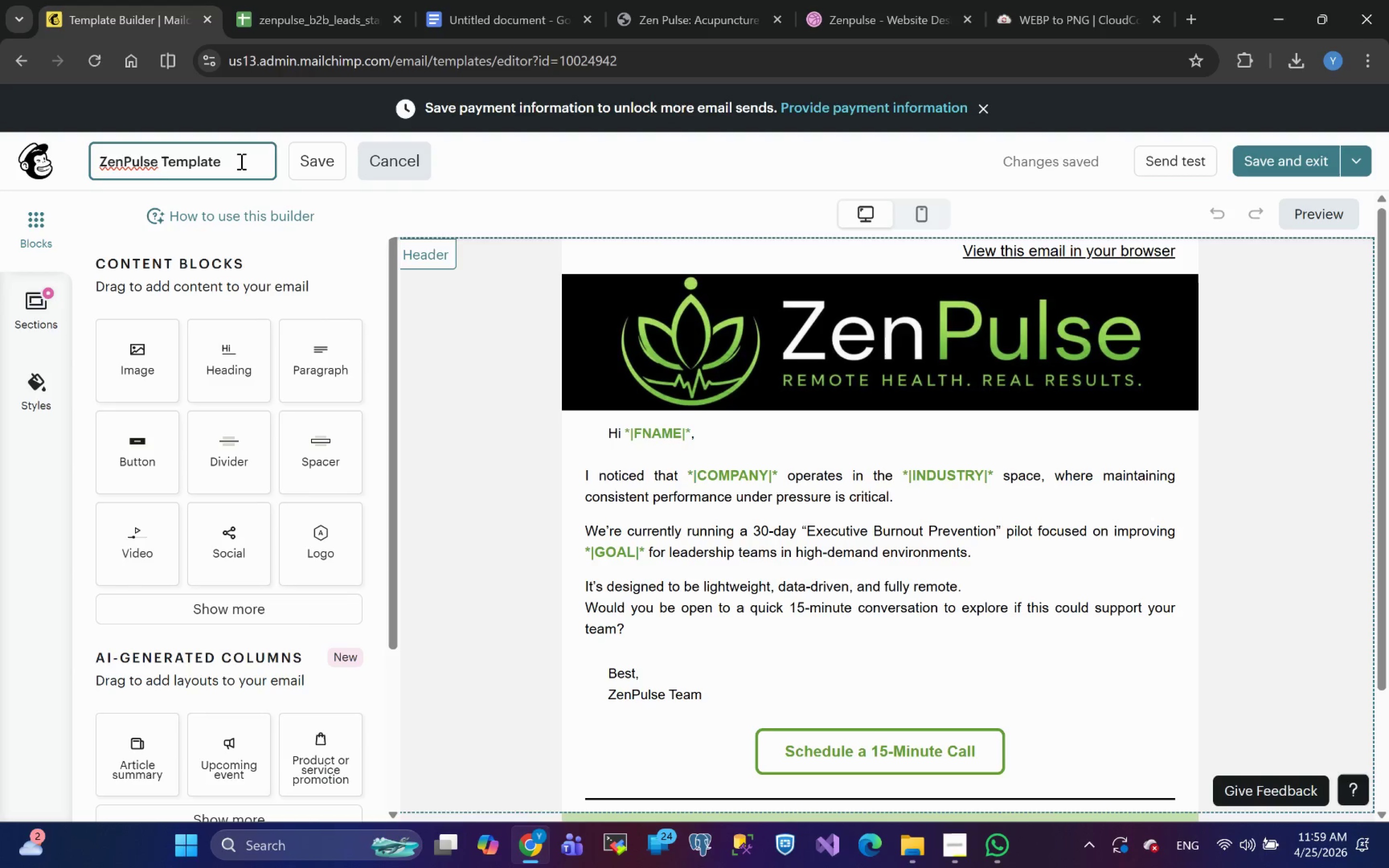 
key(2)
 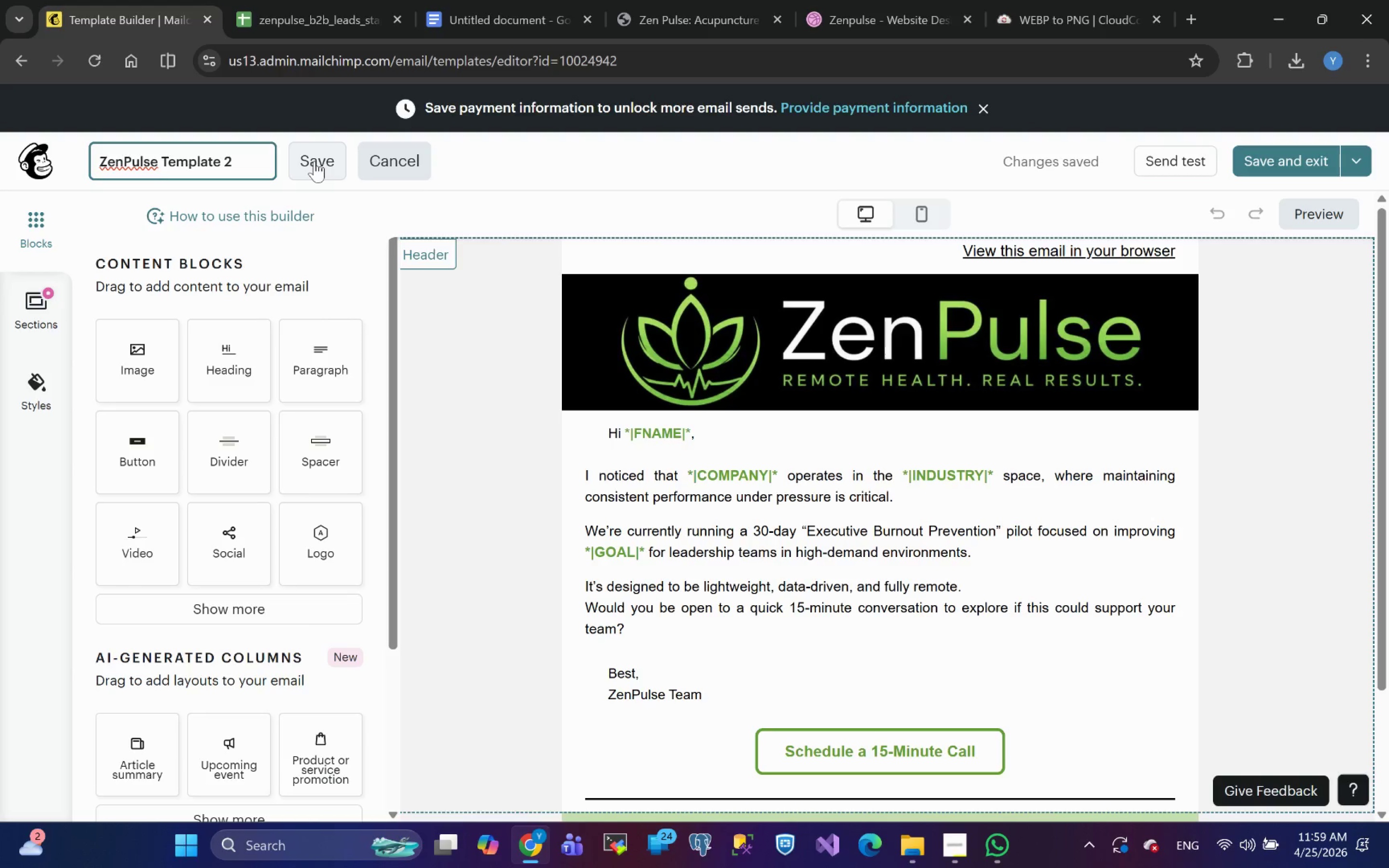 
left_click([314, 161])
 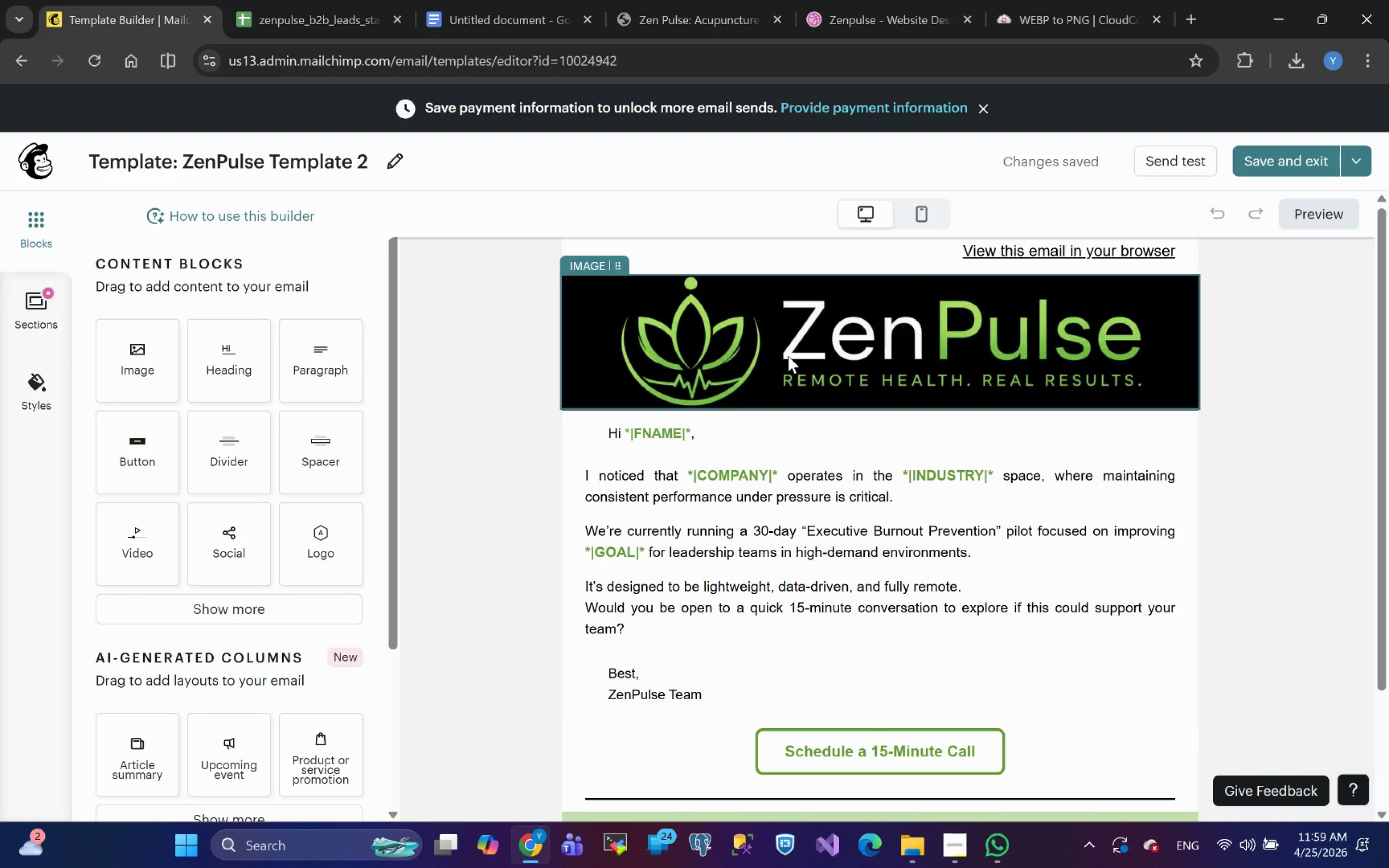 
wait(8.66)
 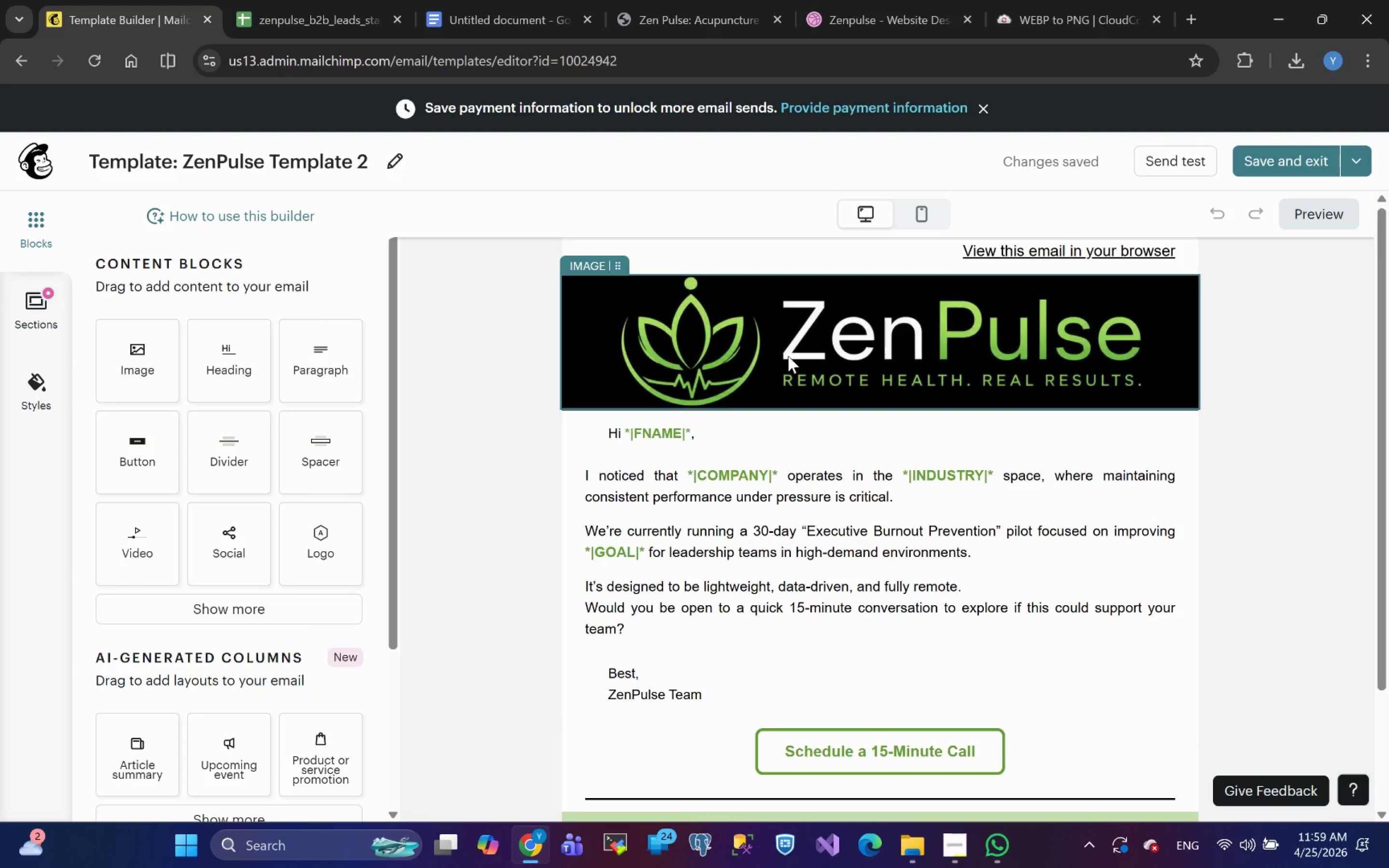 
left_click([754, 260])
 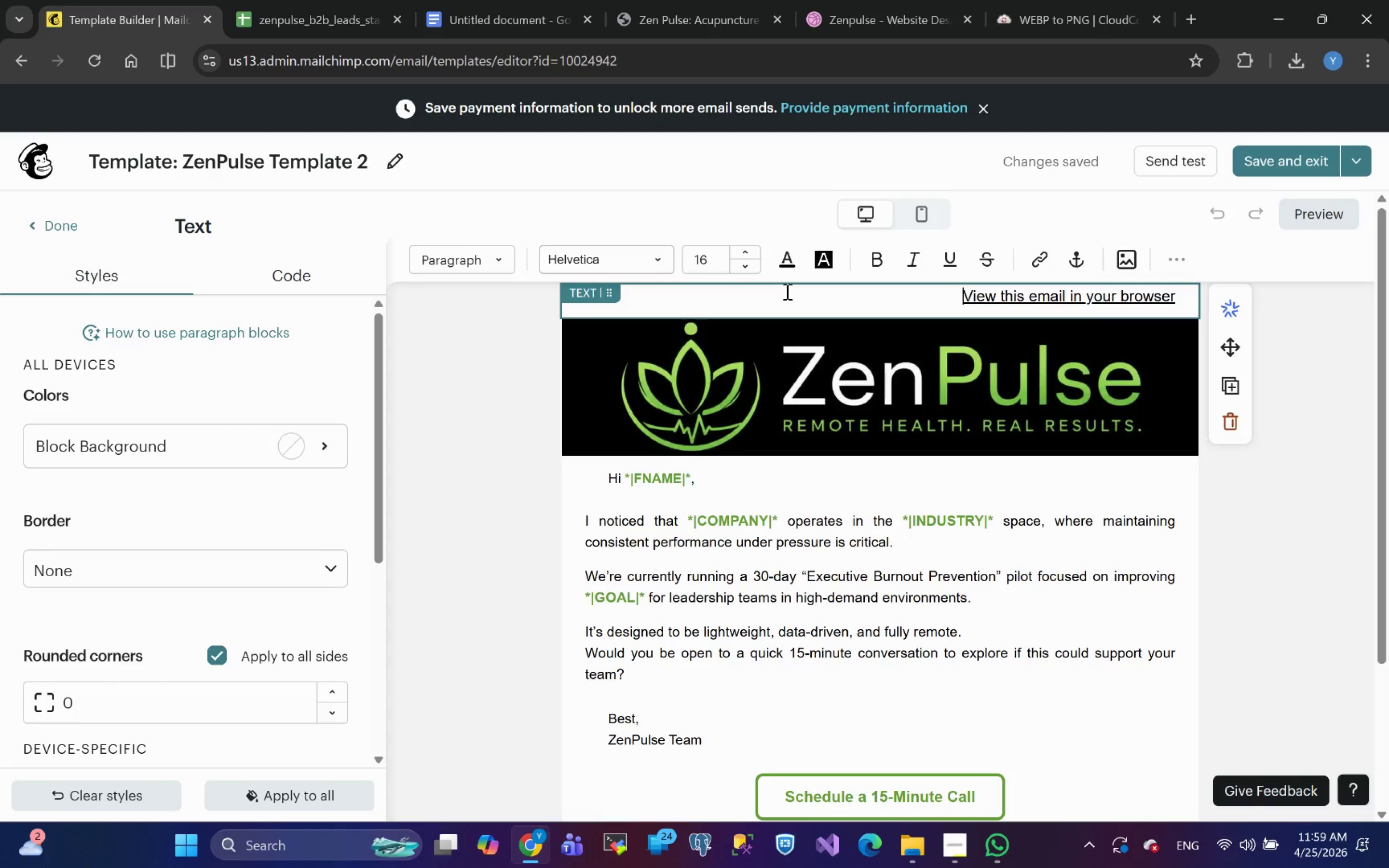 
left_click([798, 355])
 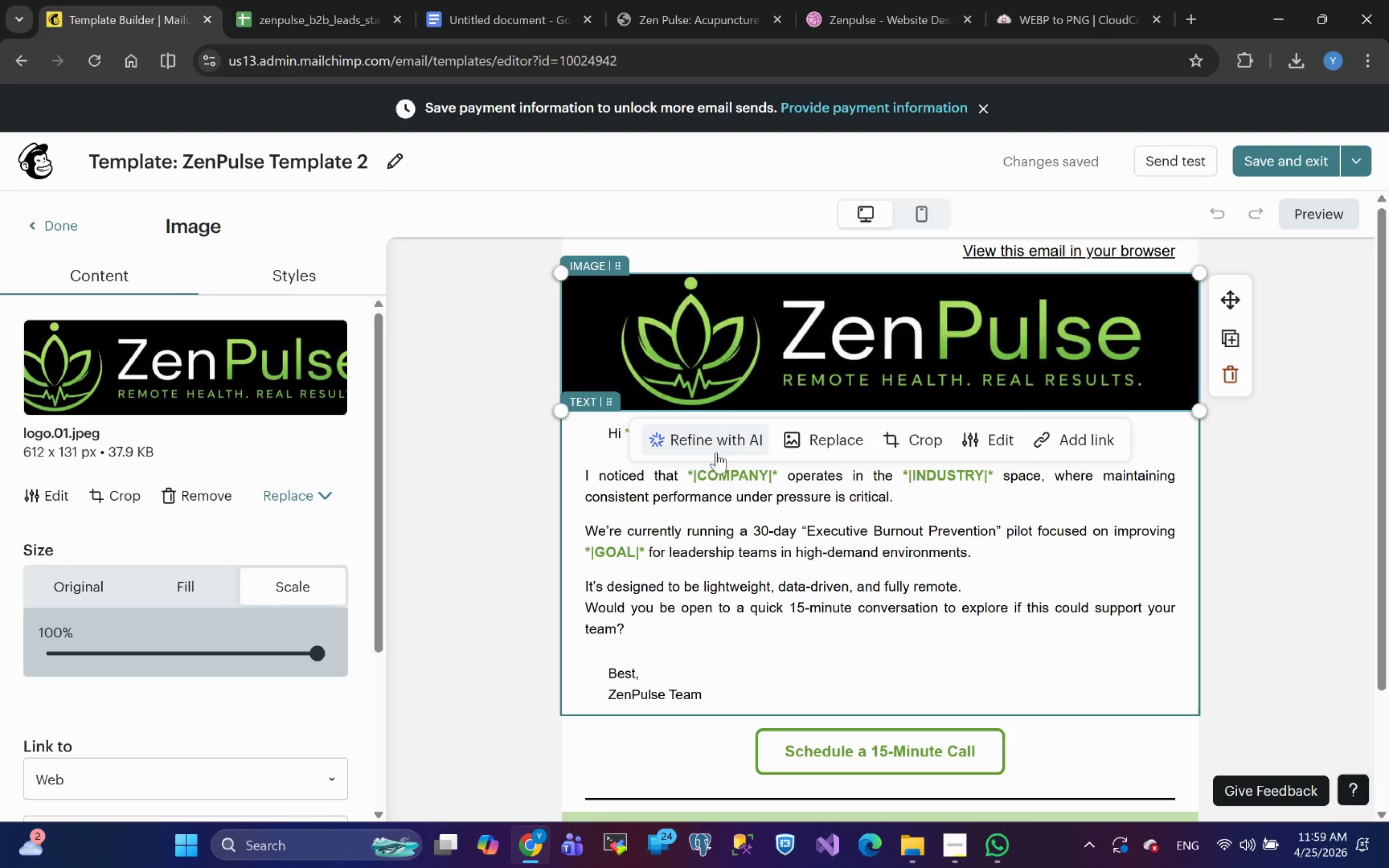 
left_click([713, 449])
 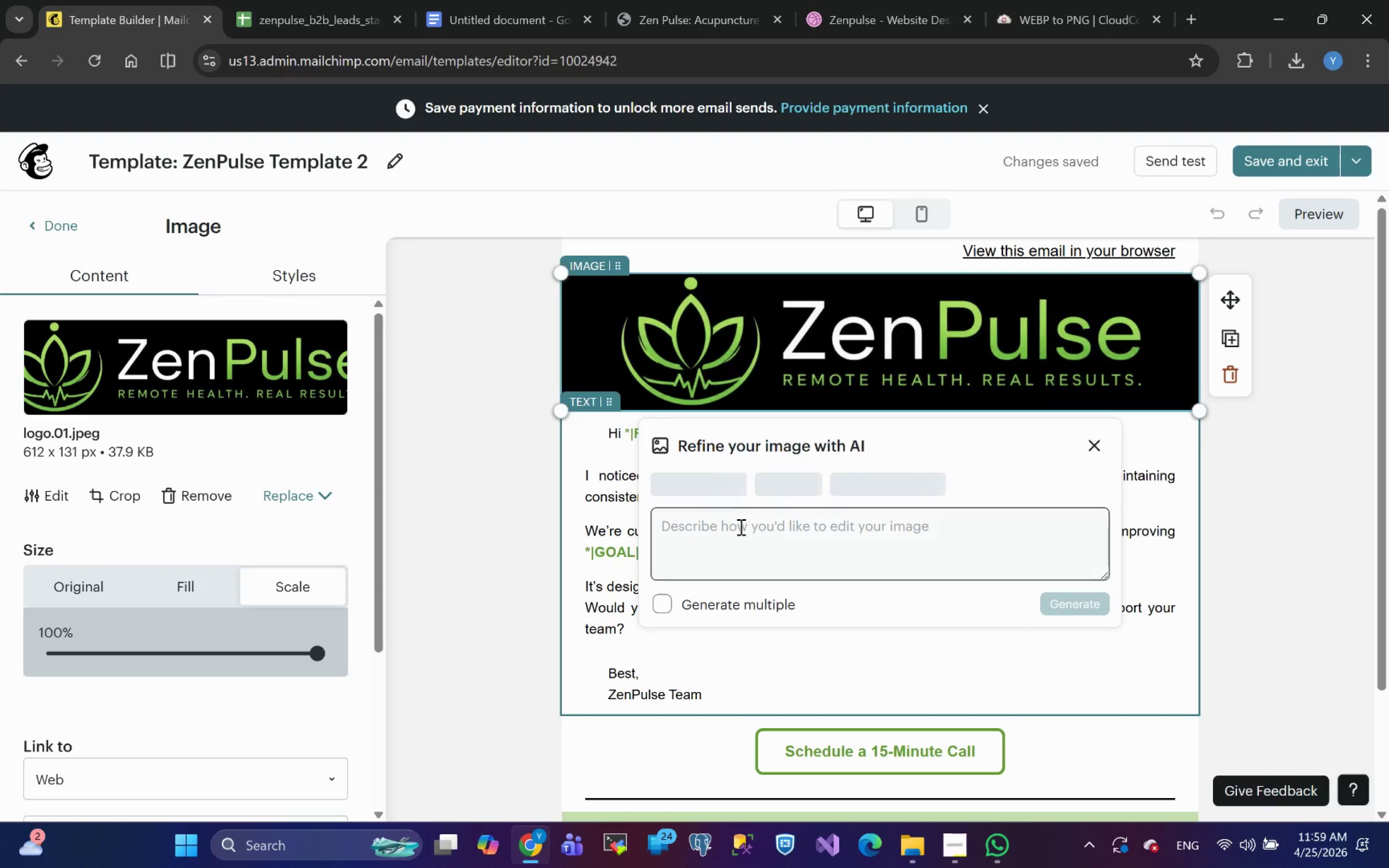 
left_click([732, 533])
 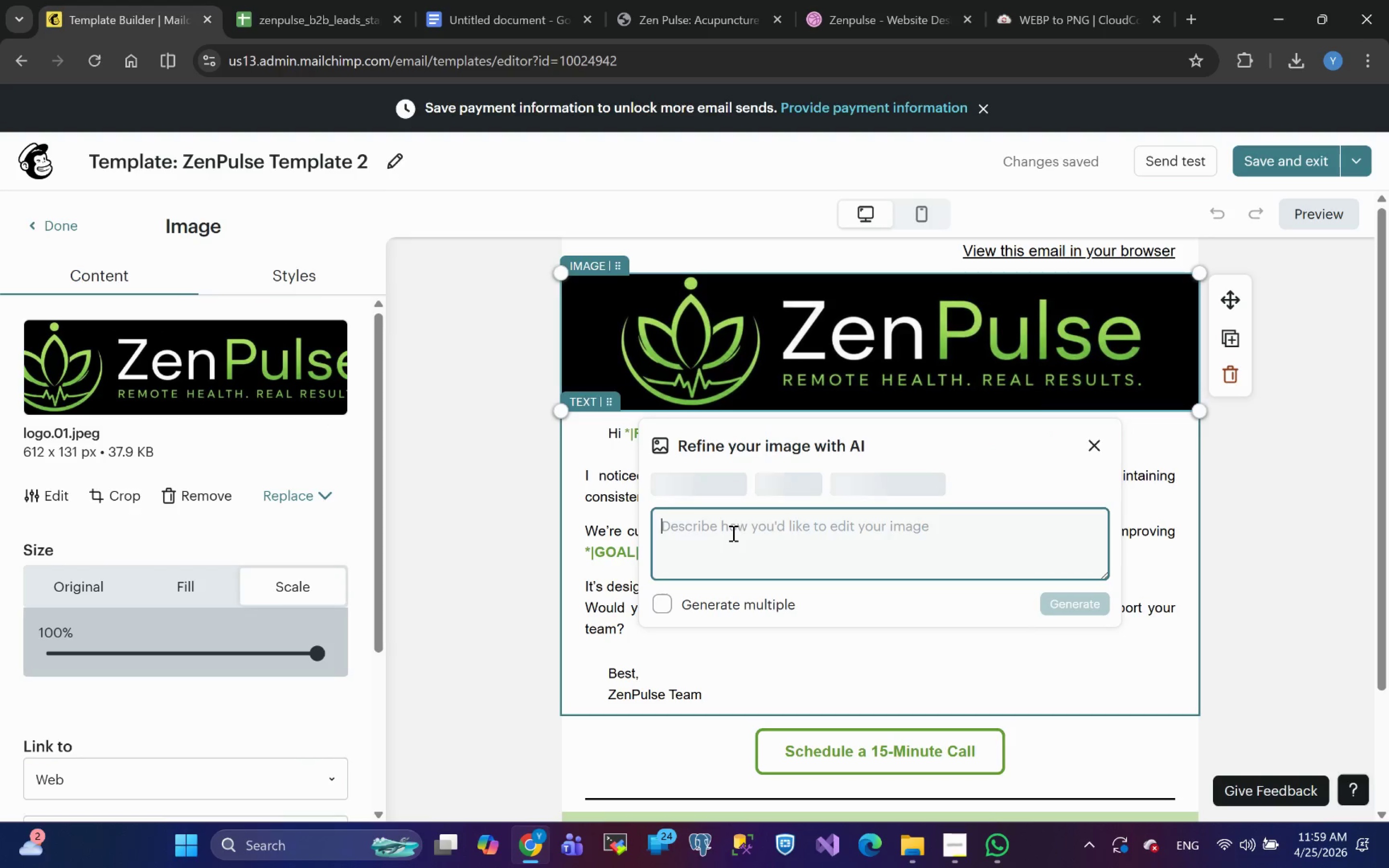 
type(White )
 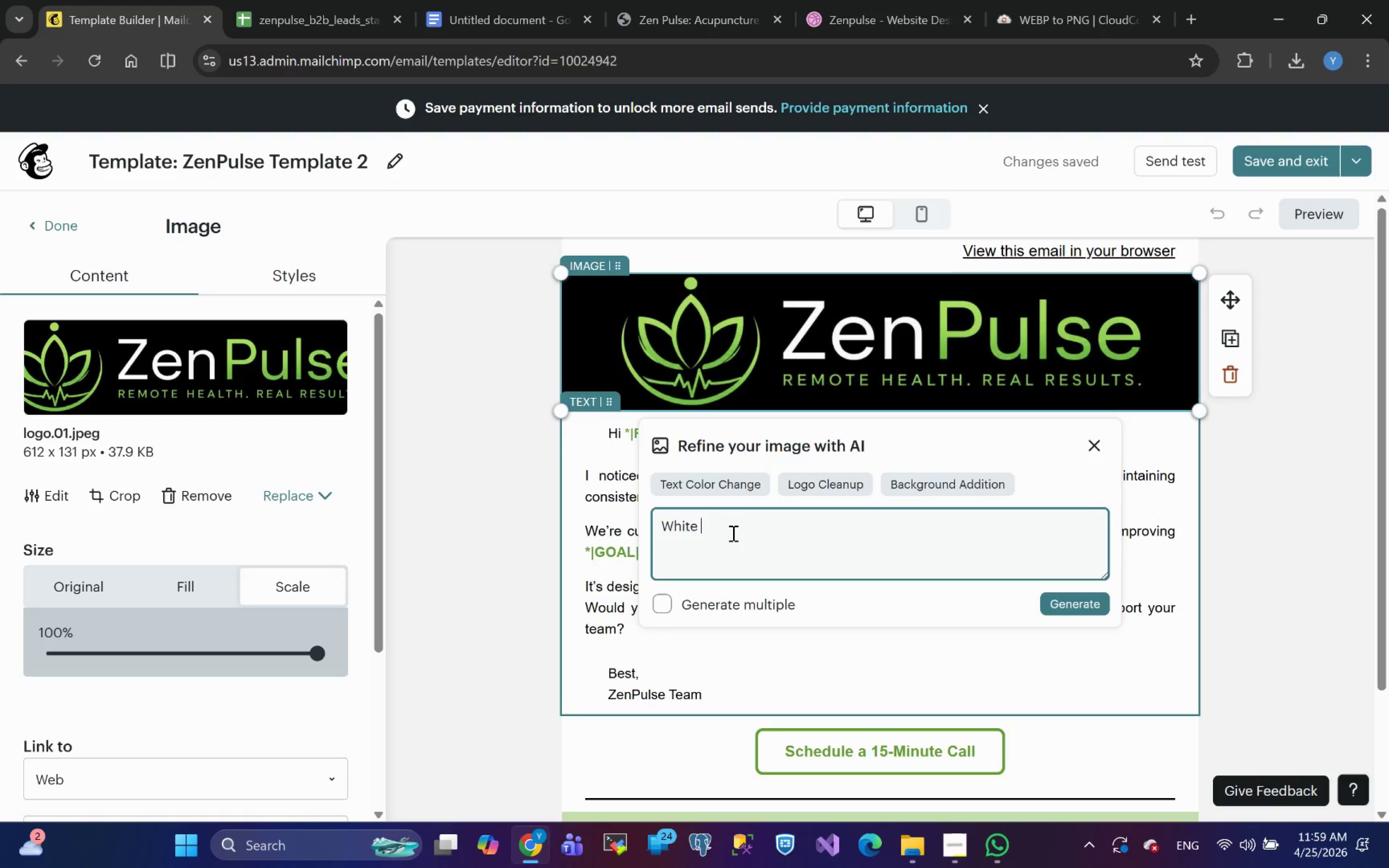 
hold_key(key=Backspace, duration=0.92)
 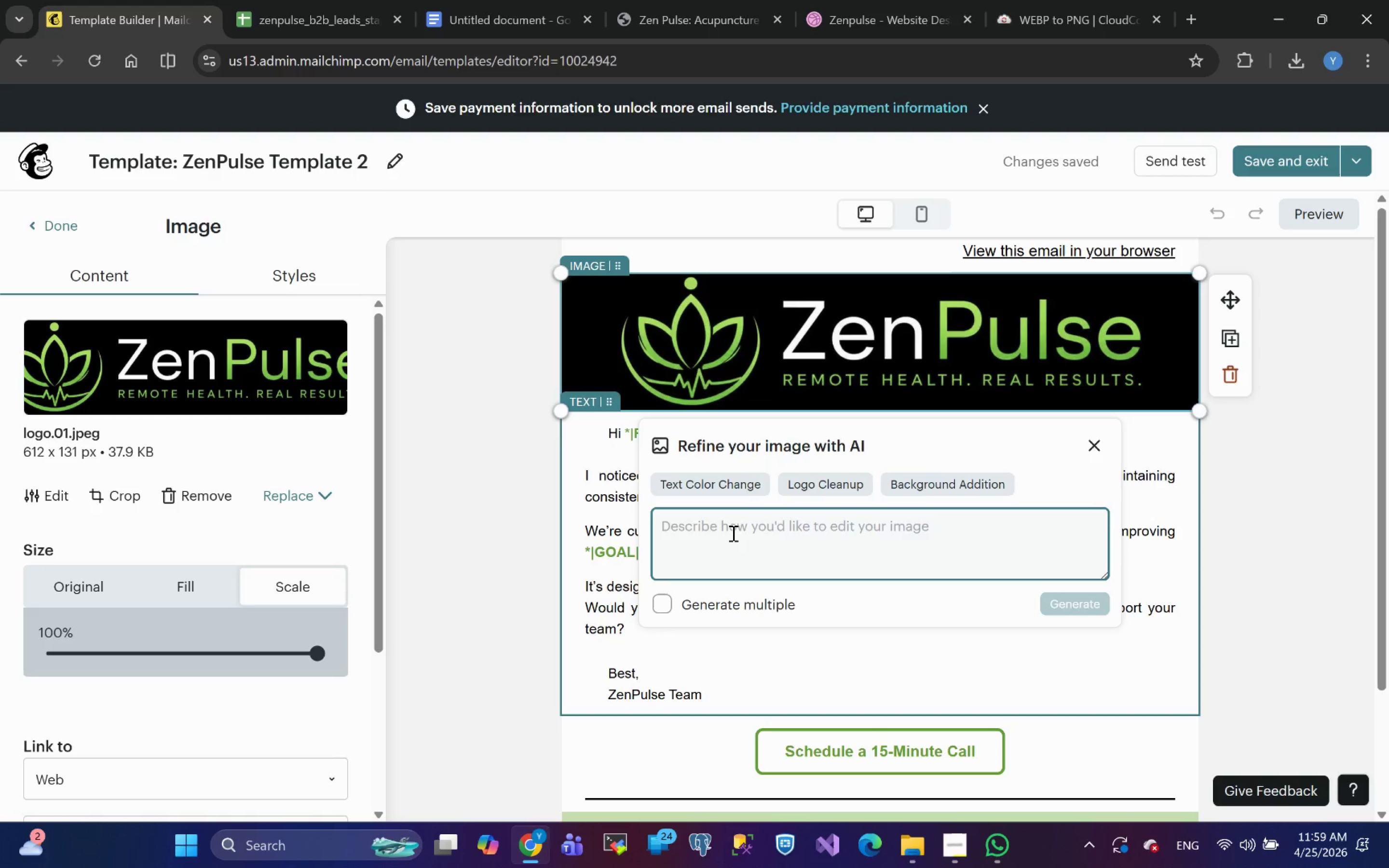 
type(remove background. Just make it white)
 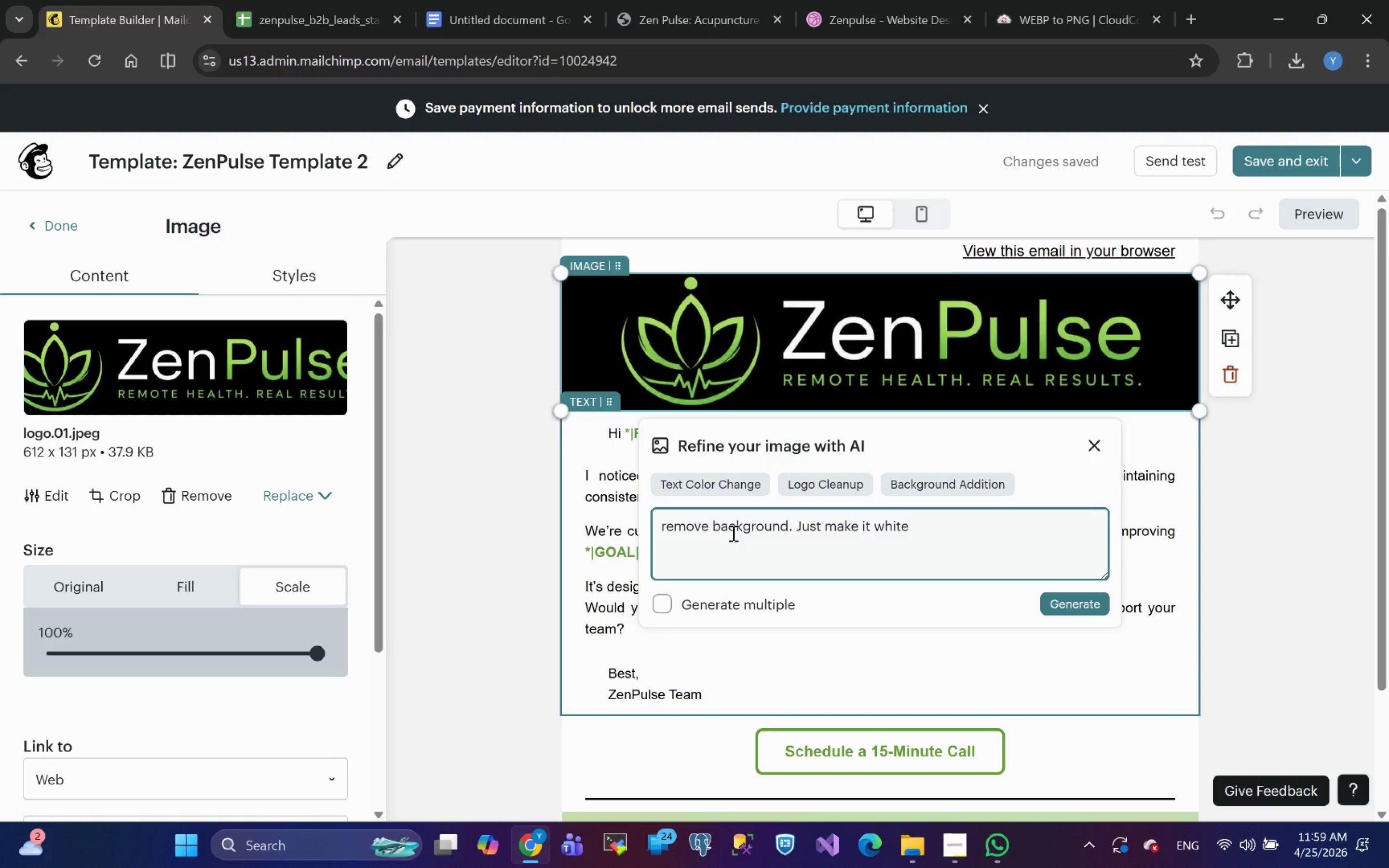 
left_click([1078, 606])
 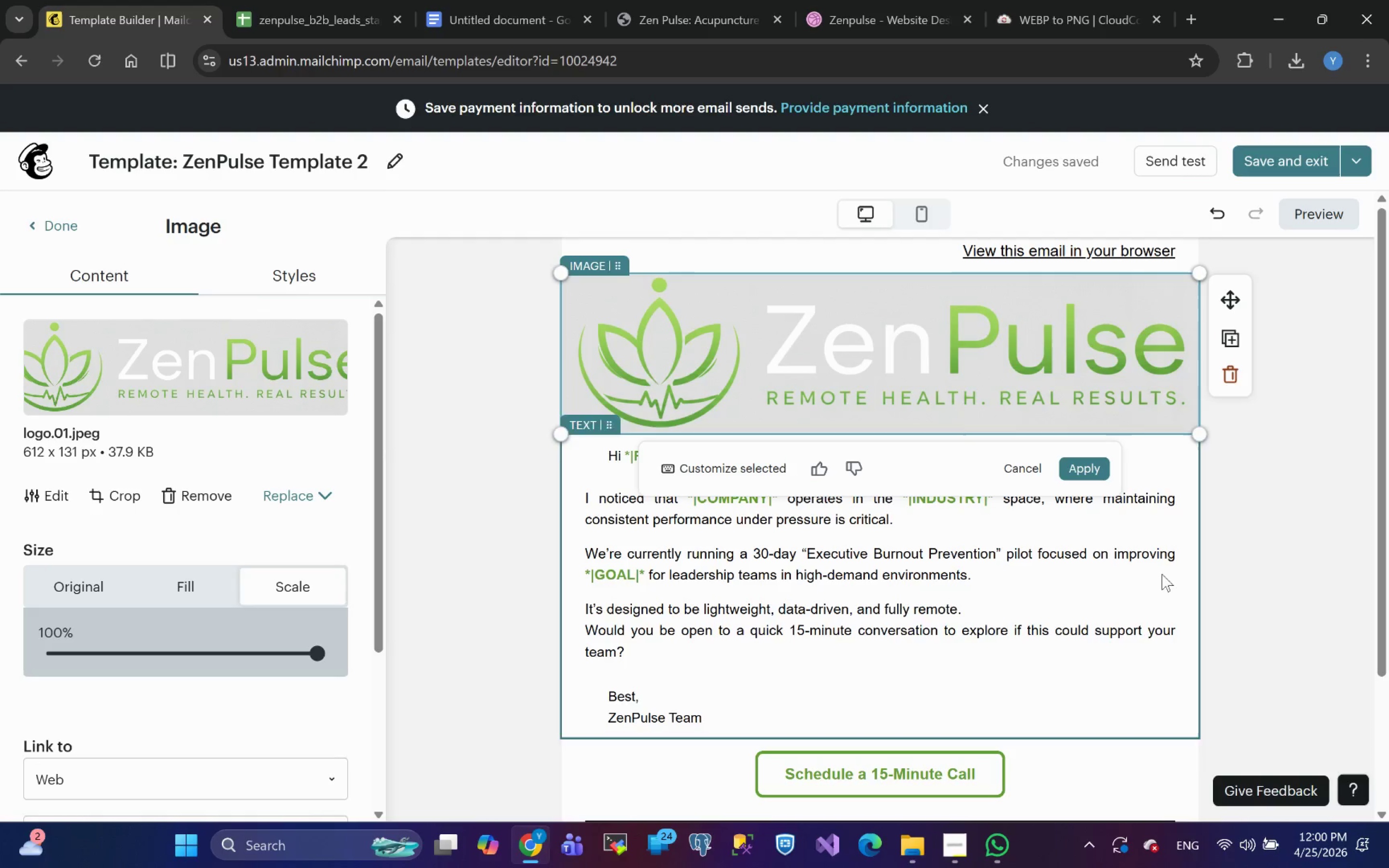 
wait(37.25)
 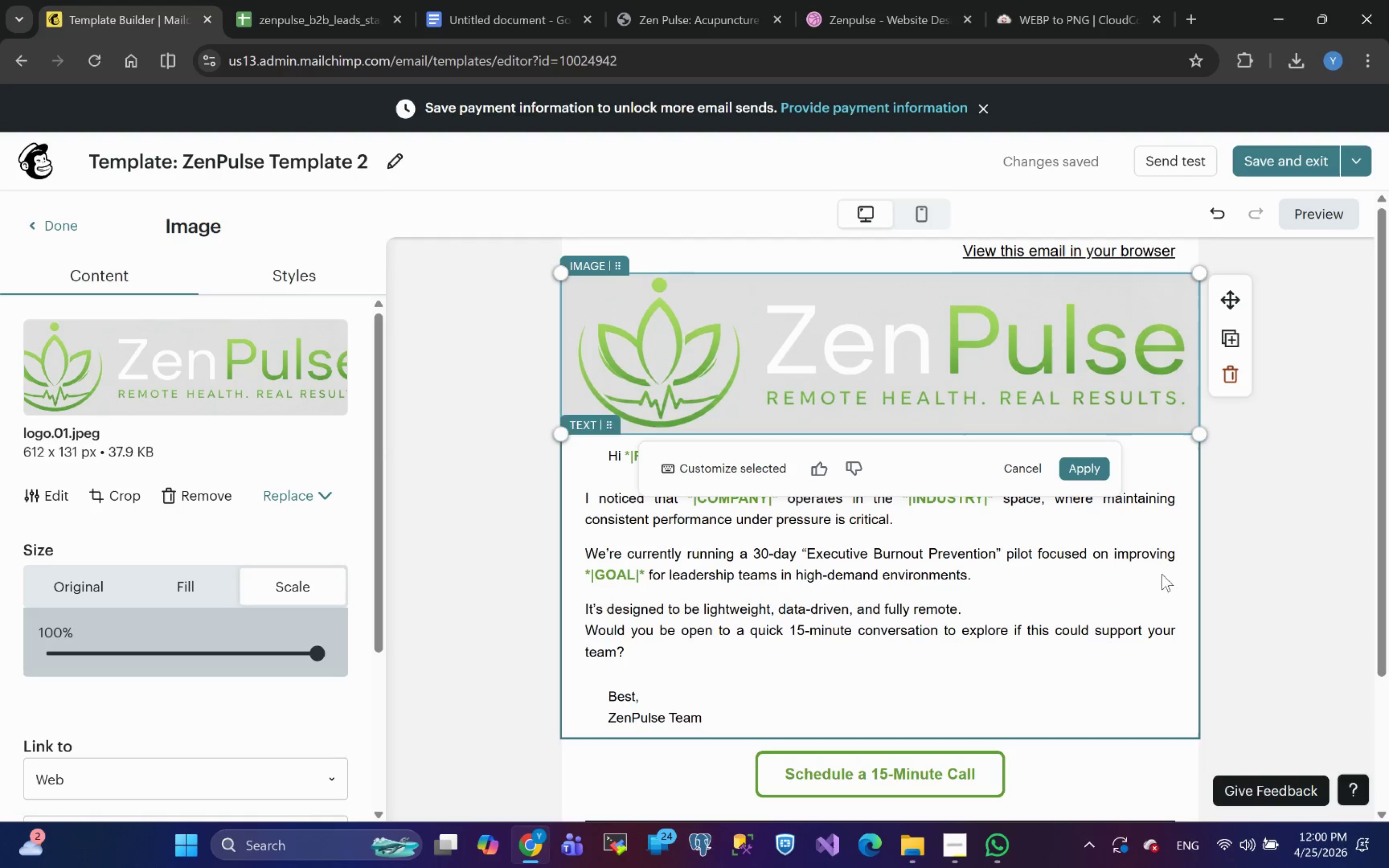 
mouse_move([244, 572])
 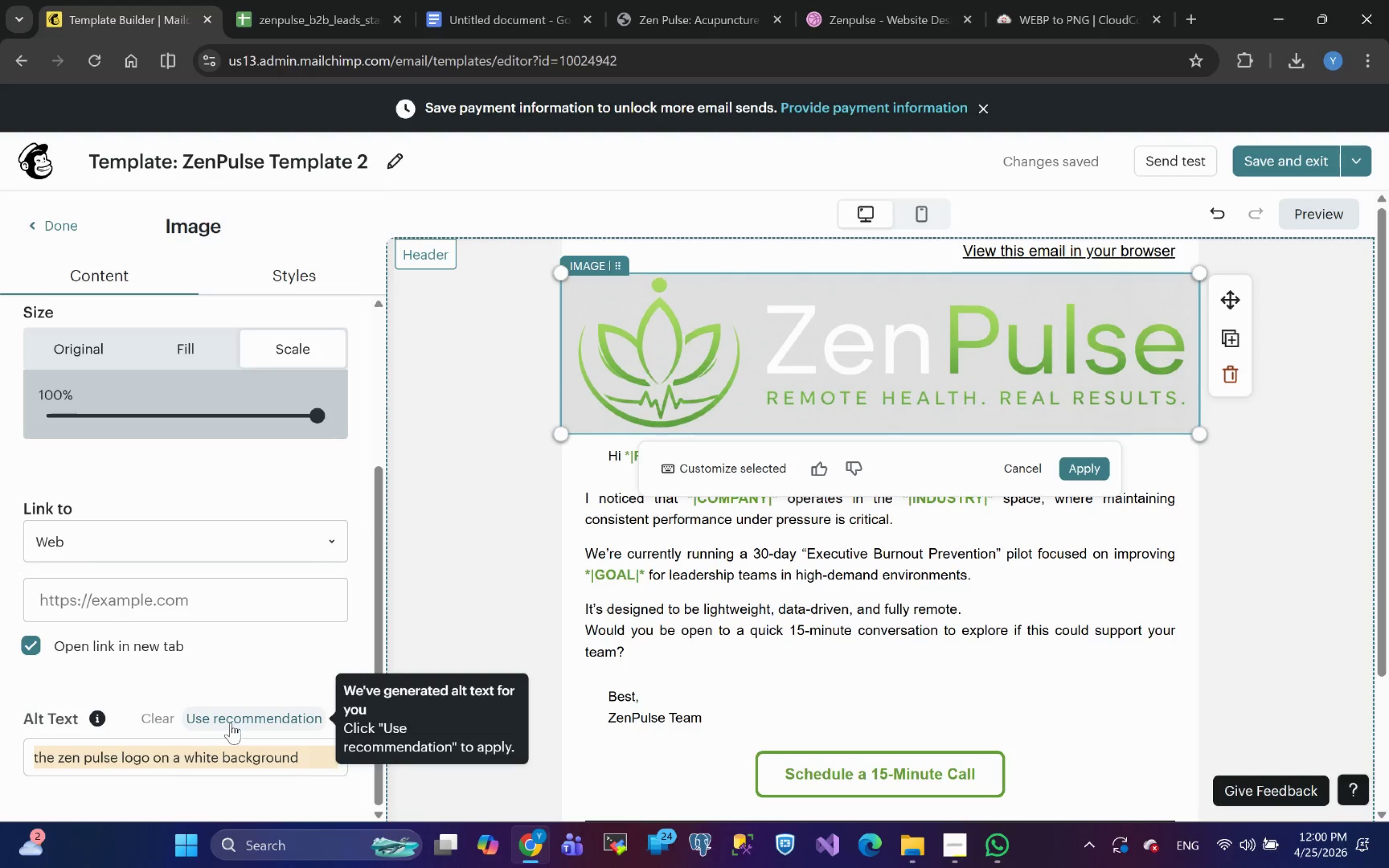 
wait(7.46)
 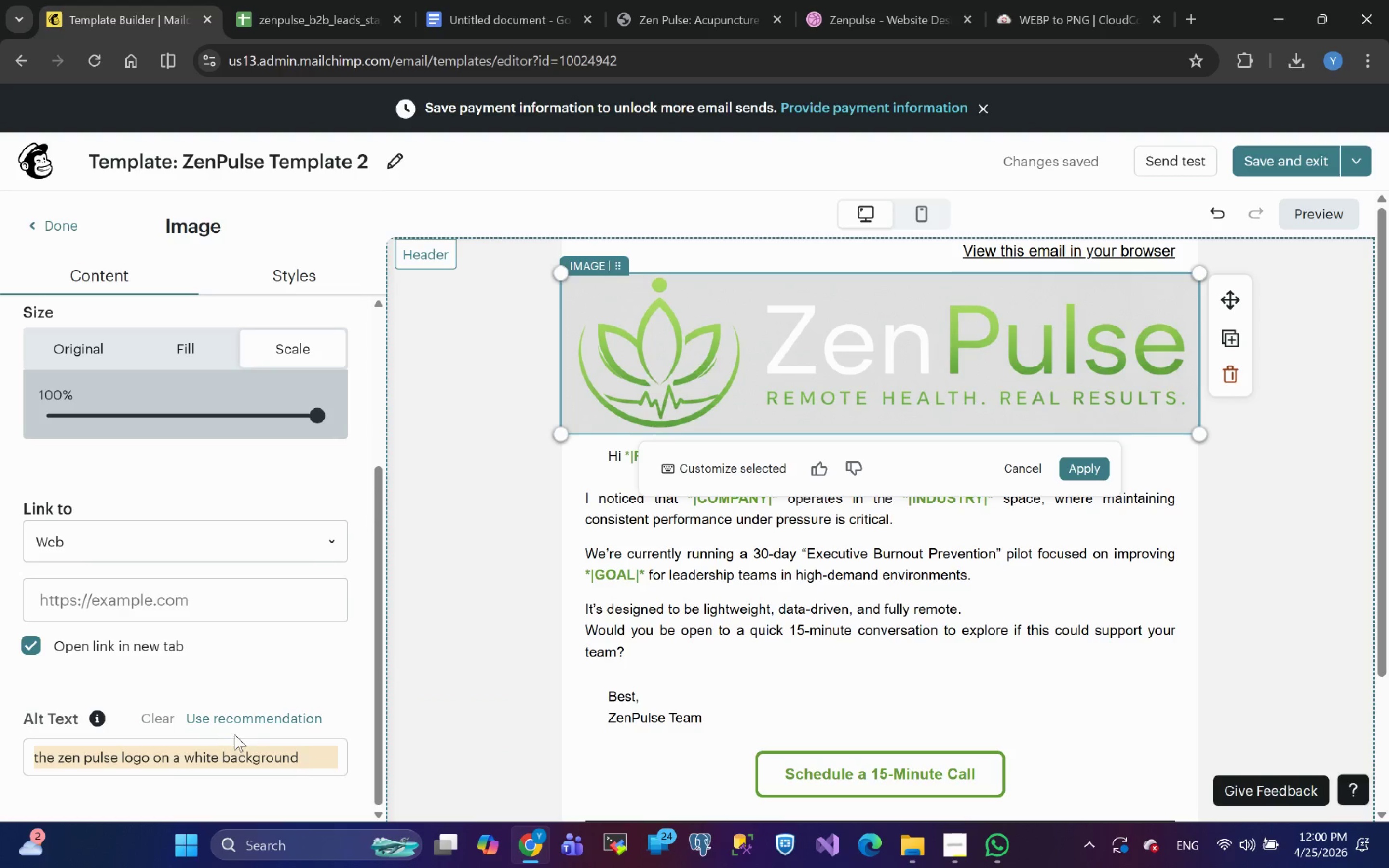 
left_click([167, 764])
 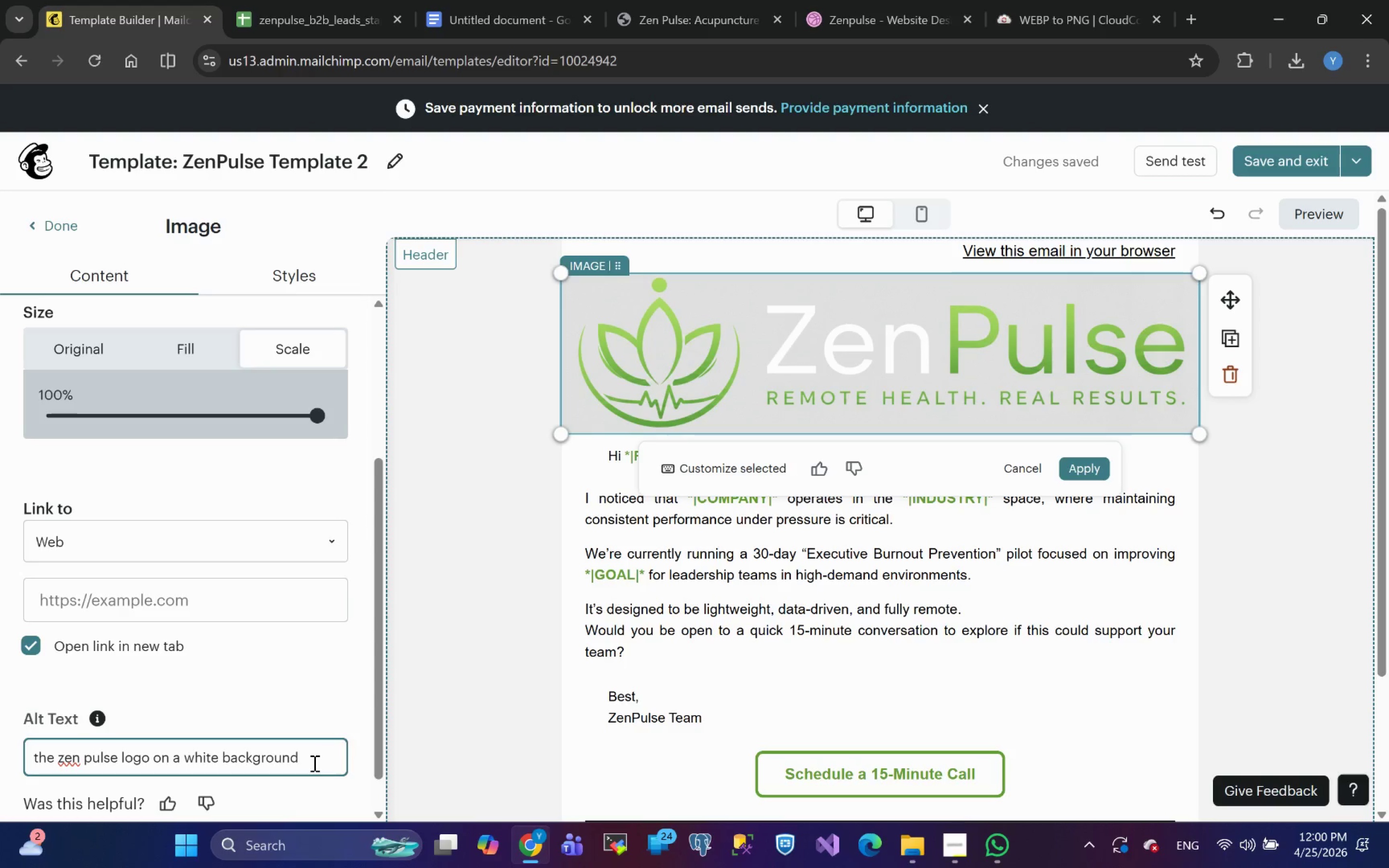 
wait(5.48)
 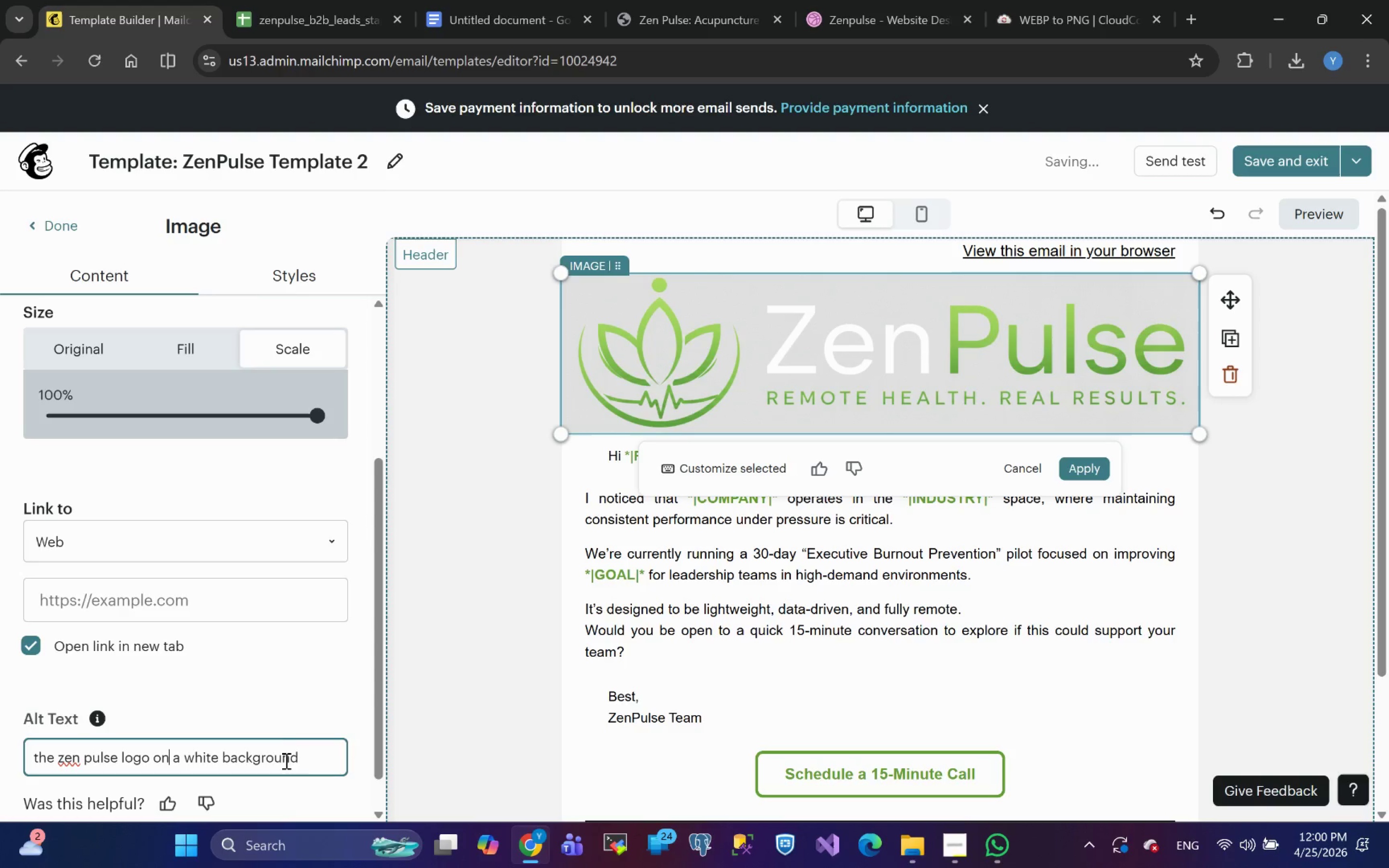 
left_click([307, 753])
 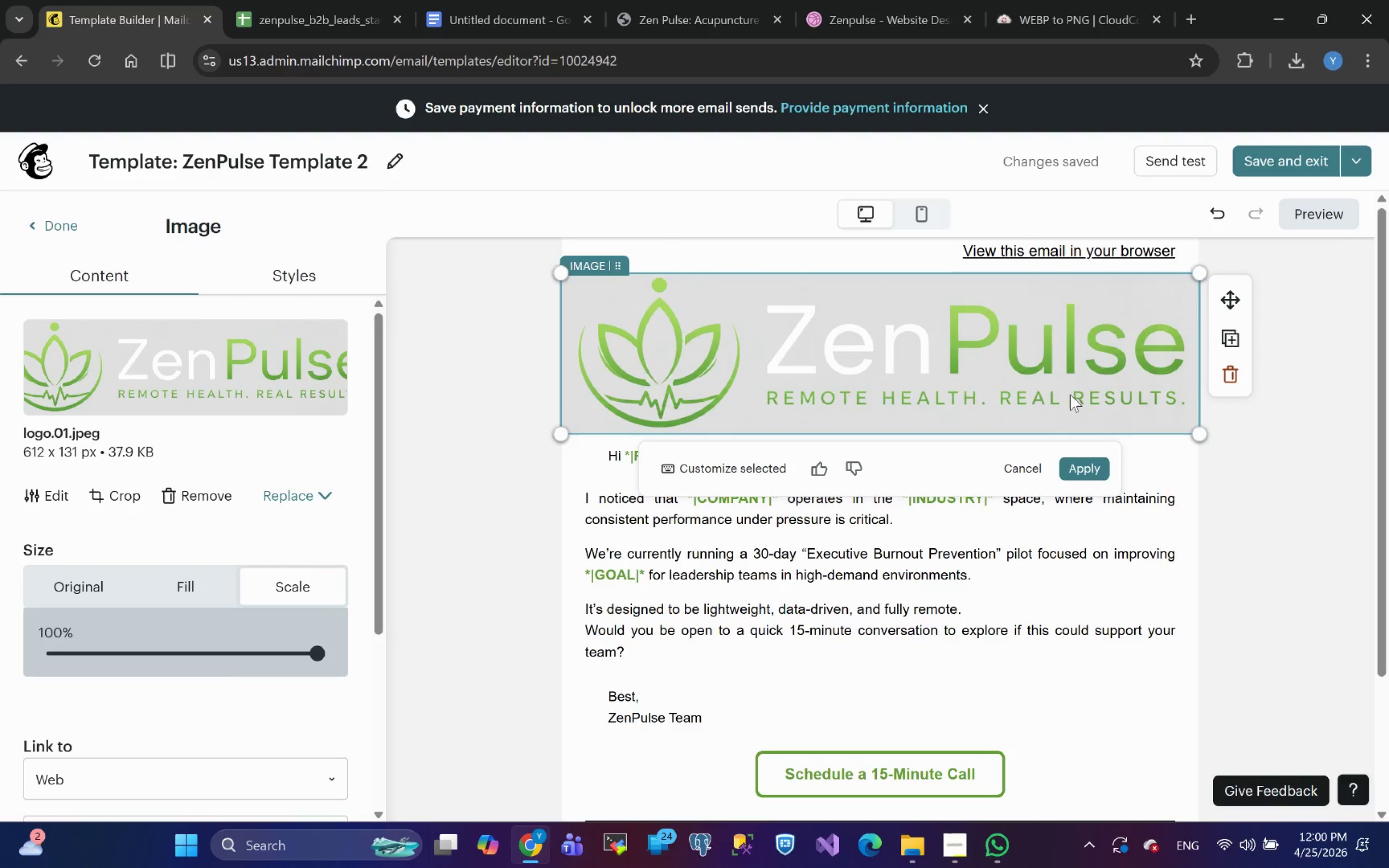 
left_click([1309, 557])
 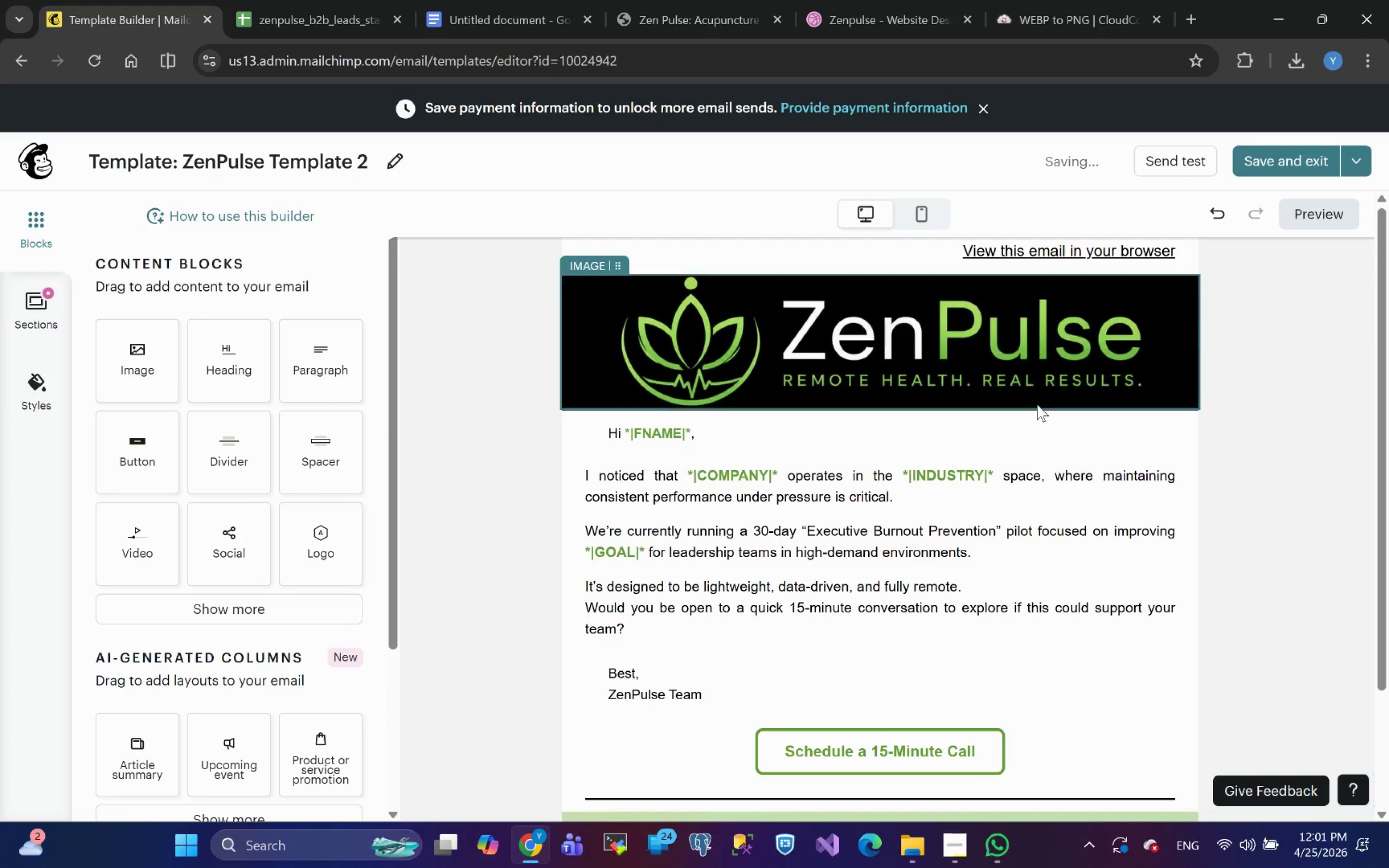 
left_click([983, 340])
 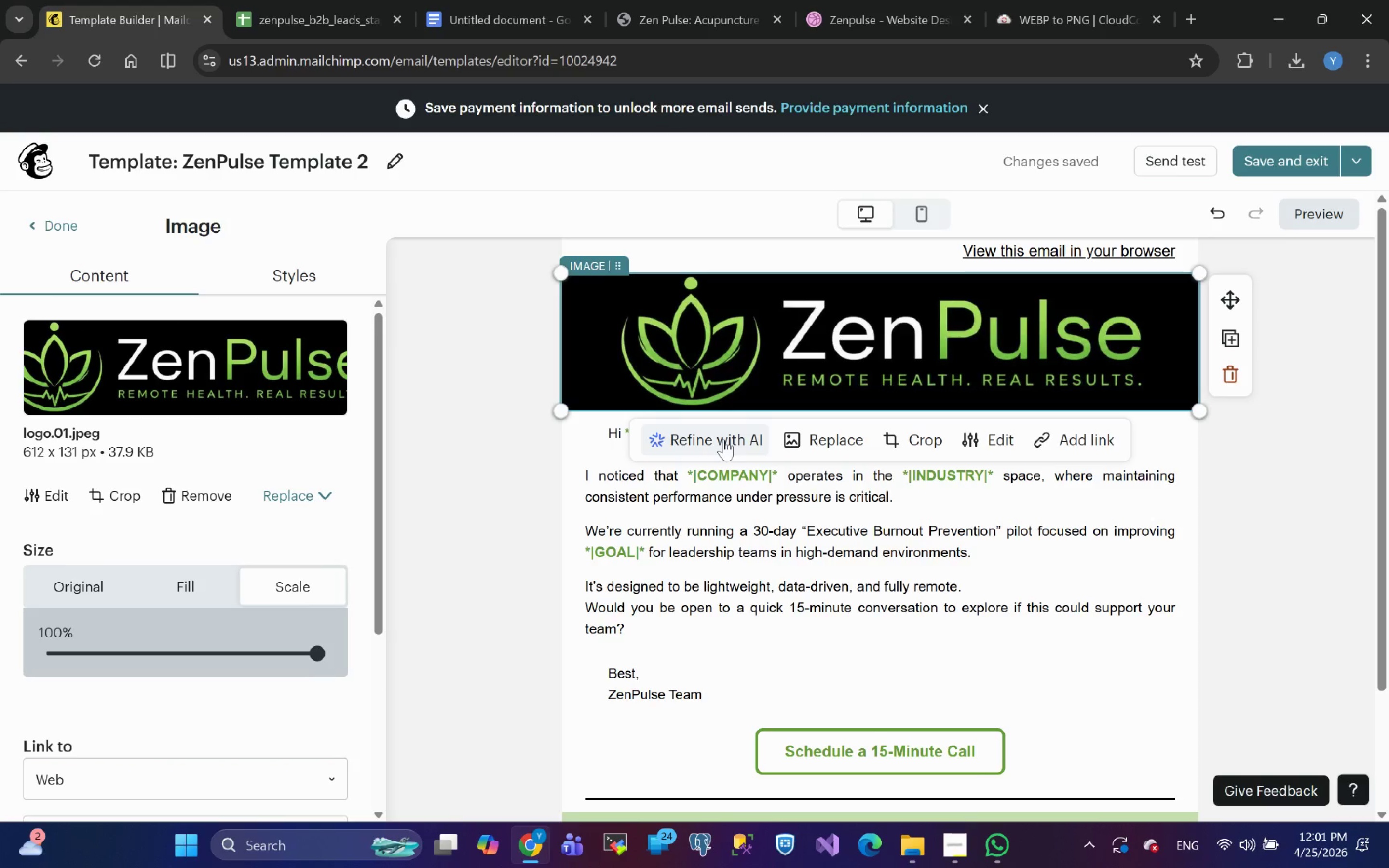 
wait(15.87)
 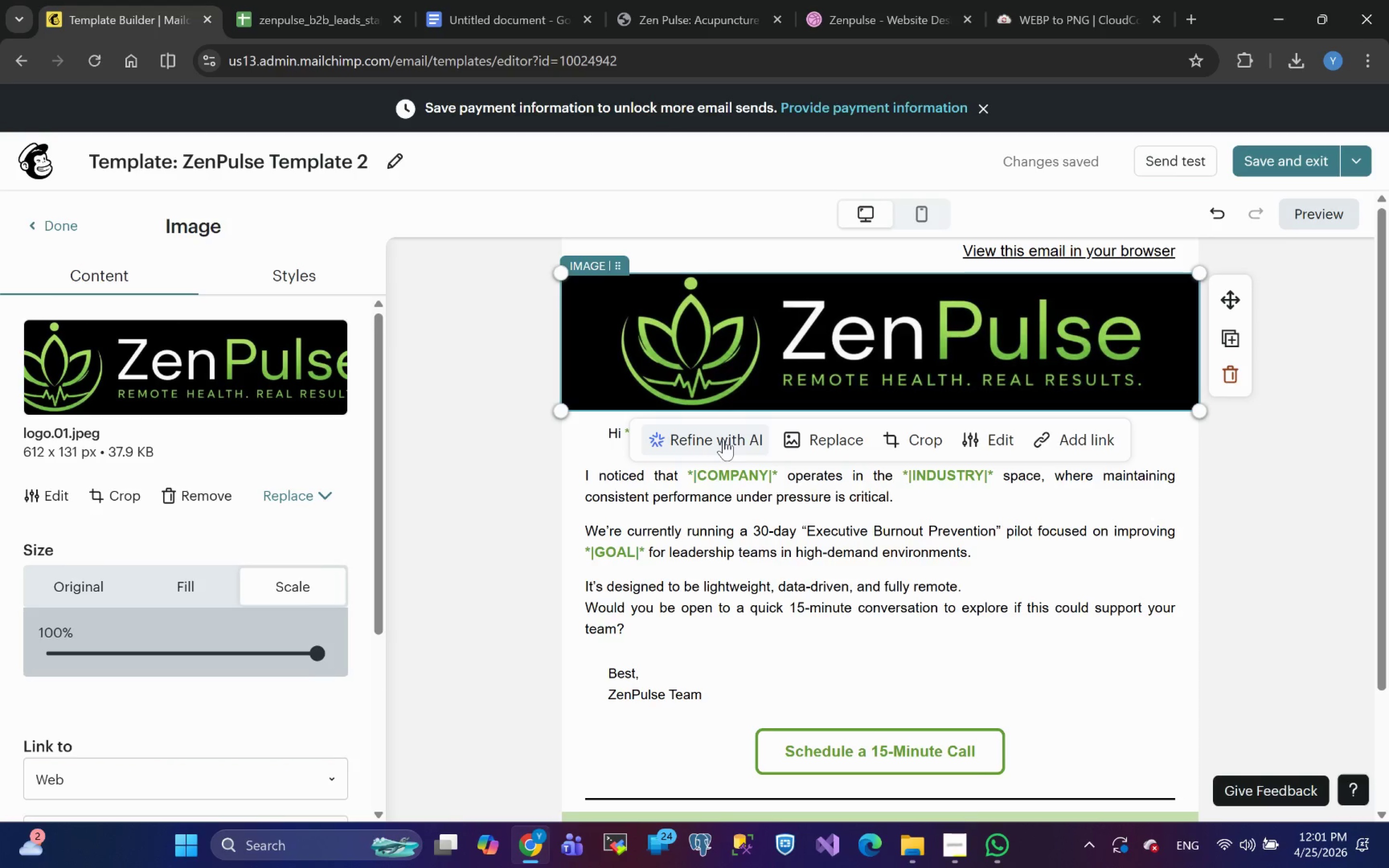 
left_click([723, 439])
 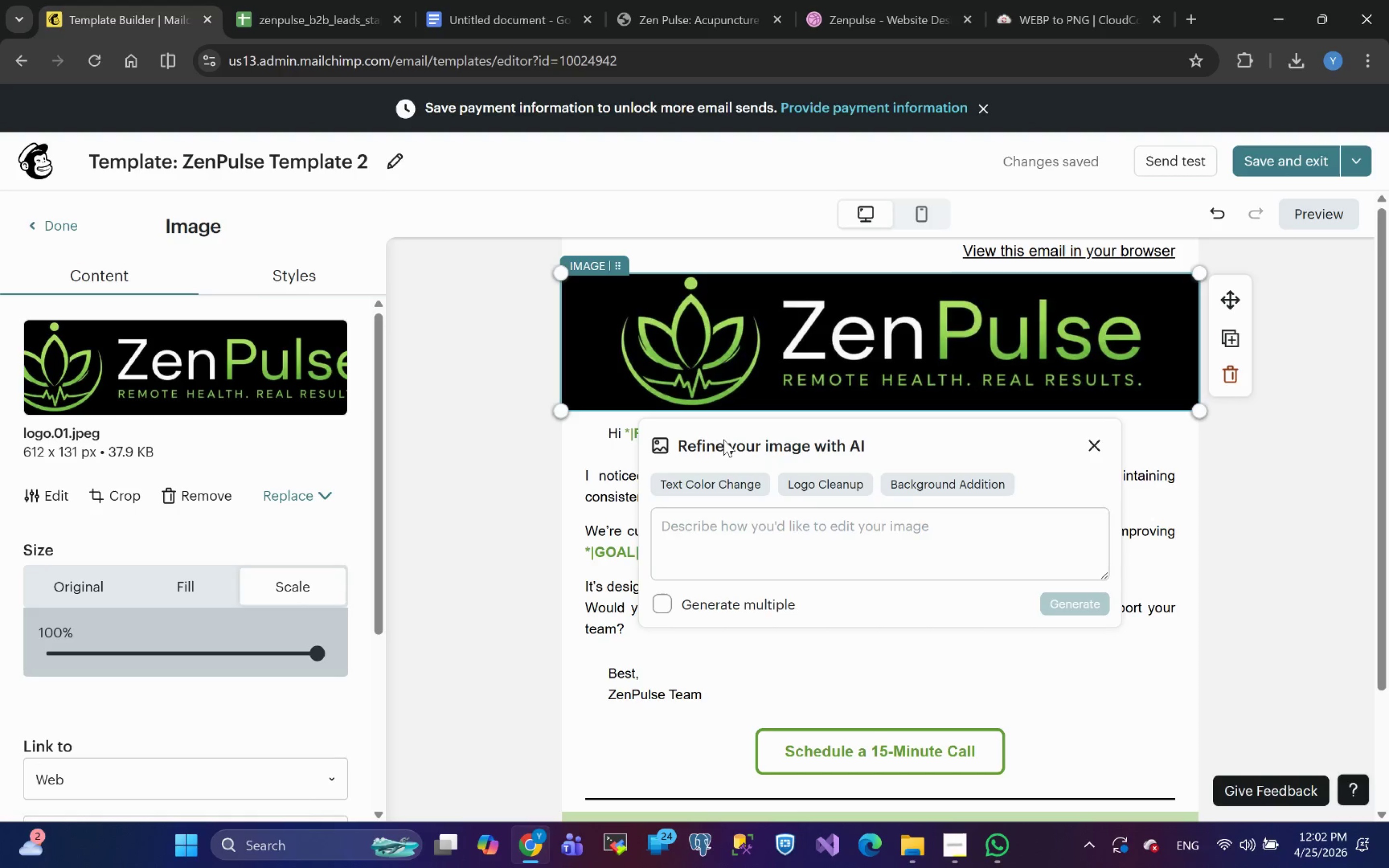 
wait(73.68)
 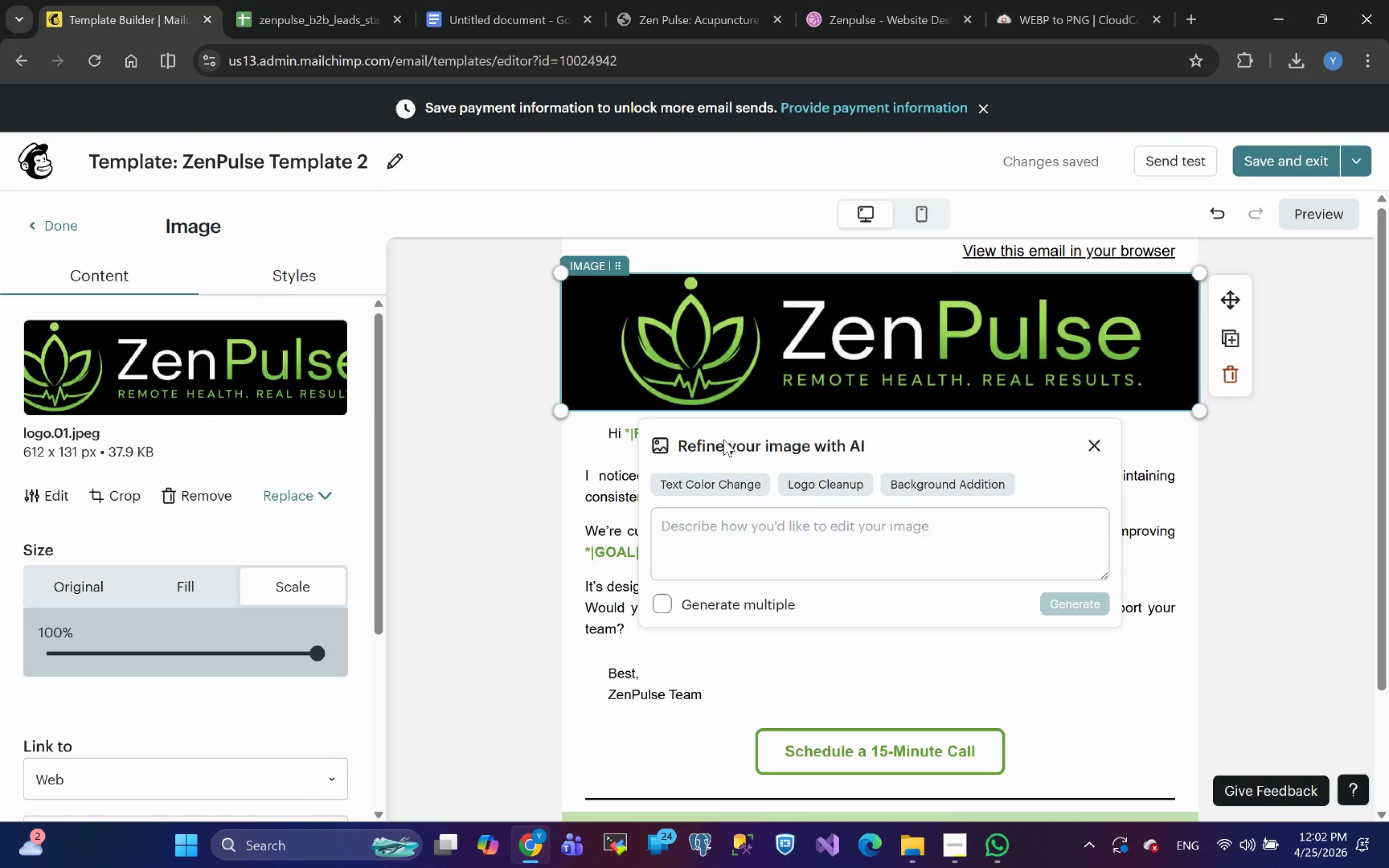 
left_click([1272, 522])
 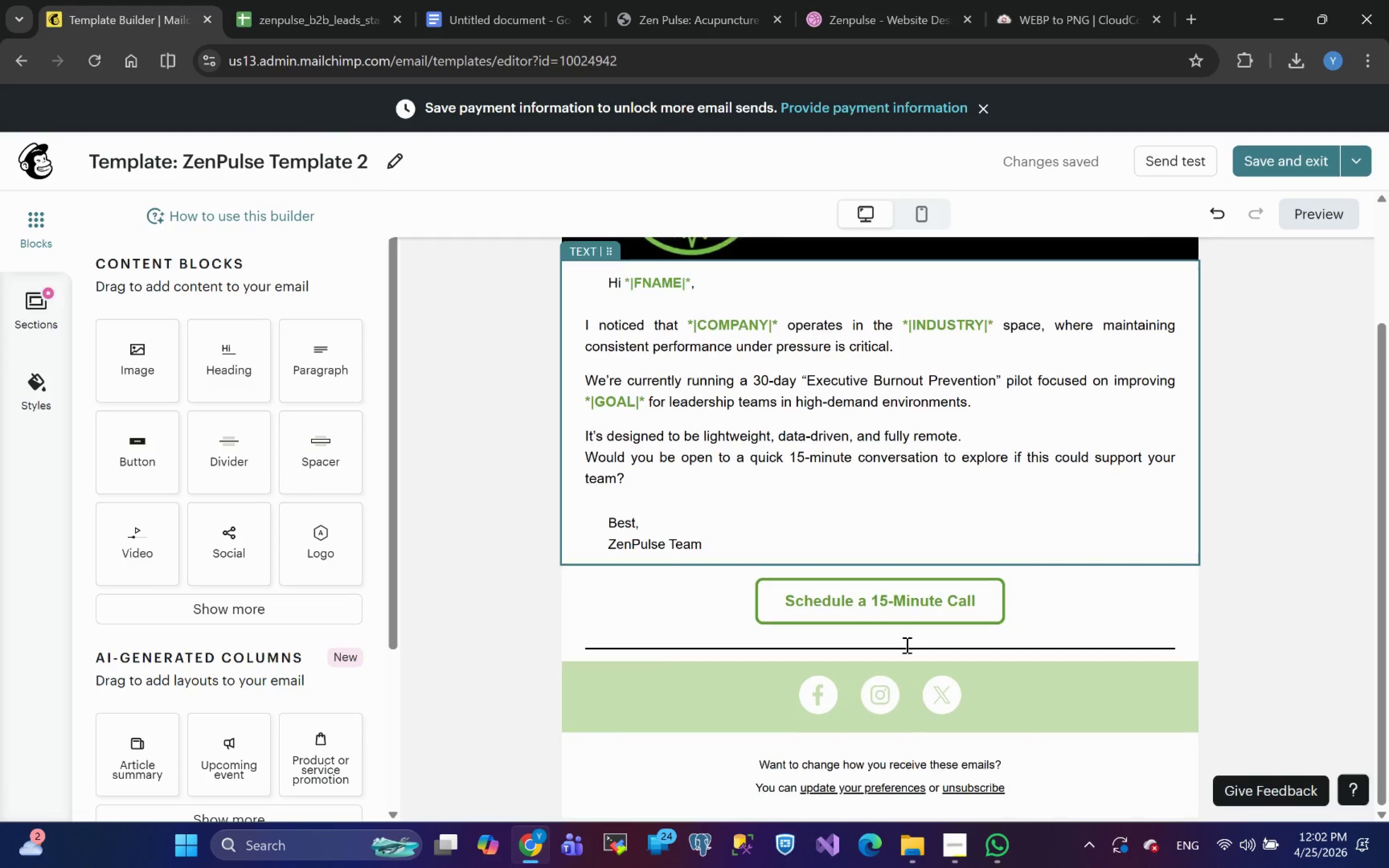 
wait(12.89)
 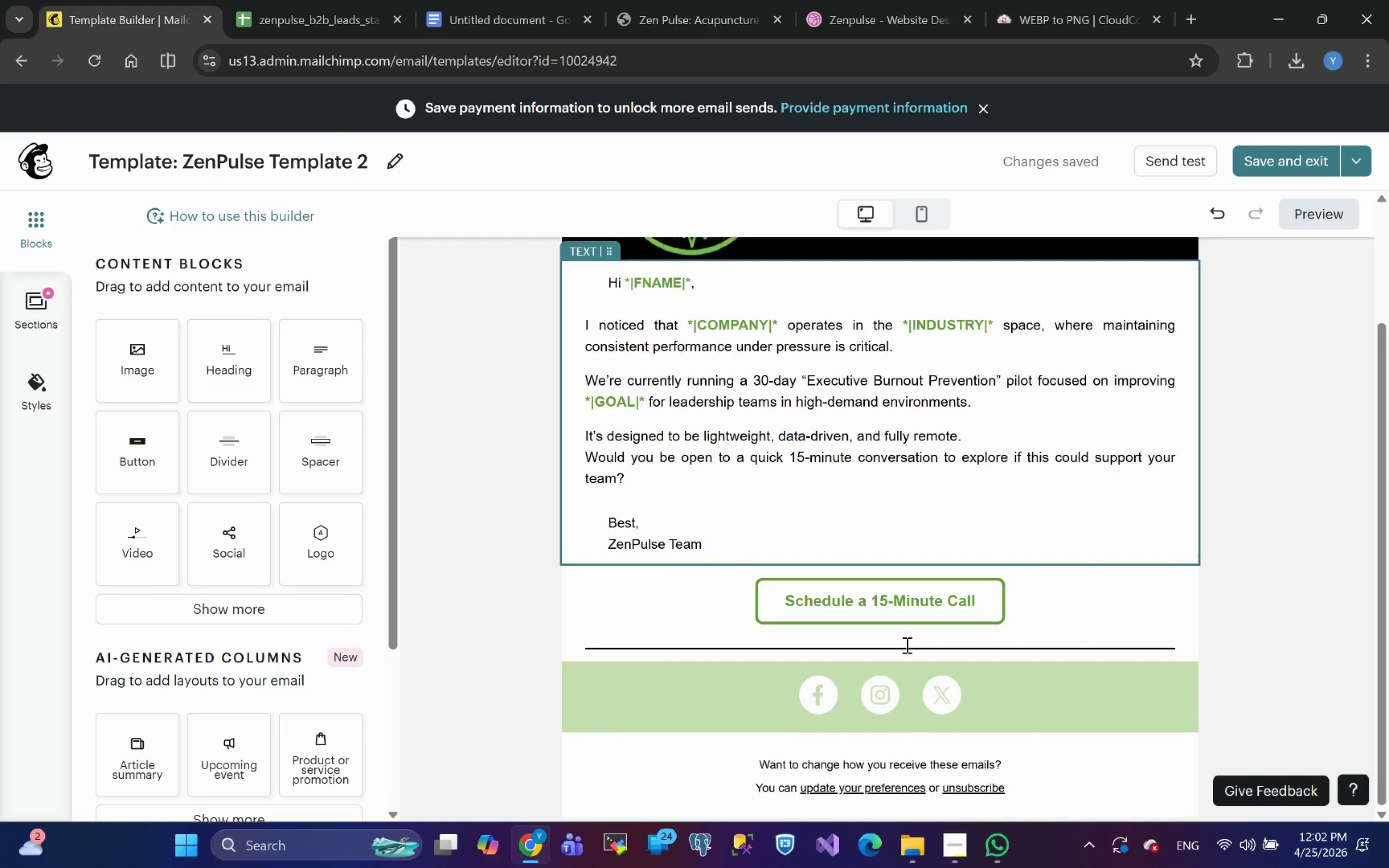 
left_click([653, 632])
 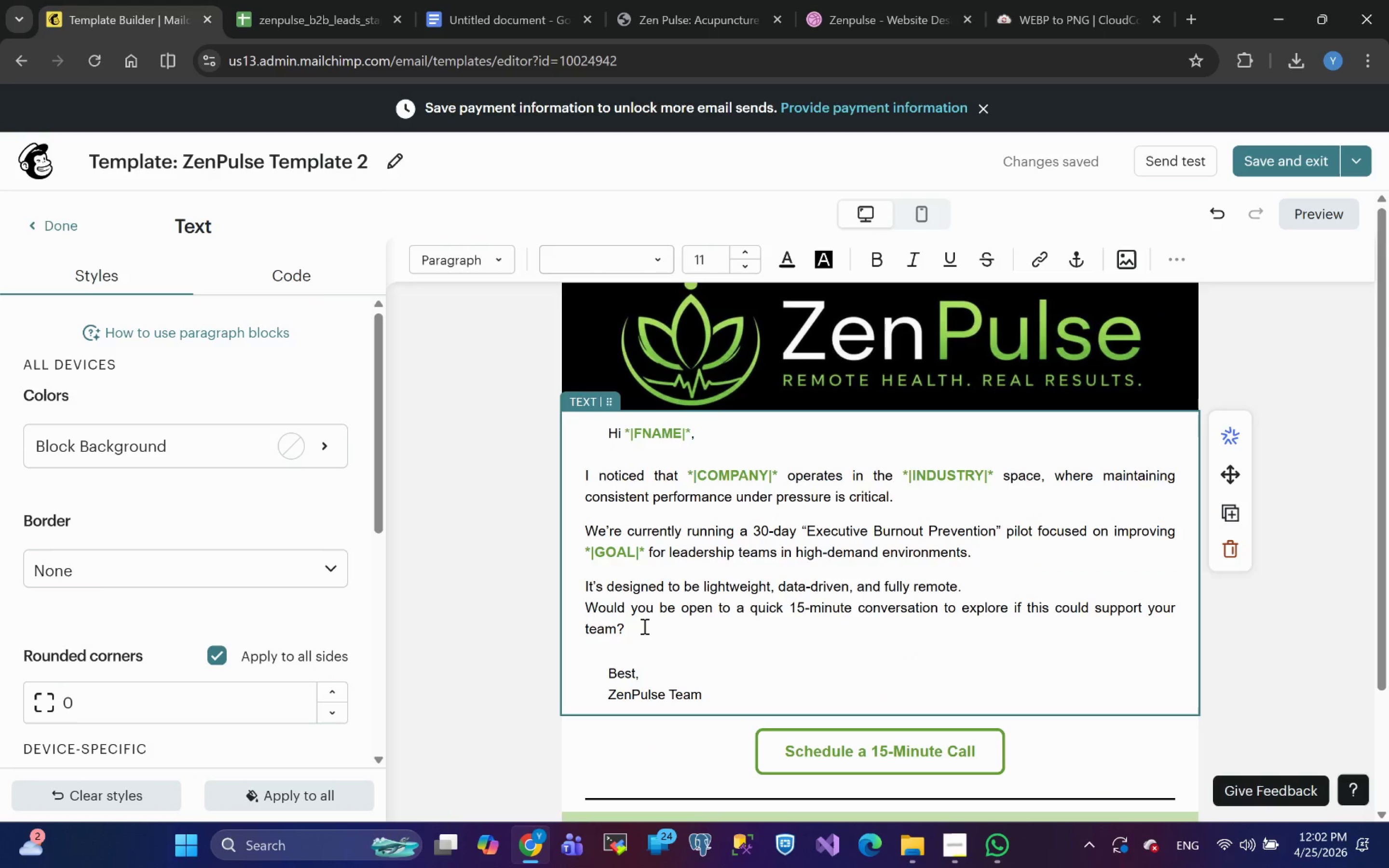 
left_click([639, 625])
 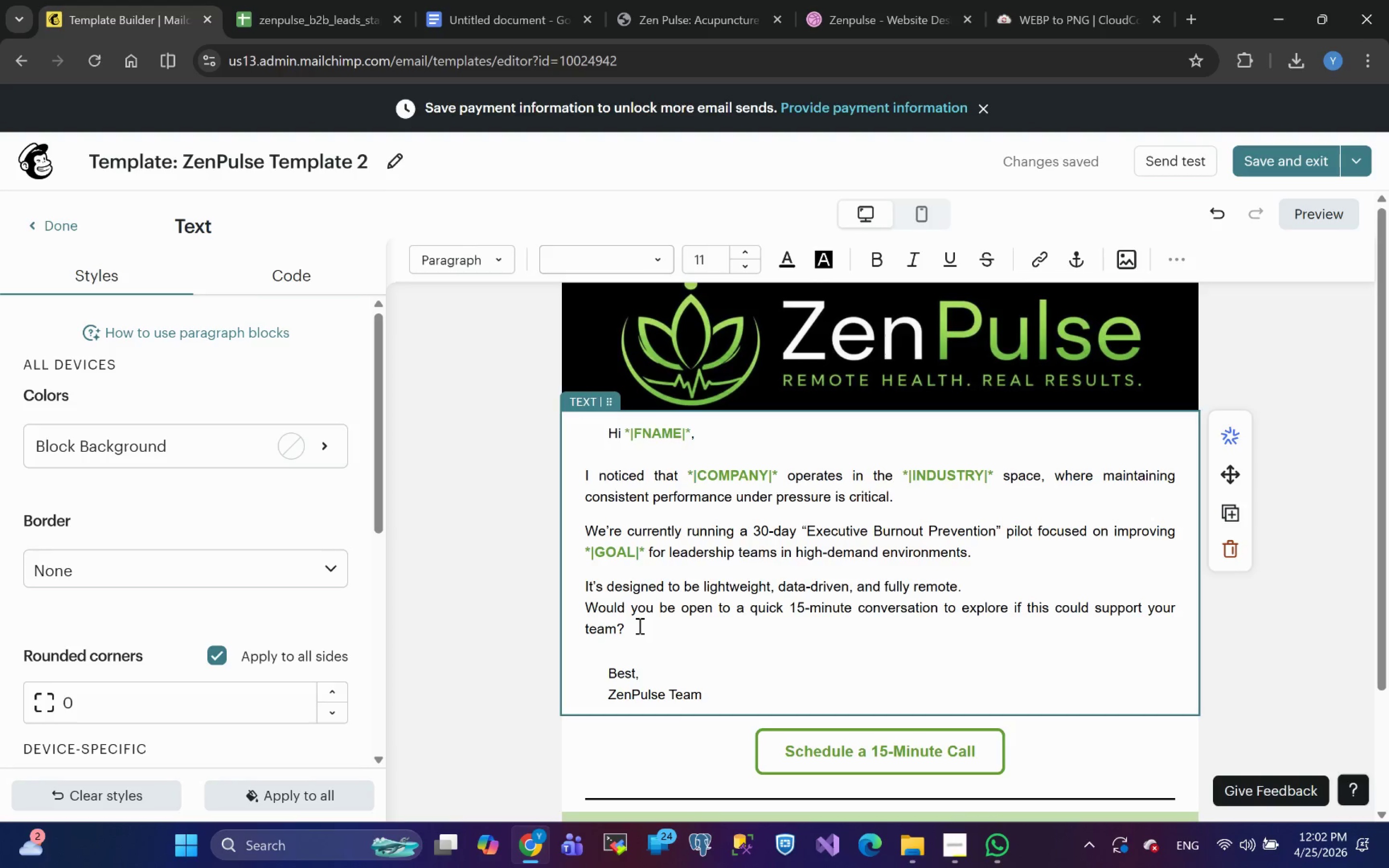 
left_click_drag(start_coordinate=[639, 625], to_coordinate=[575, 473])
 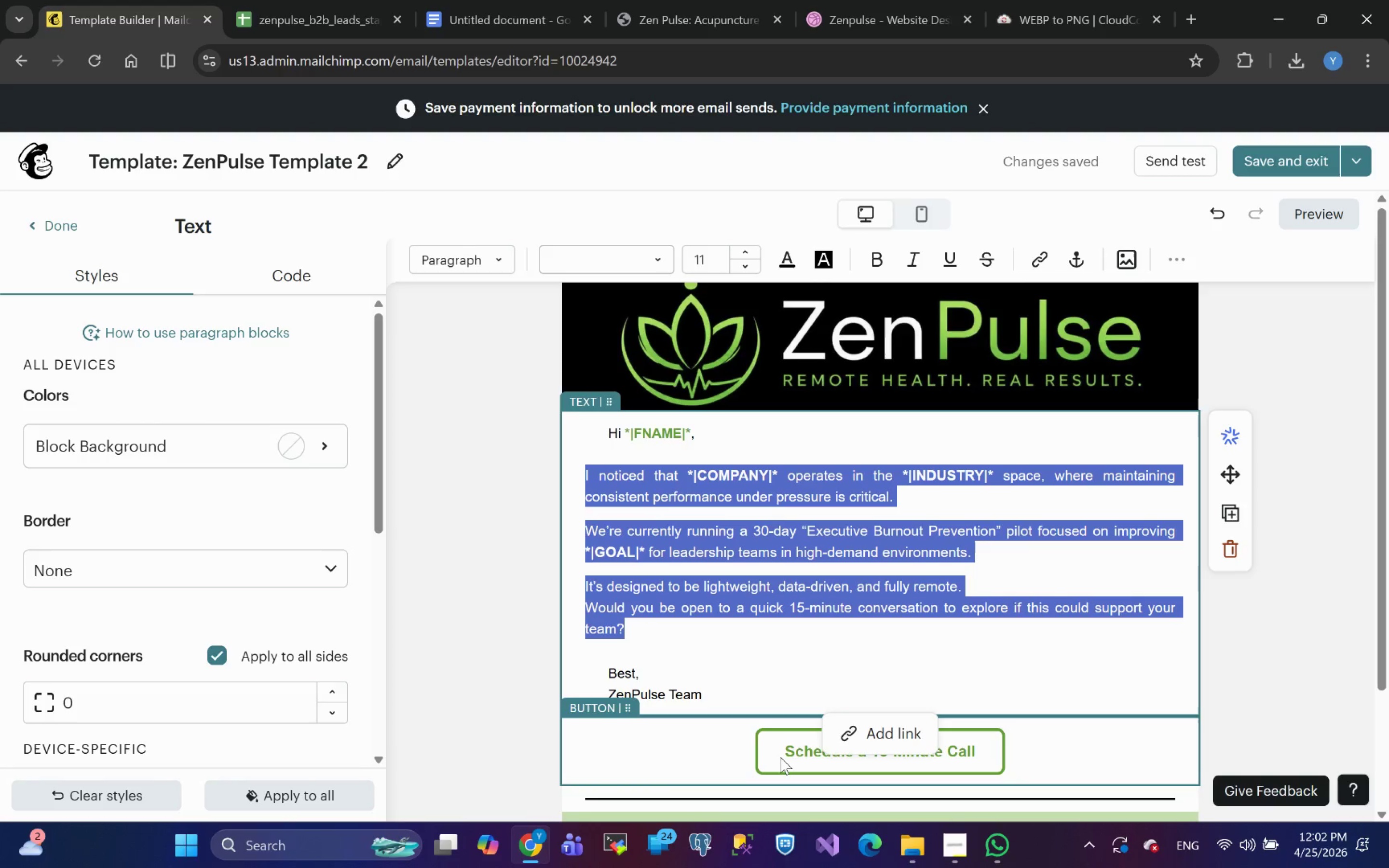 
left_click([714, 689])
 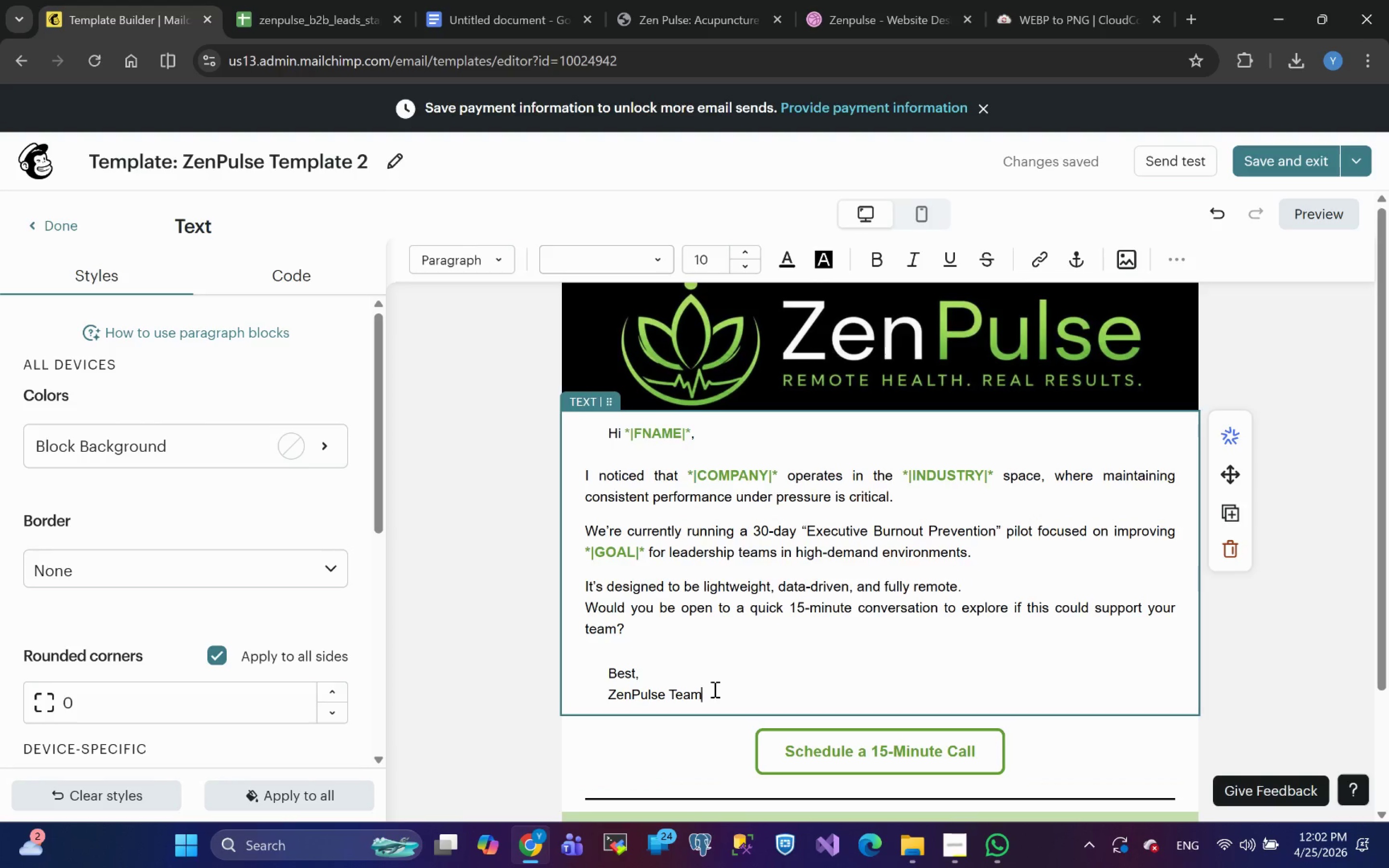 
left_click_drag(start_coordinate=[714, 689], to_coordinate=[594, 435])
 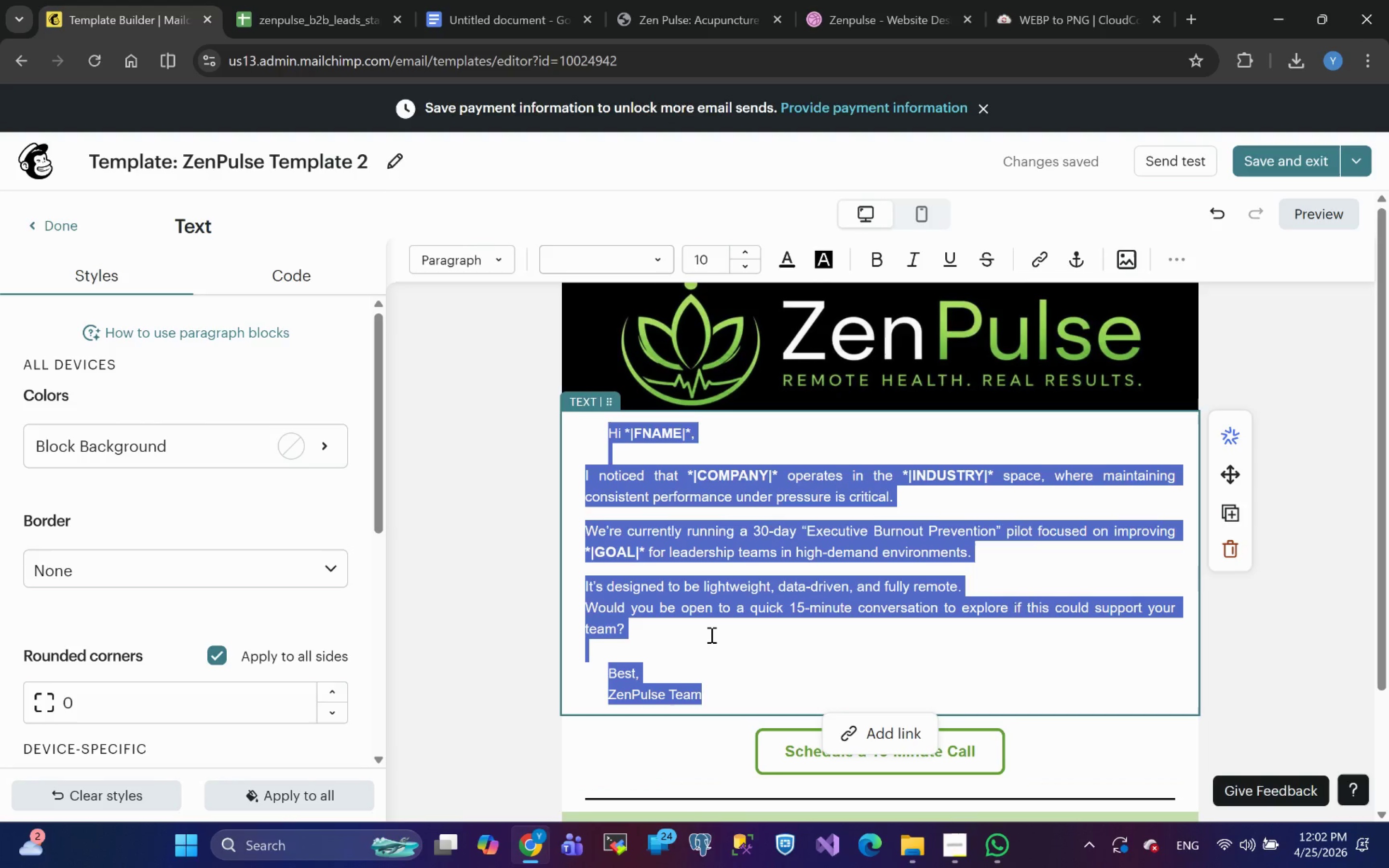 
key(BracketLeft)
 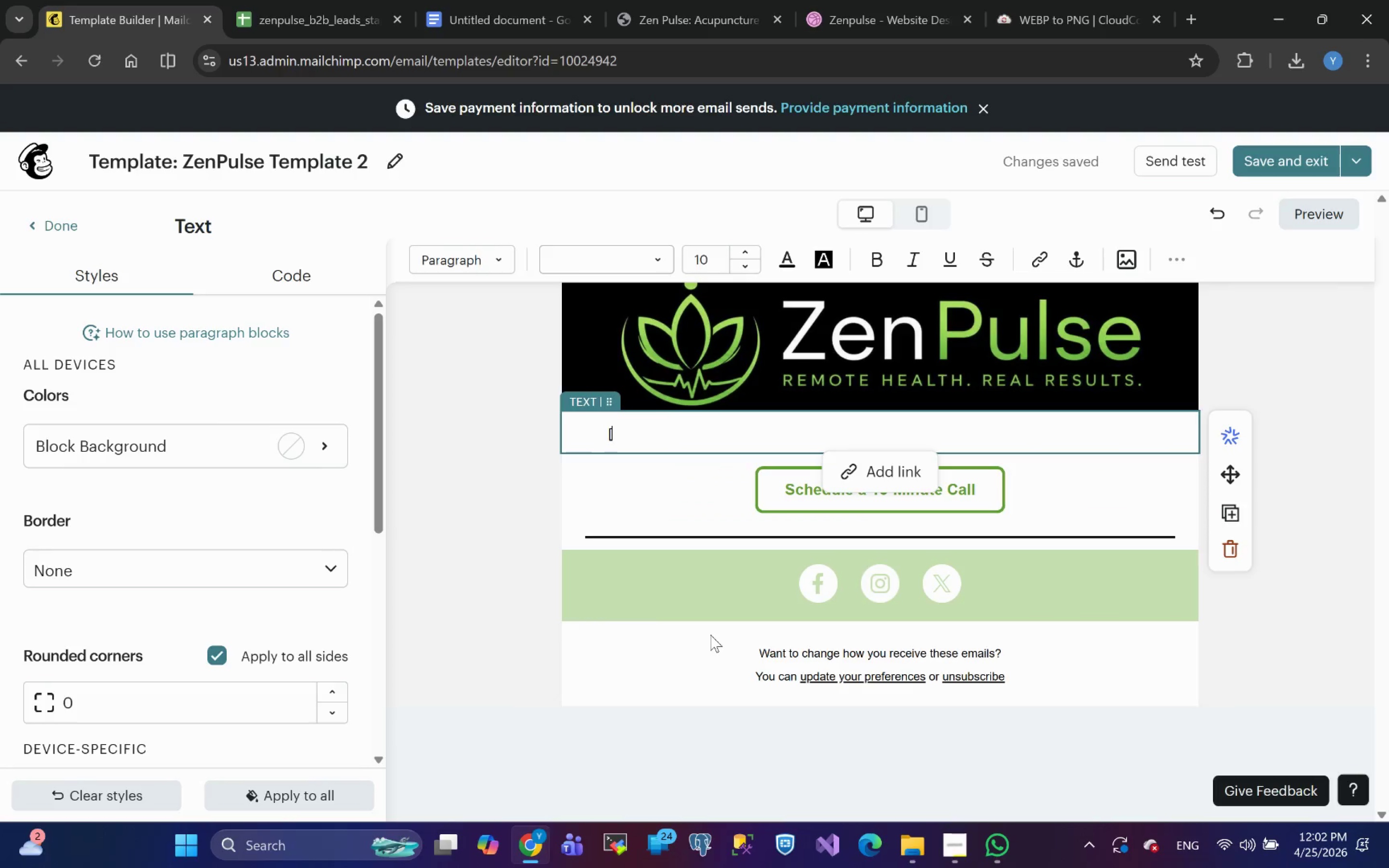 
key(BracketRight)
 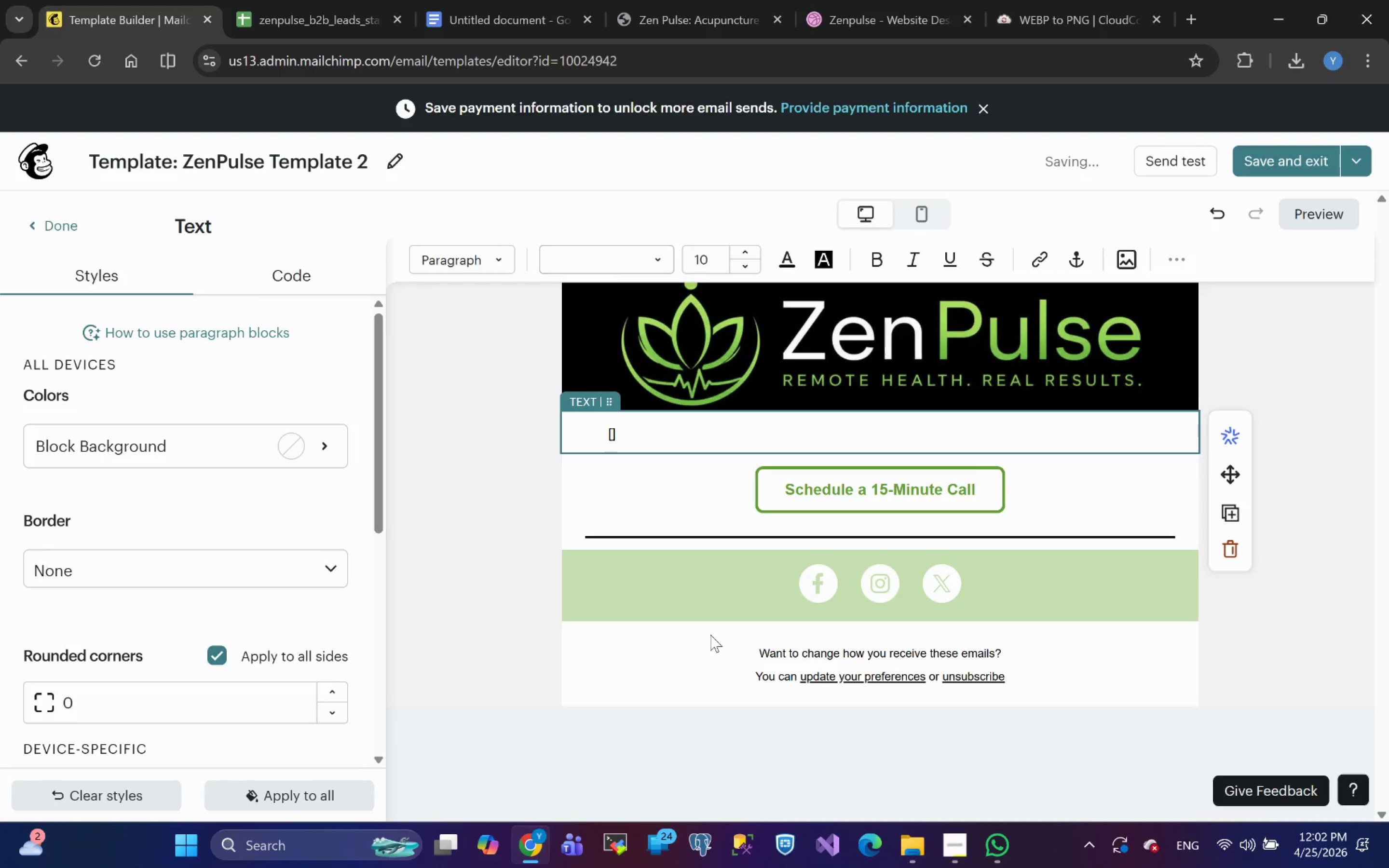 
key(ArrowLeft)
 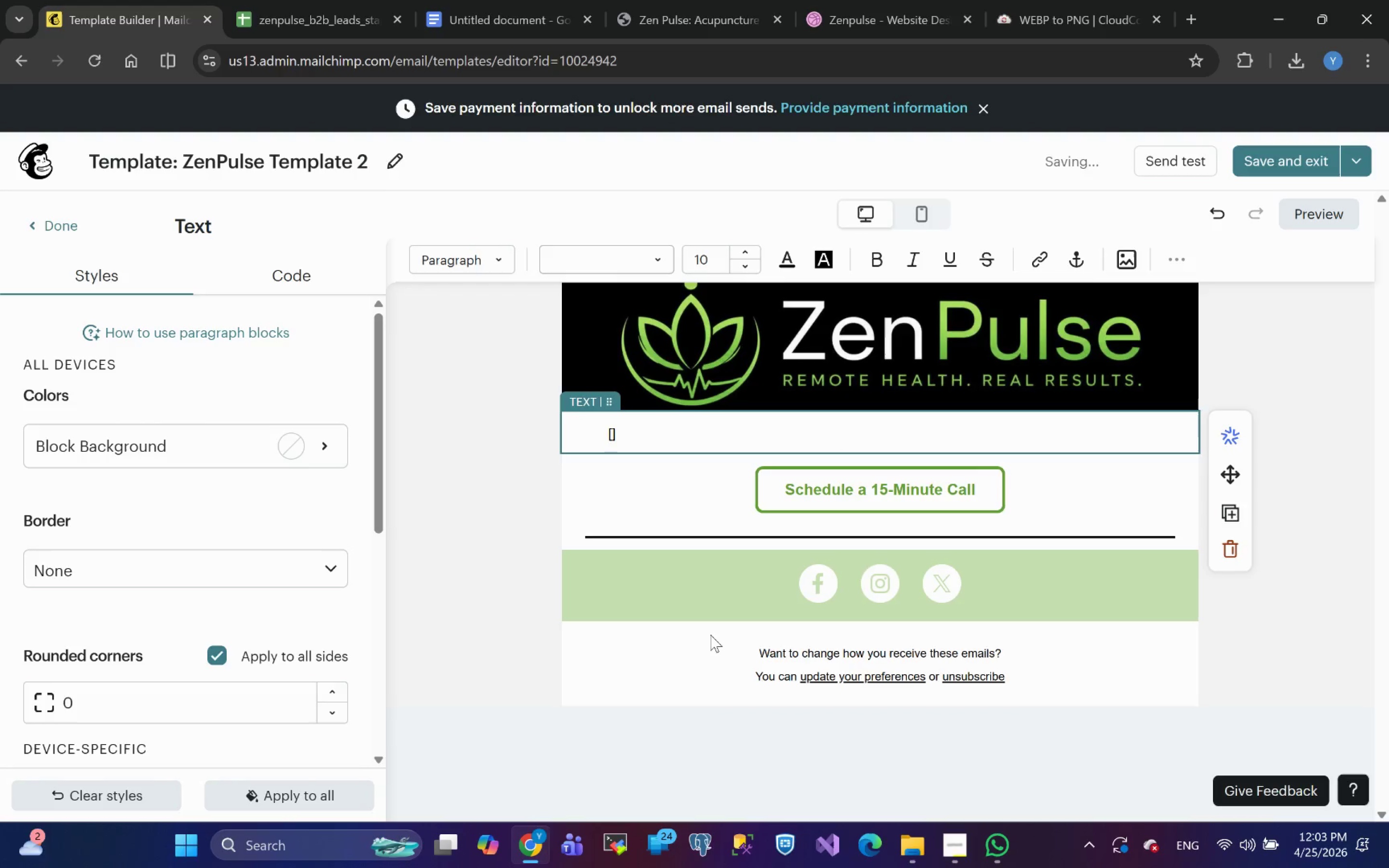 
hold_key(key=ShiftLeft, duration=3.69)
 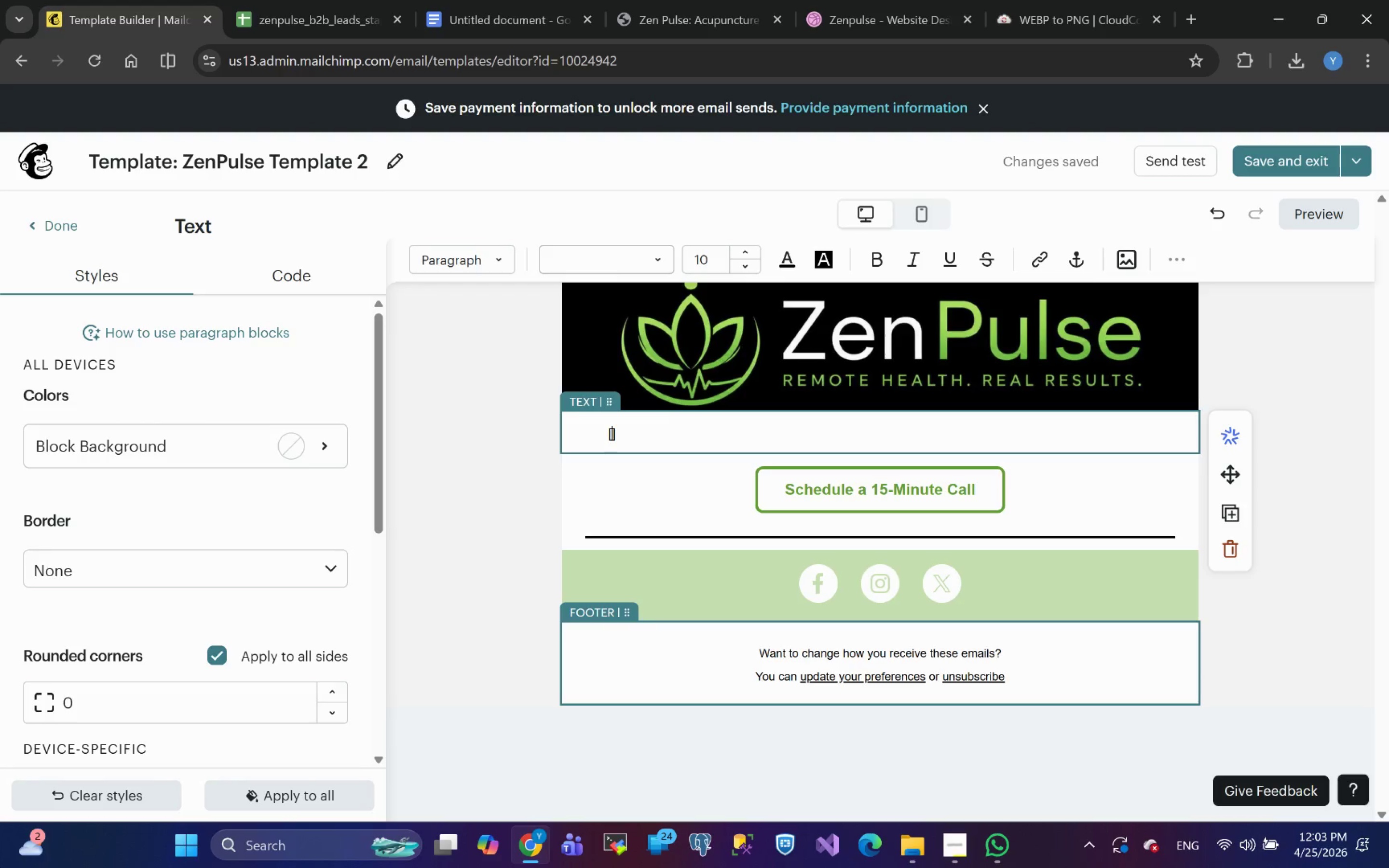 
wait(33.79)
 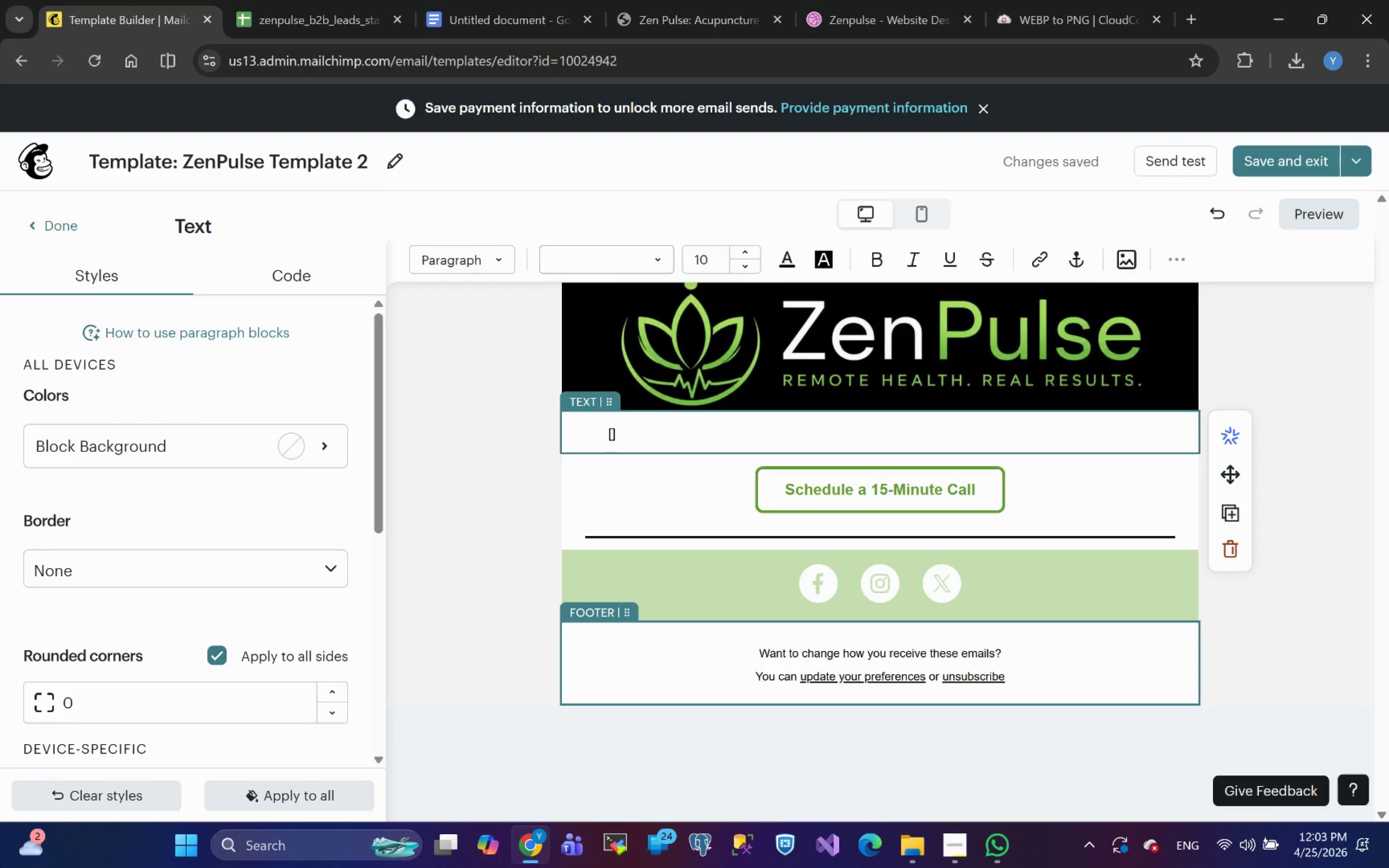 
type(Email Content here)
key(Backspace)
key(Backspace)
key(Backspace)
key(Backspace)
type(Here)
 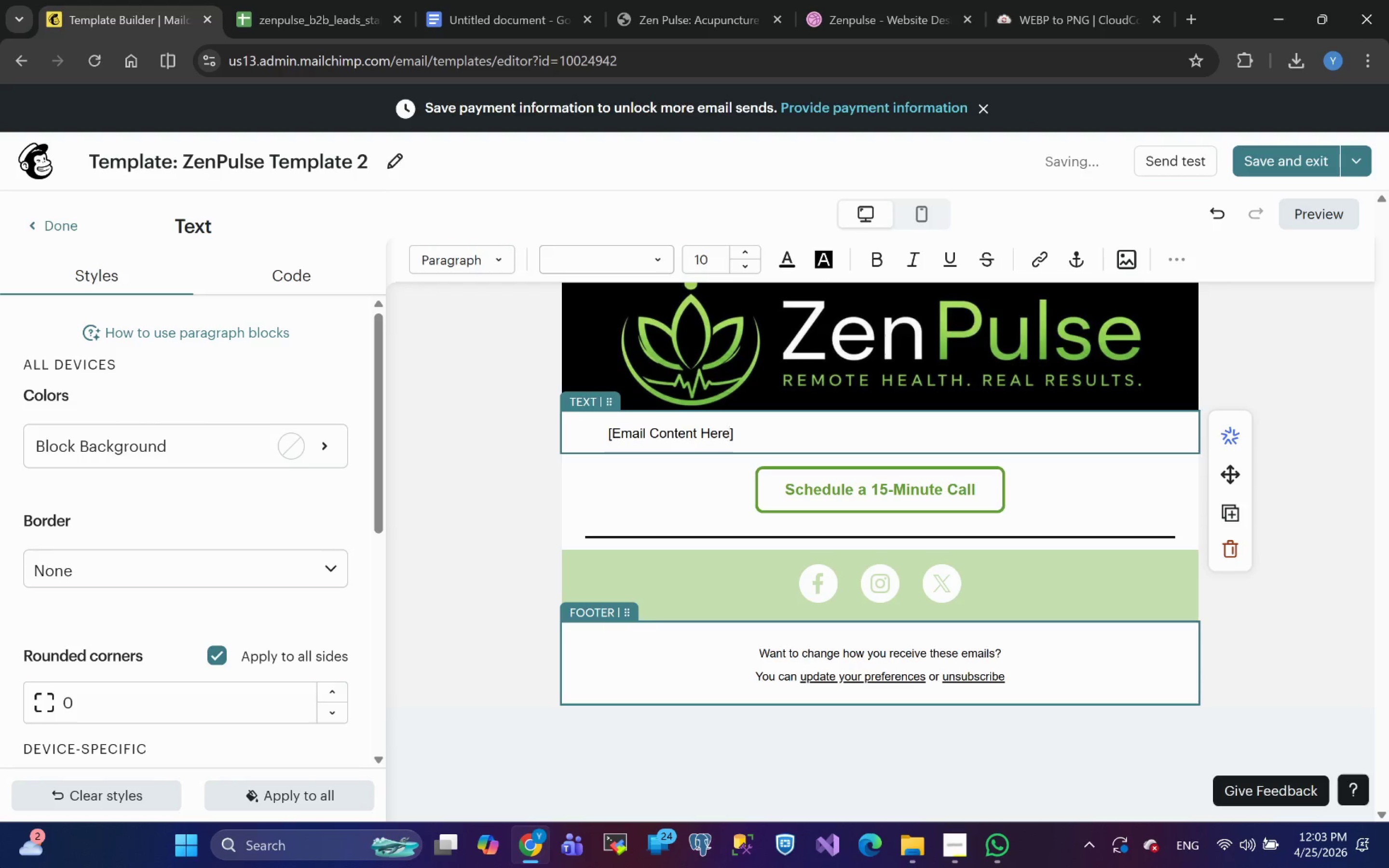 
wait(16.72)
 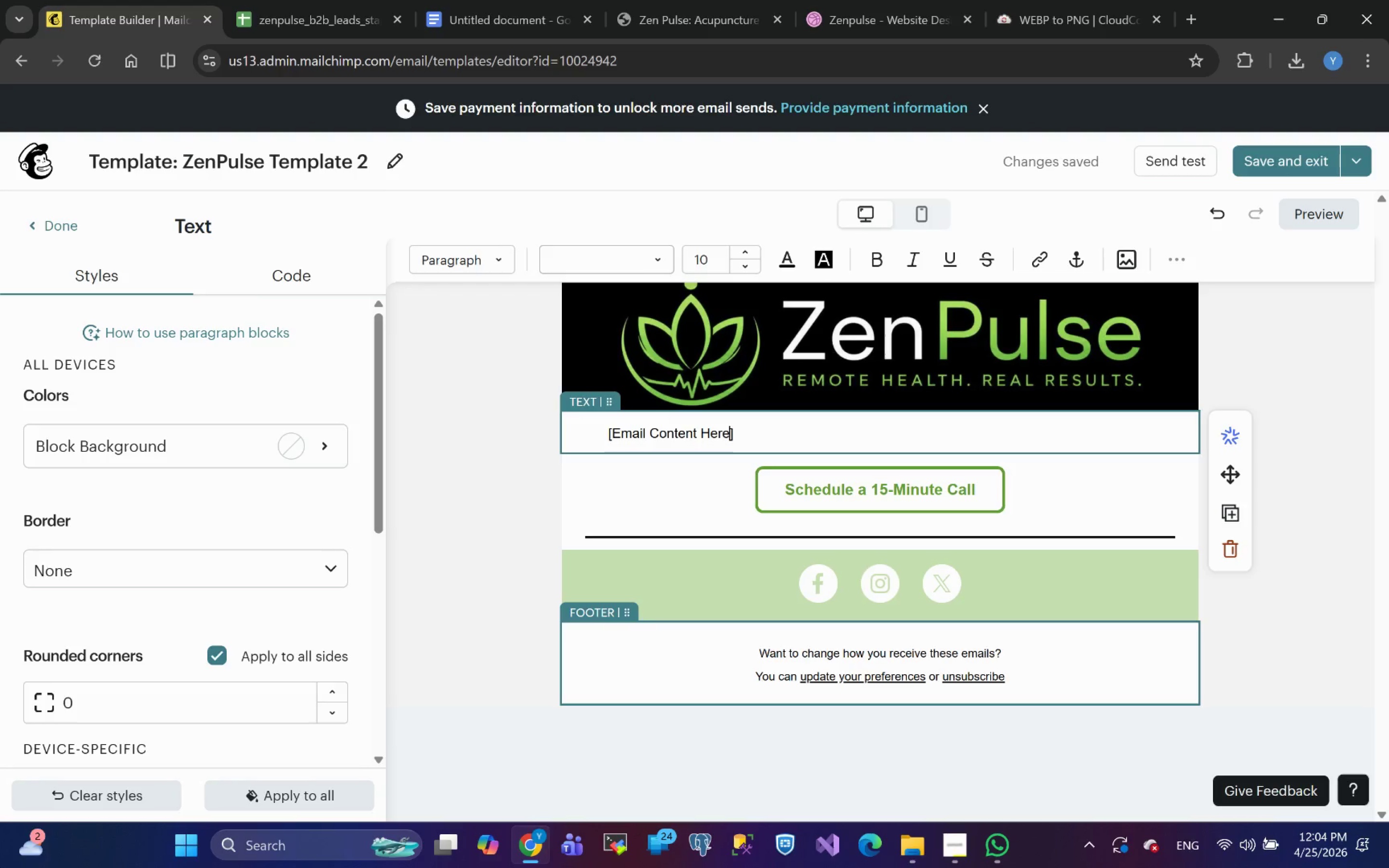 
left_click([1326, 640])
 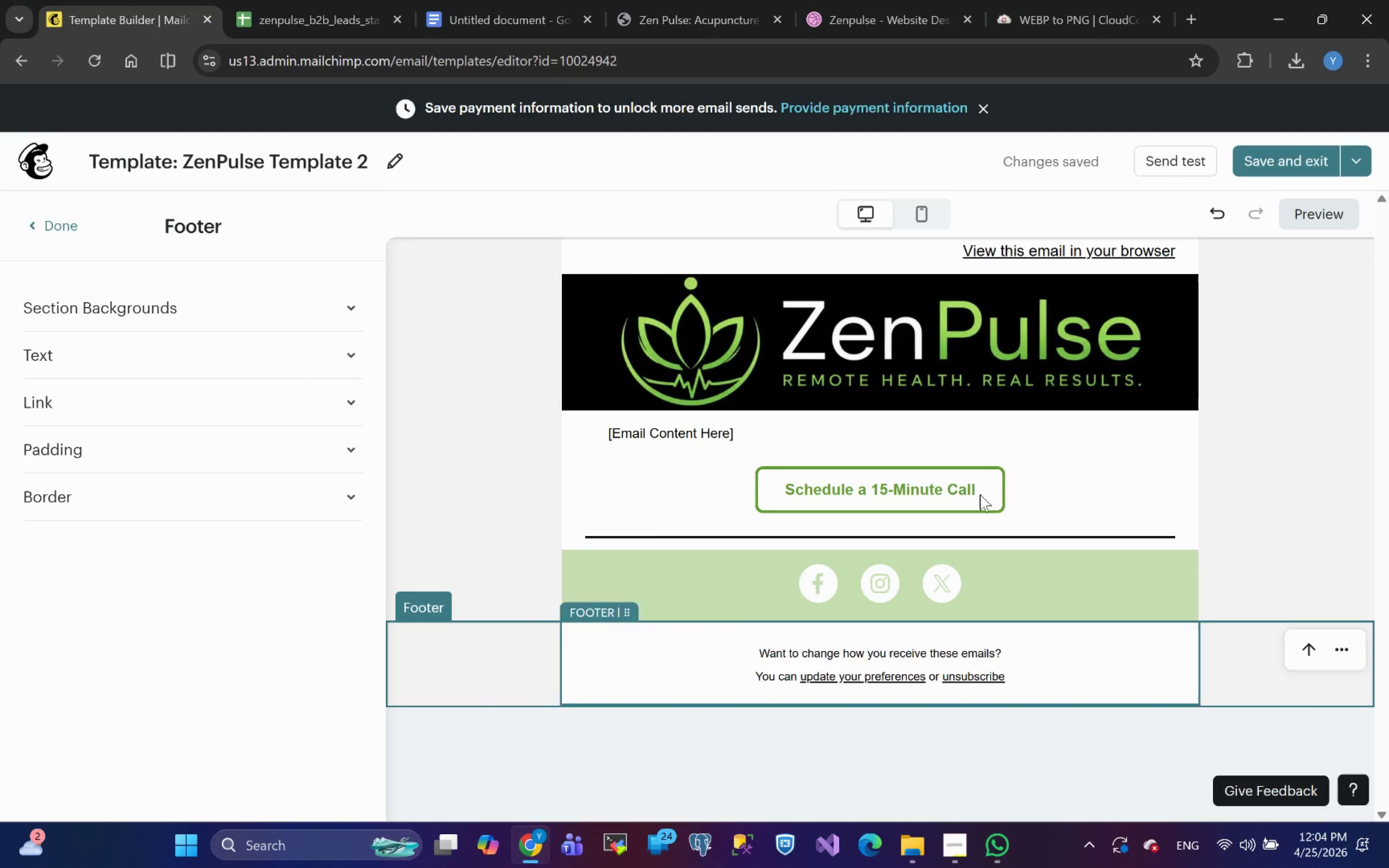 
wait(5.96)
 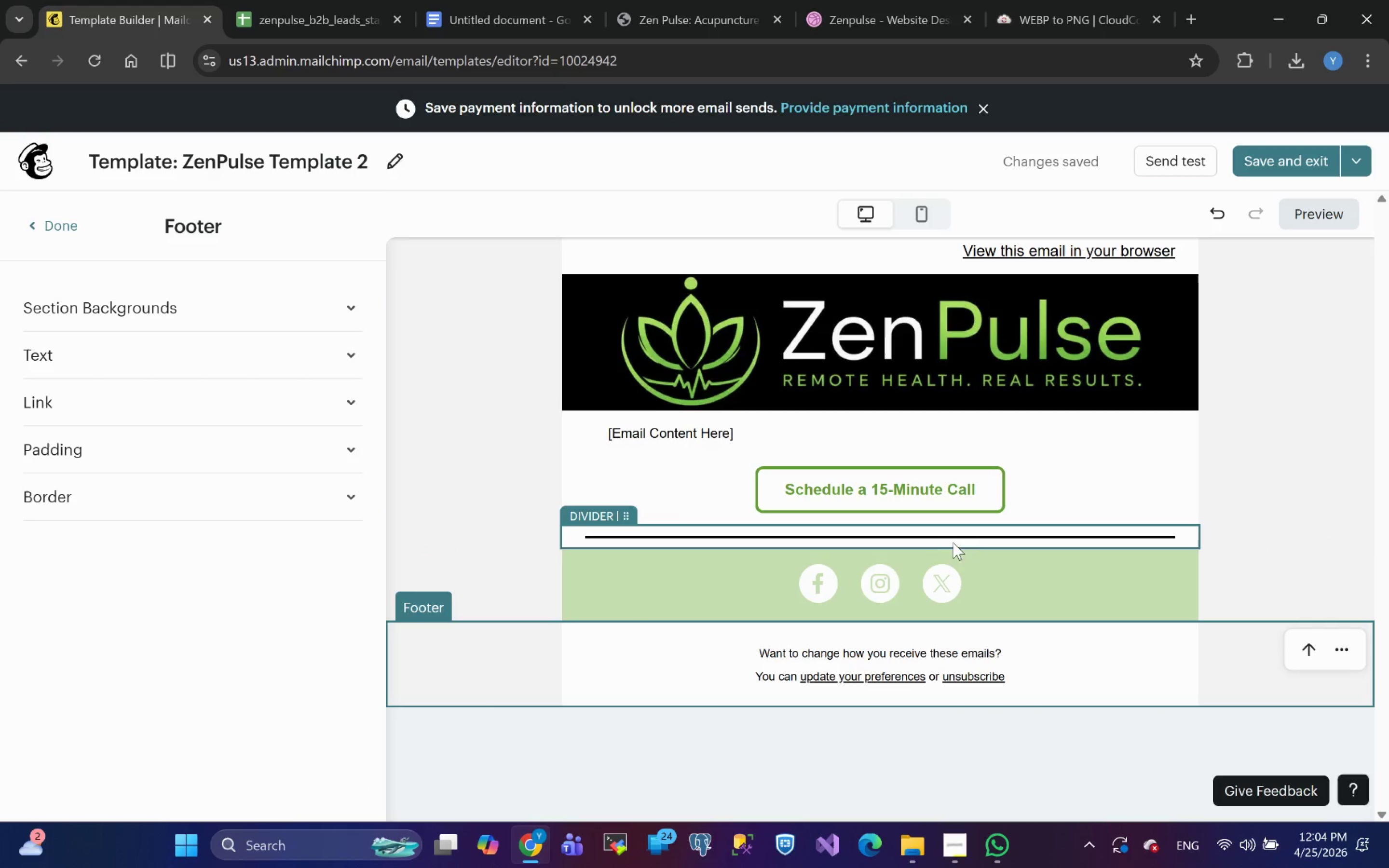 
left_click([1266, 161])
 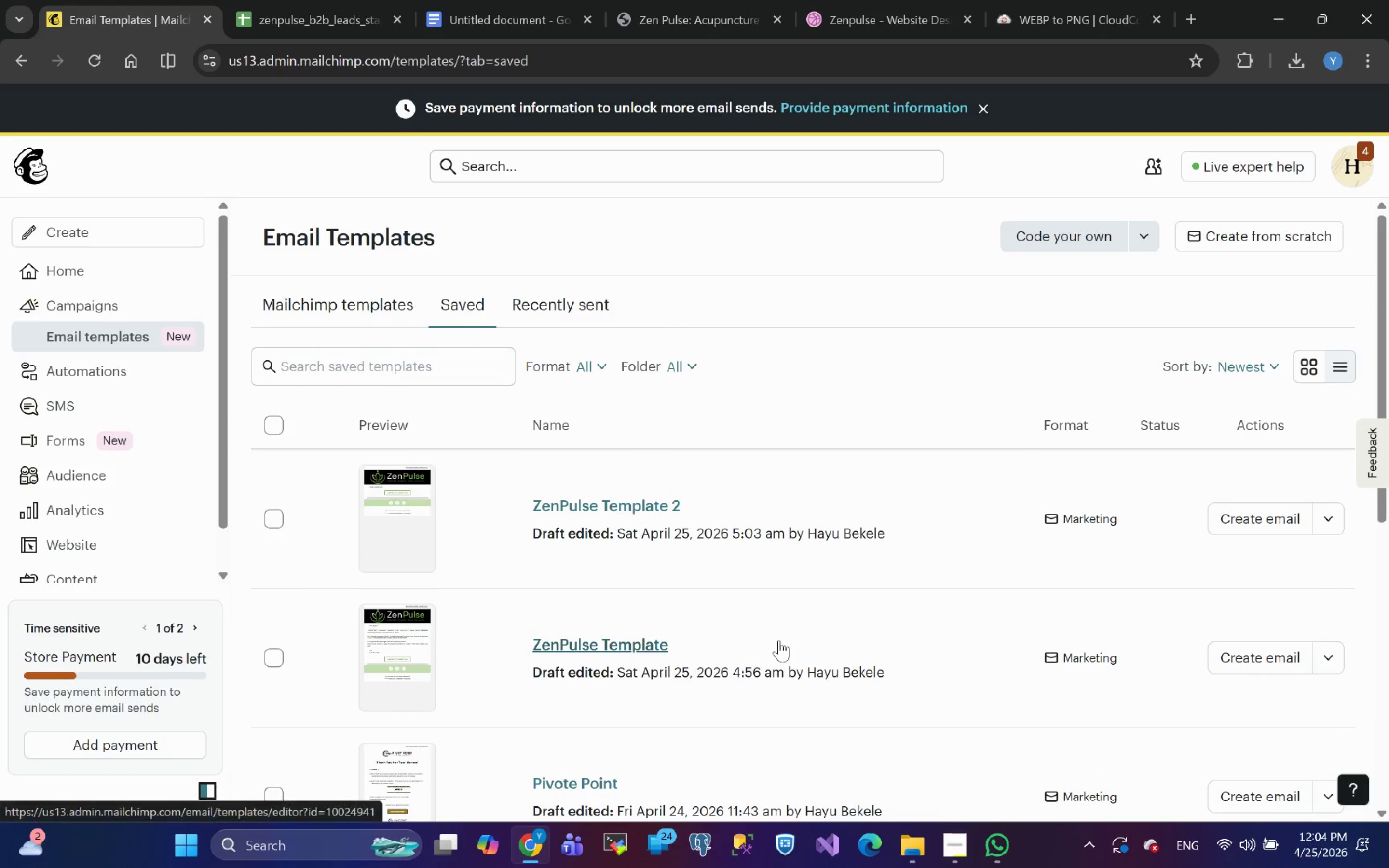 
wait(24.19)
 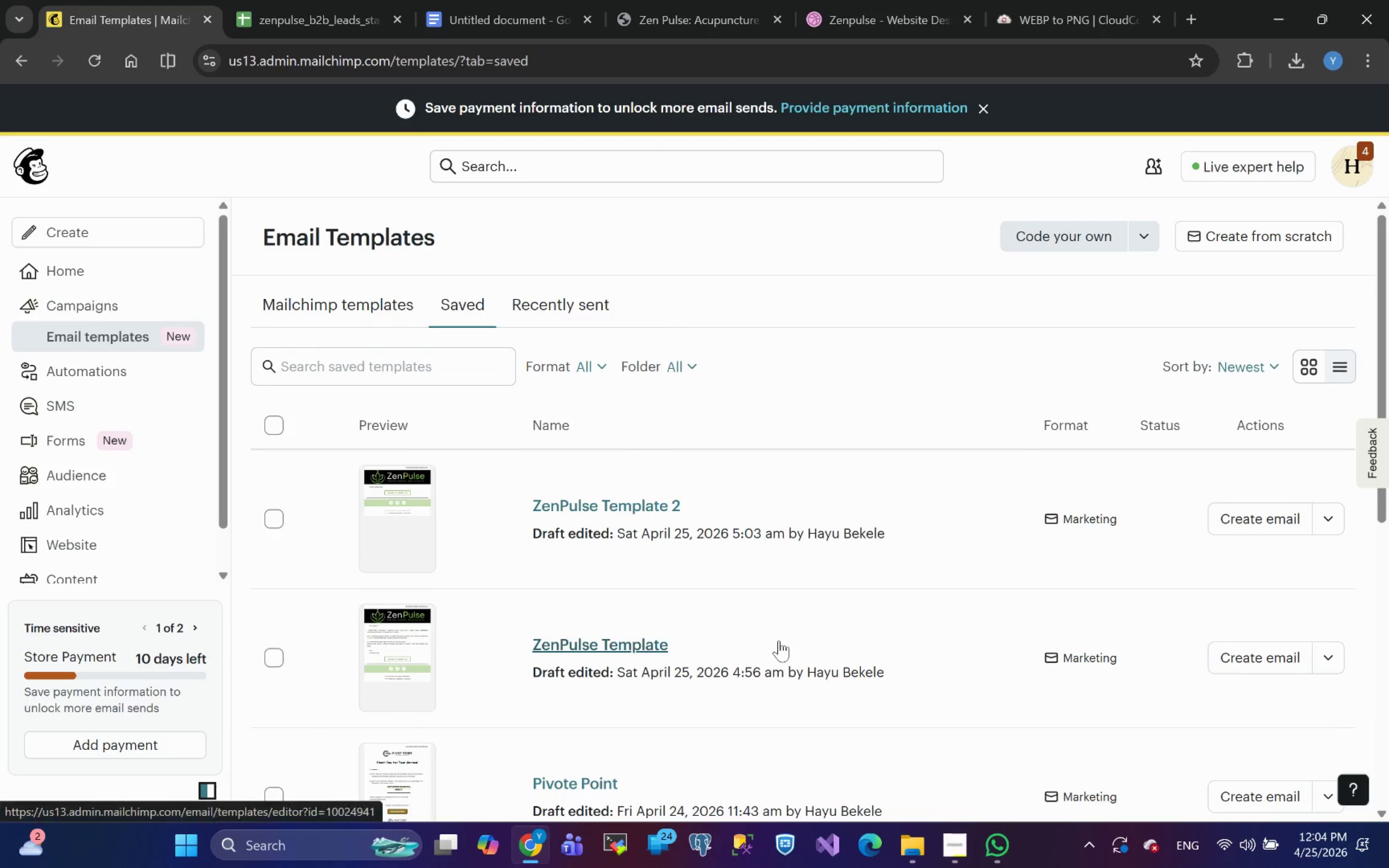 
mouse_move([960, 849])
 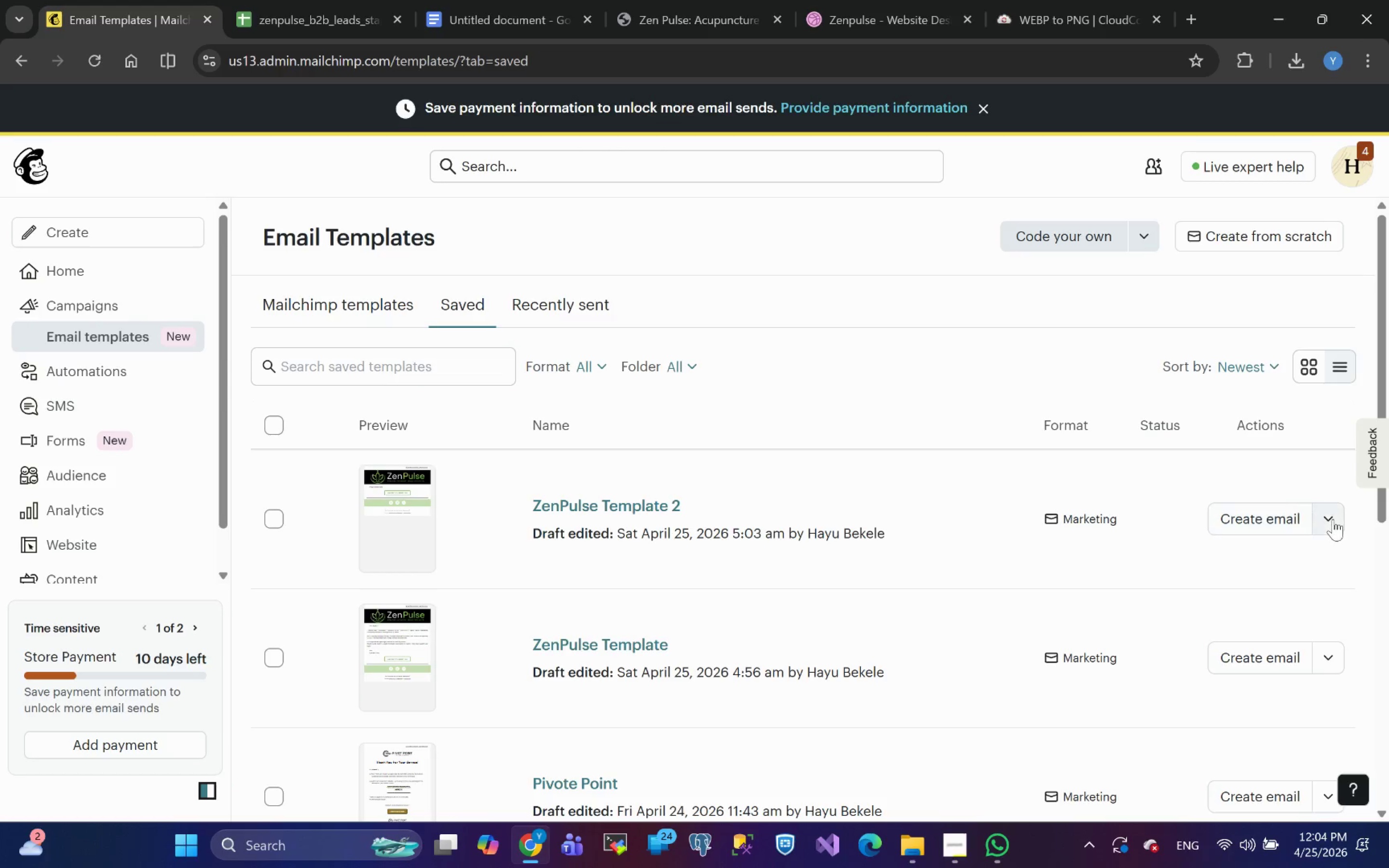 
left_click([1333, 519])
 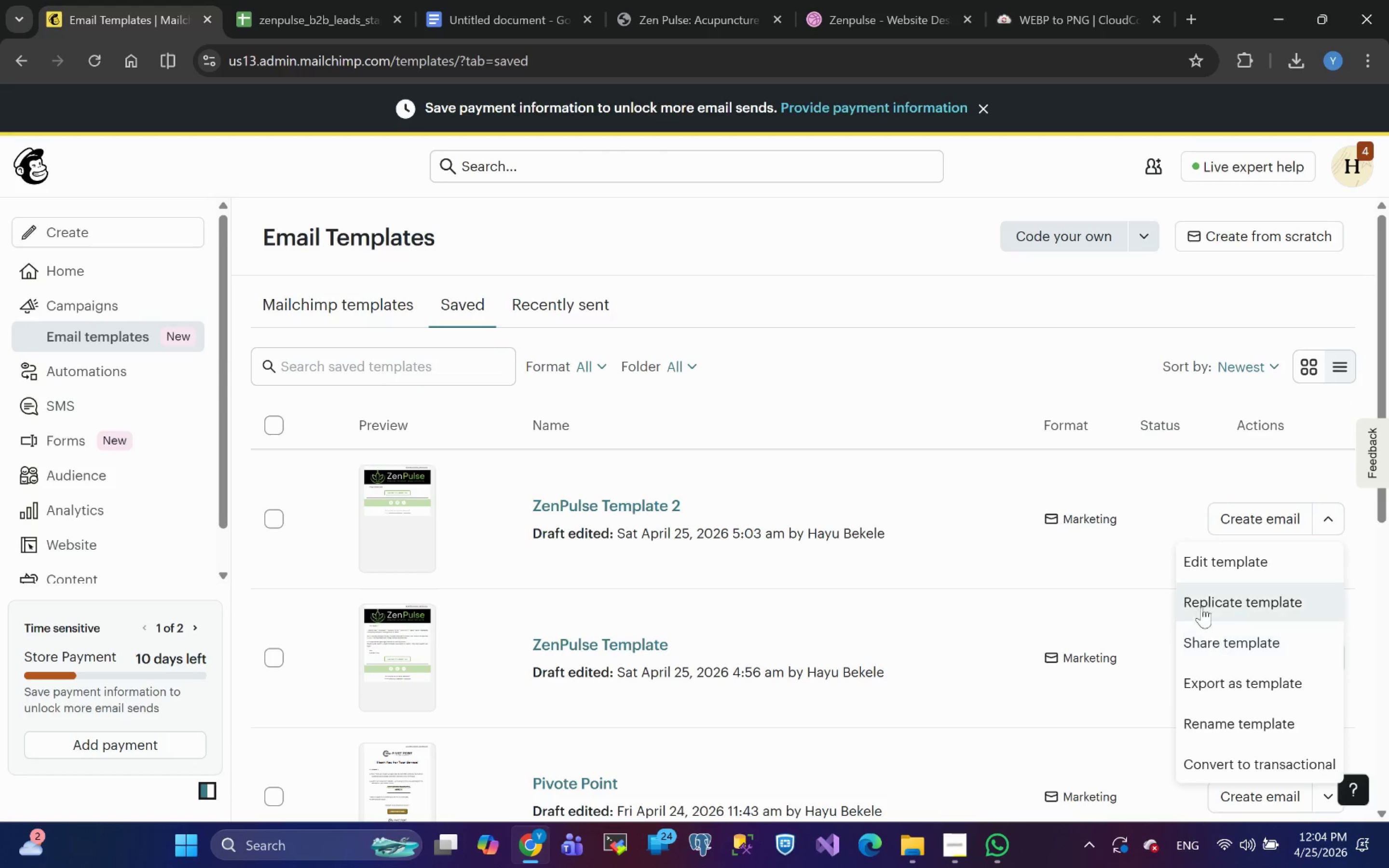 
left_click([1211, 597])
 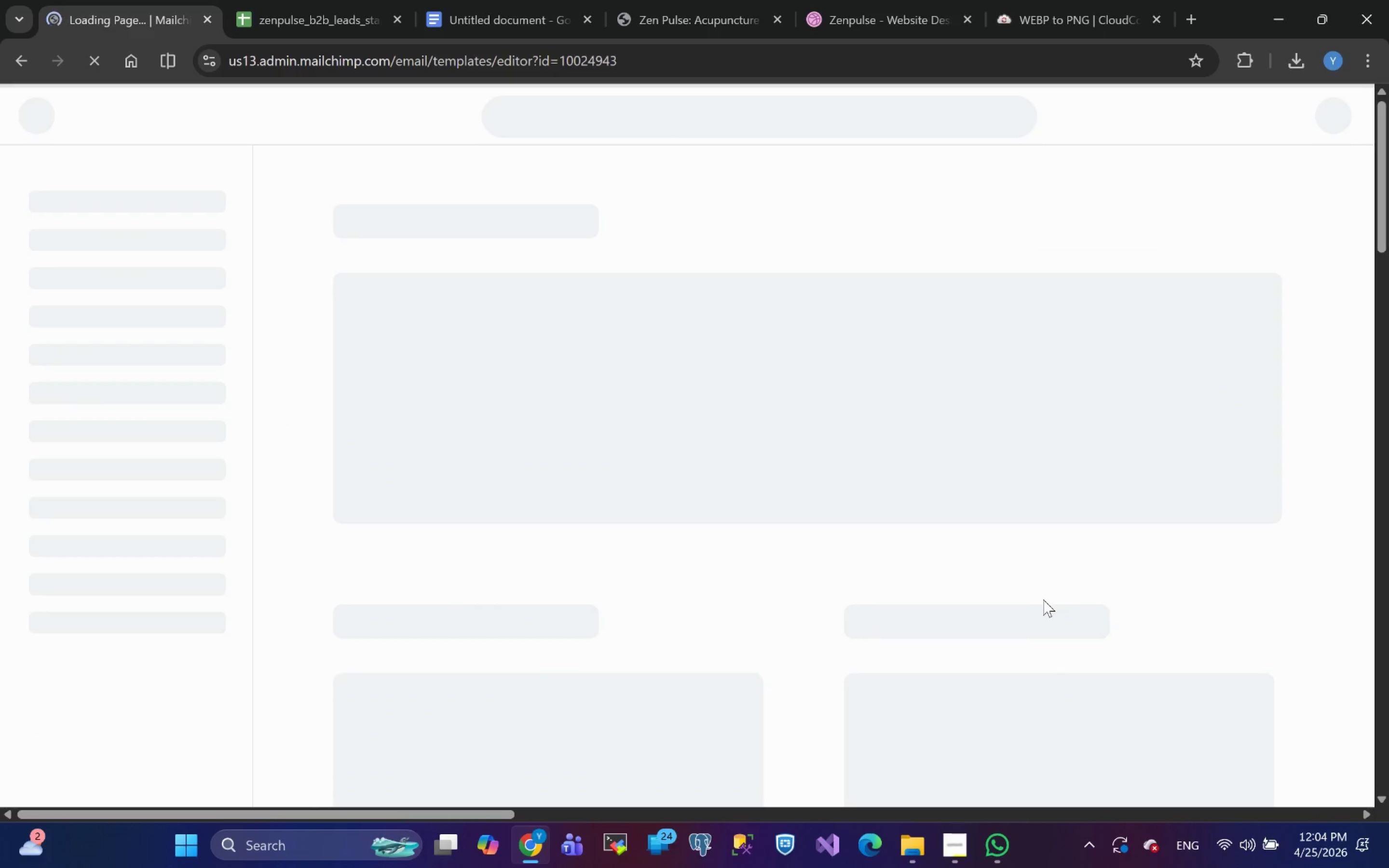 
wait(8.63)
 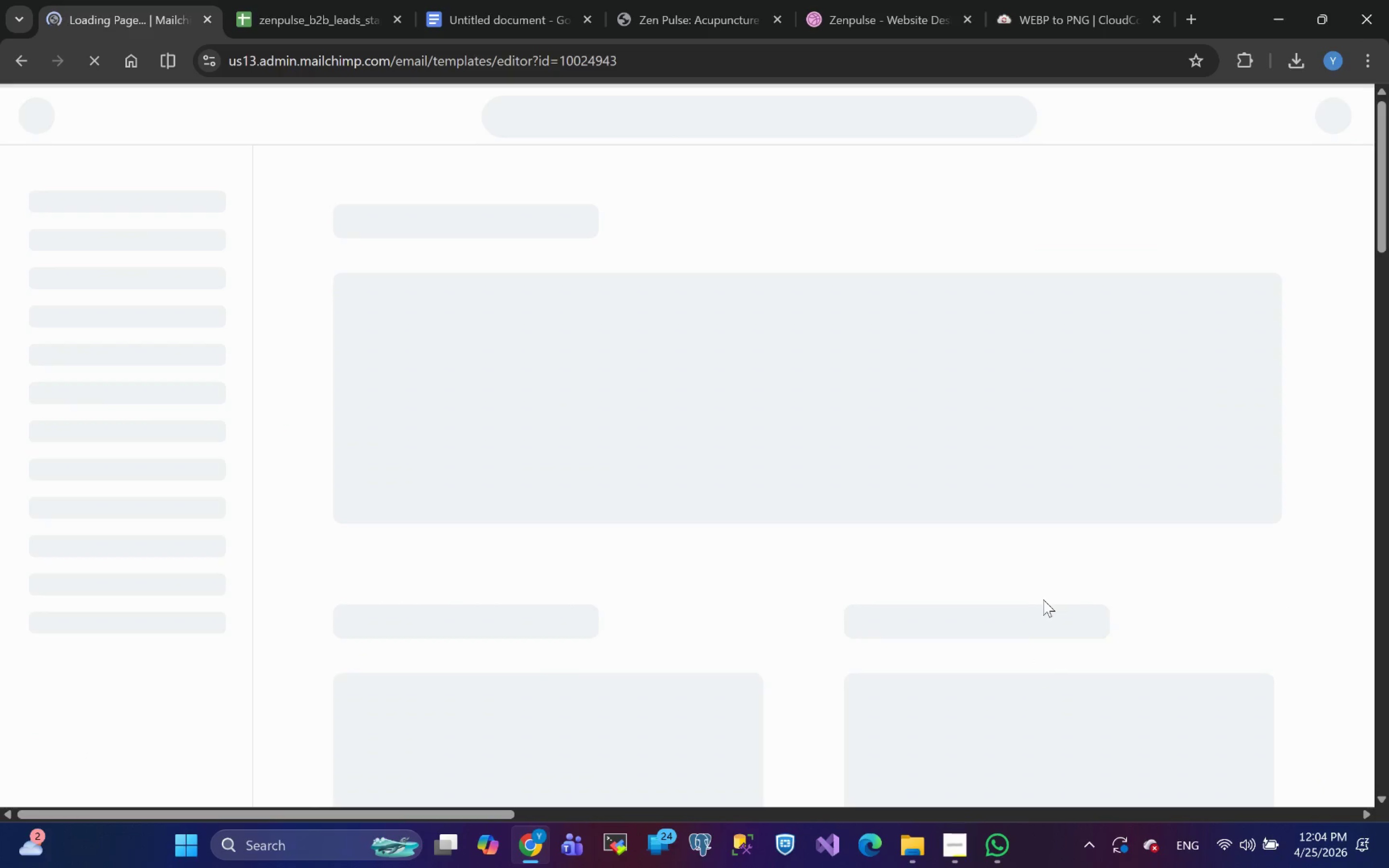 
left_click([479, 159])
 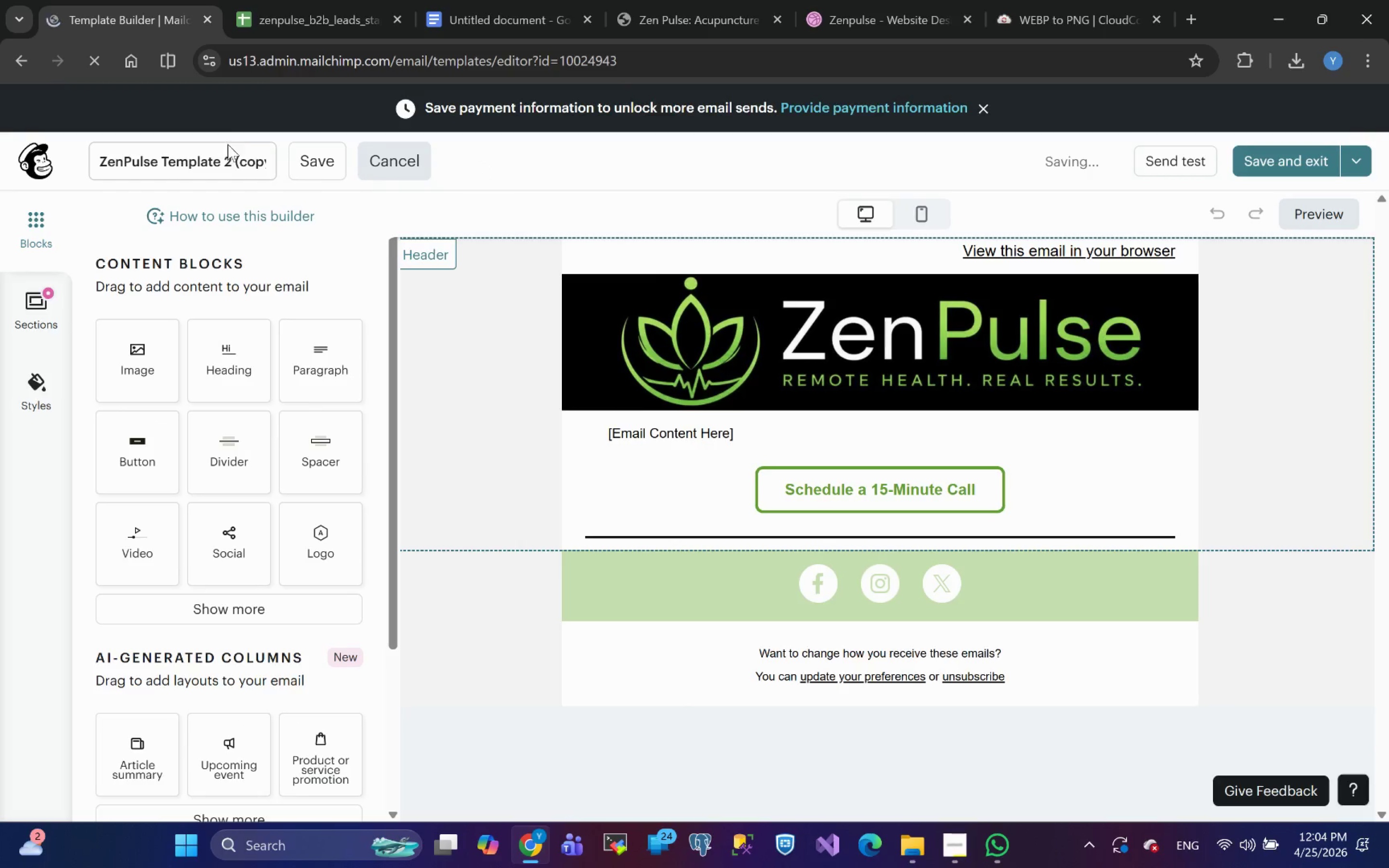 
left_click([243, 163])
 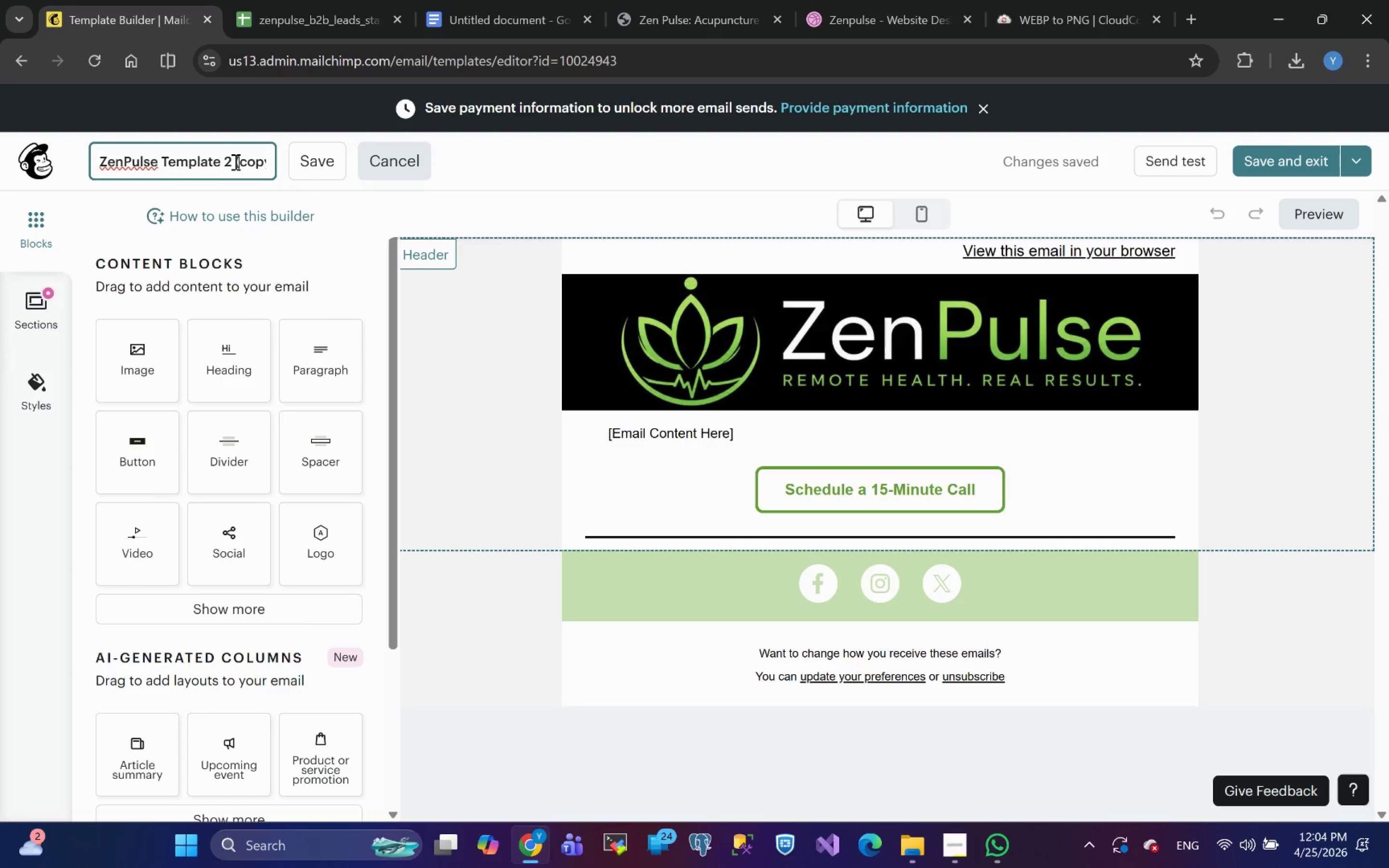 
left_click_drag(start_coordinate=[234, 162], to_coordinate=[332, 170])
 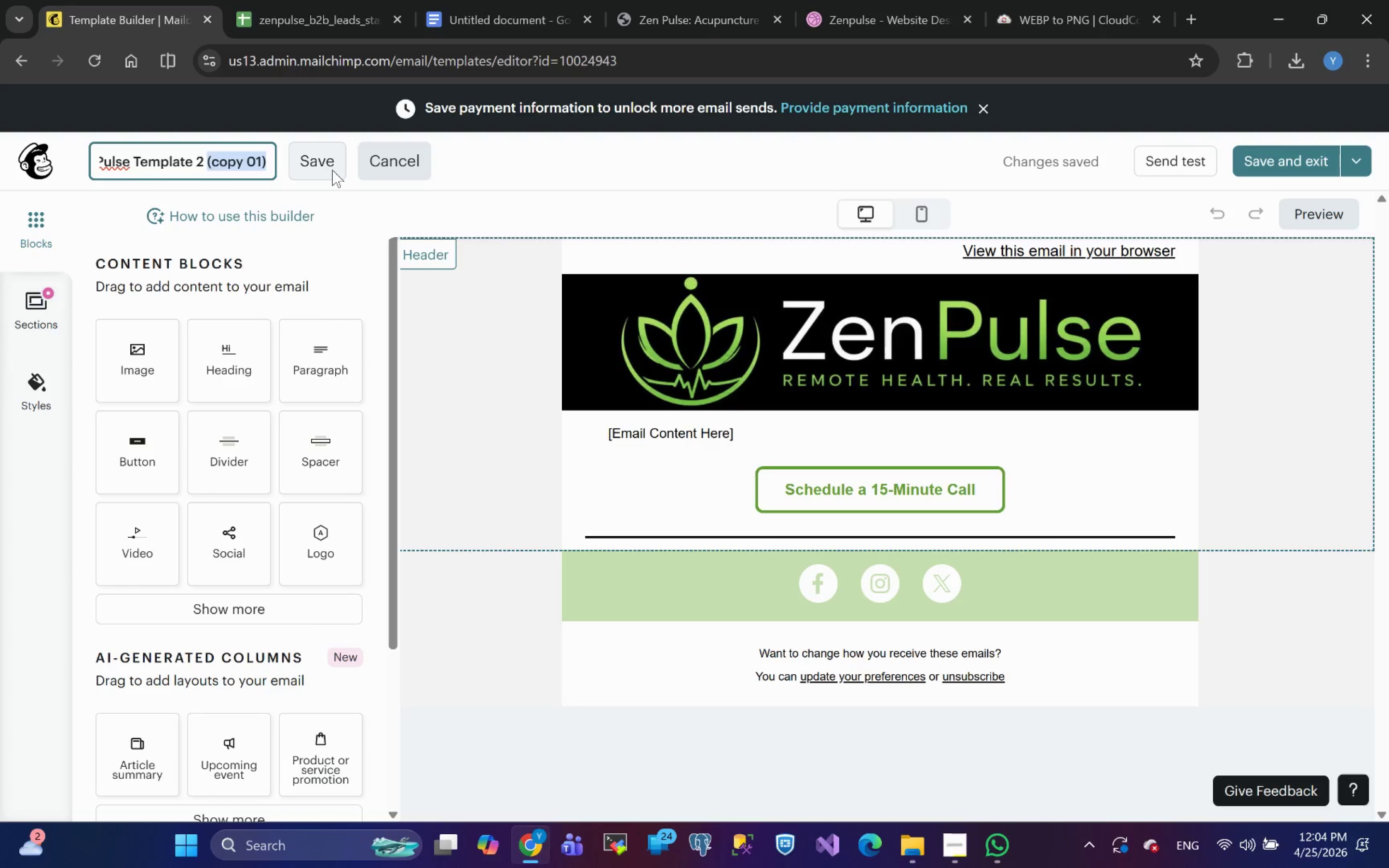 
key(Backspace)
 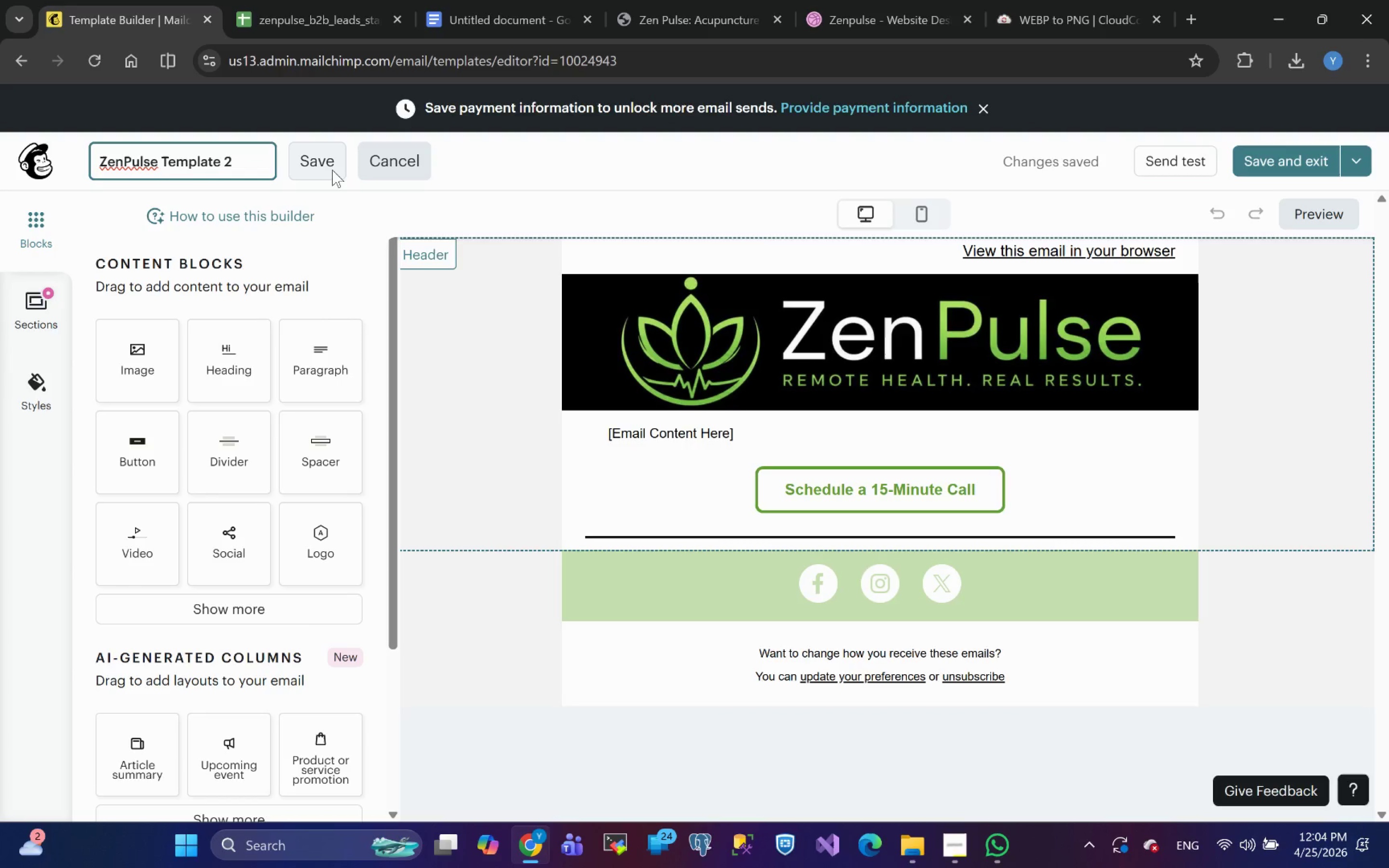 
key(Backspace)
 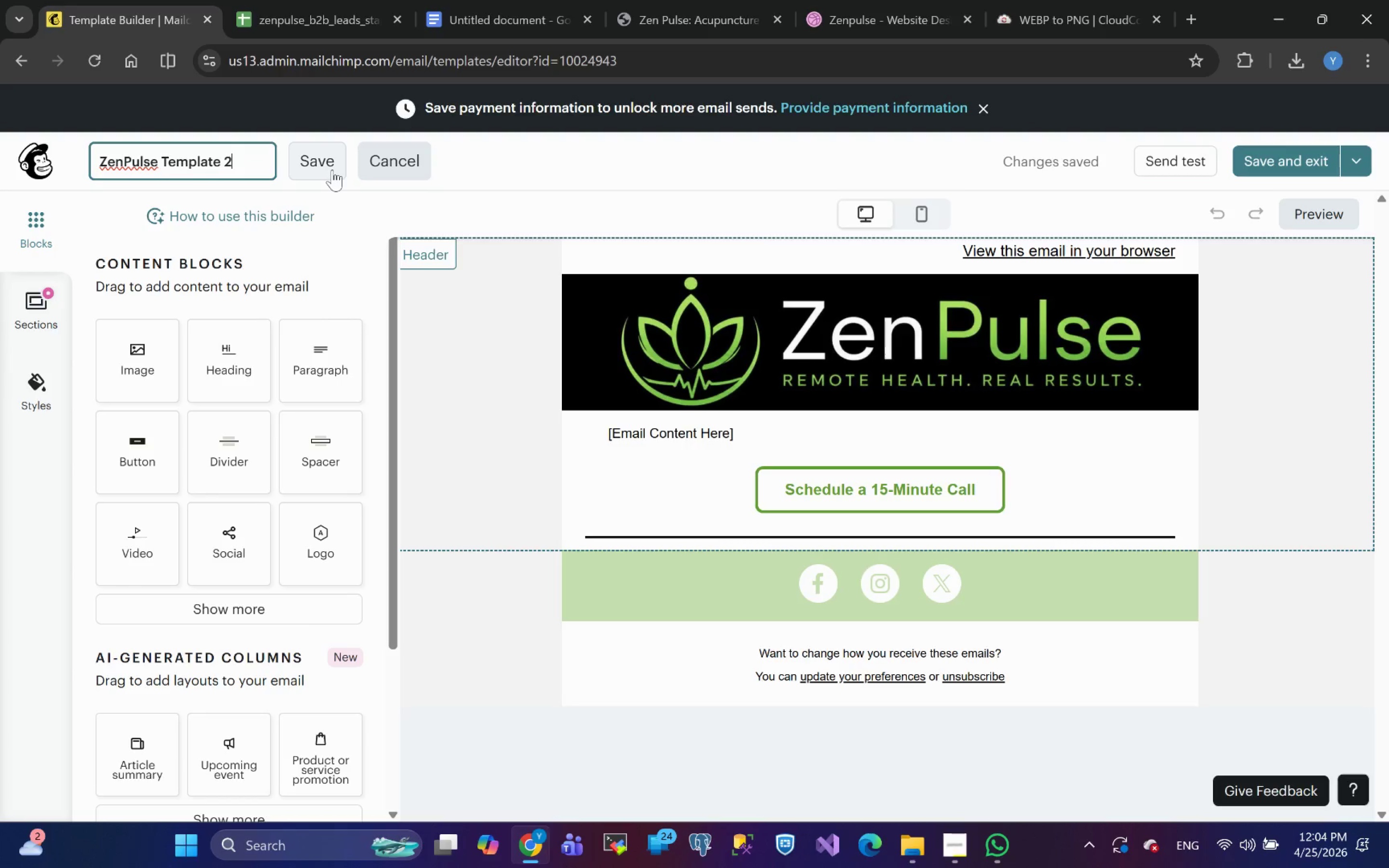 
key(Backspace)
 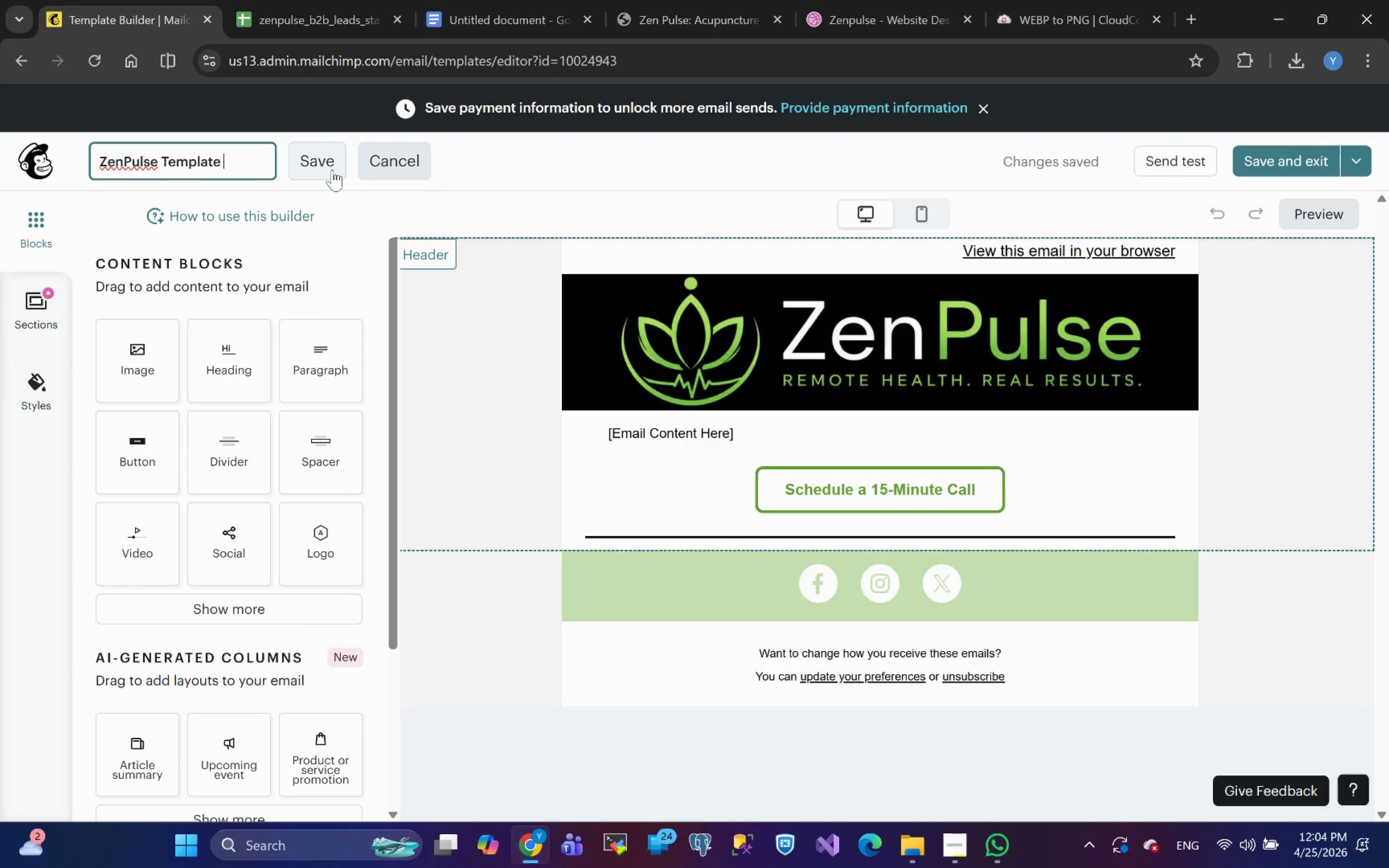 
key(3)
 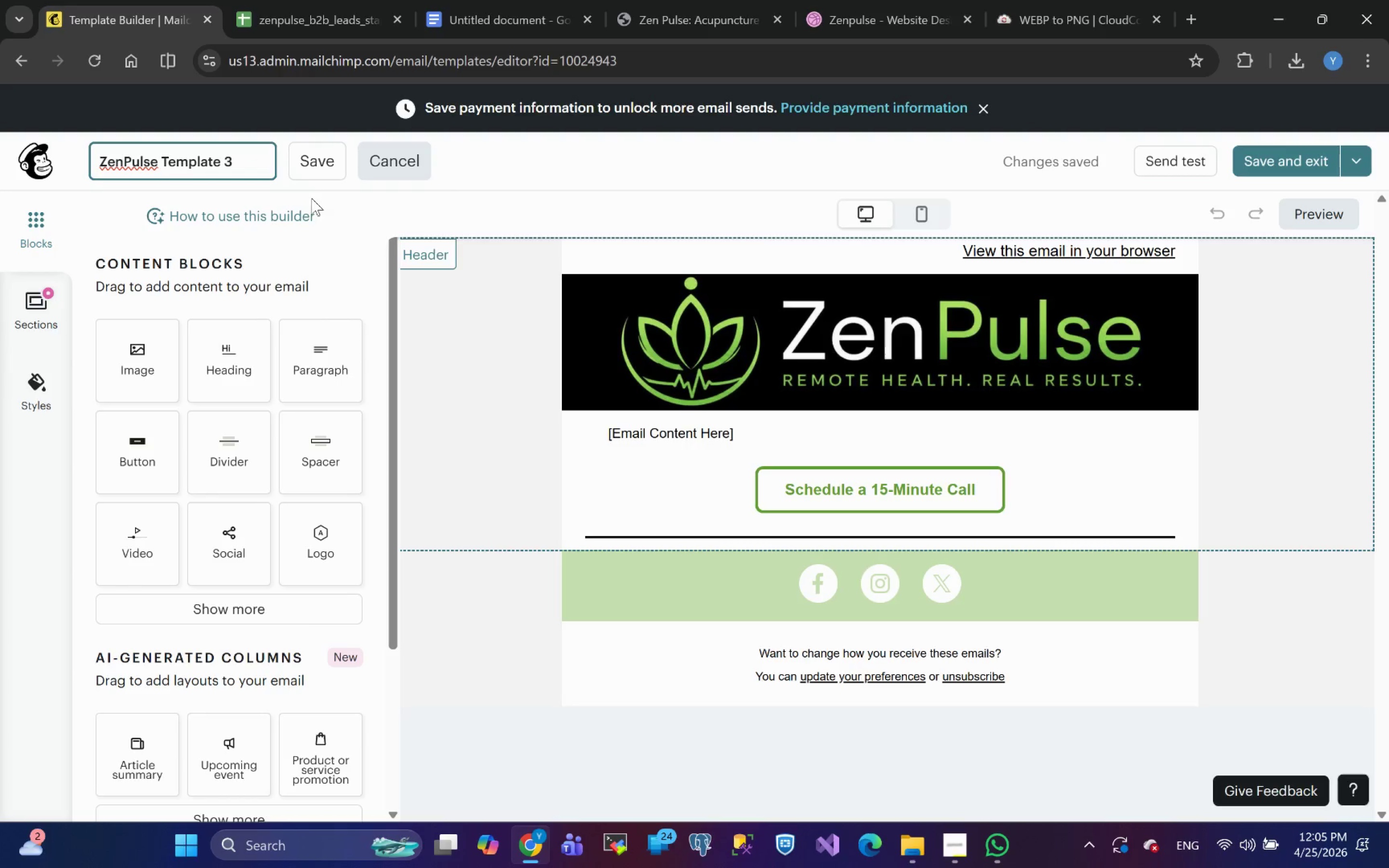 
left_click([316, 160])
 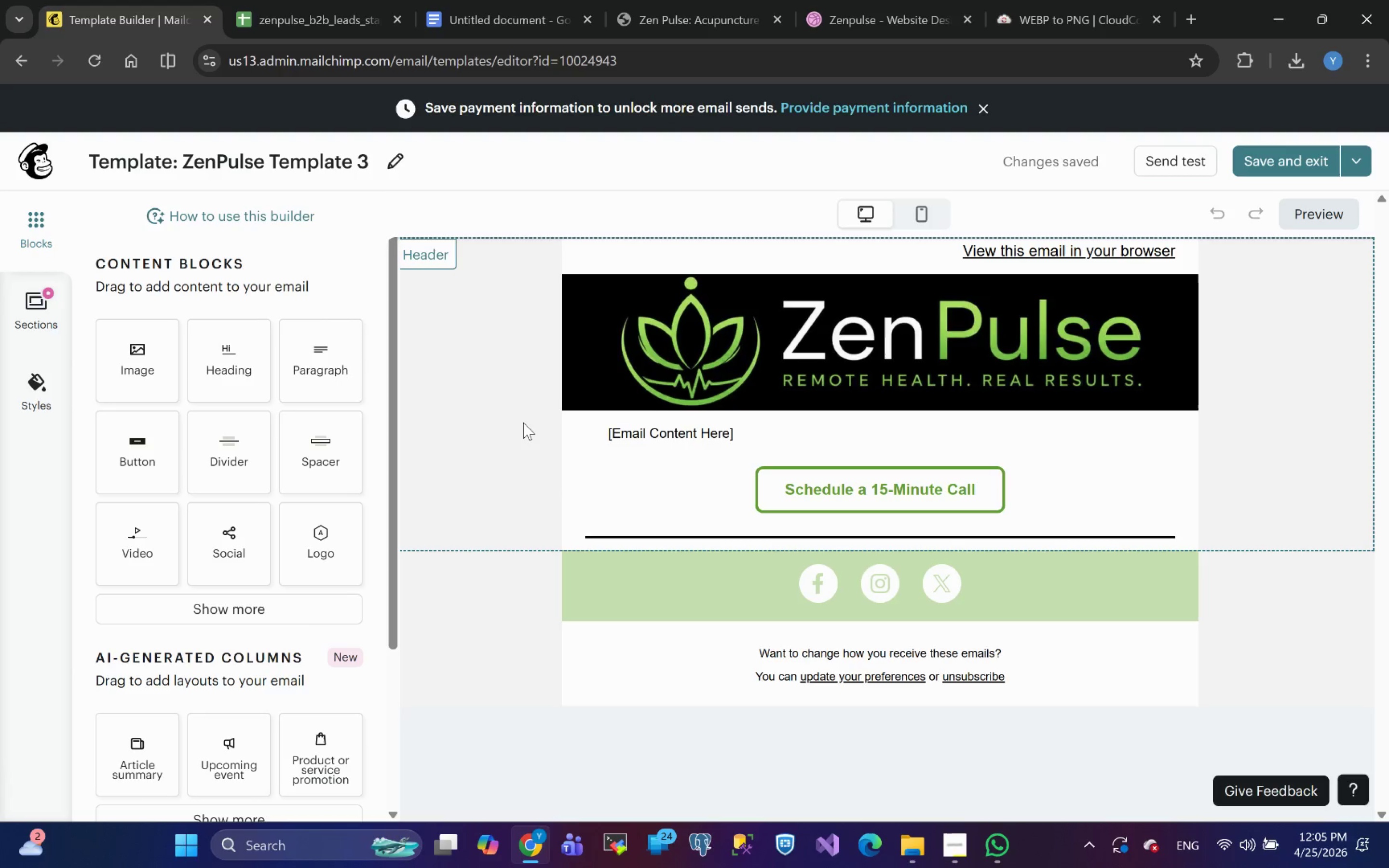 
wait(33.91)
 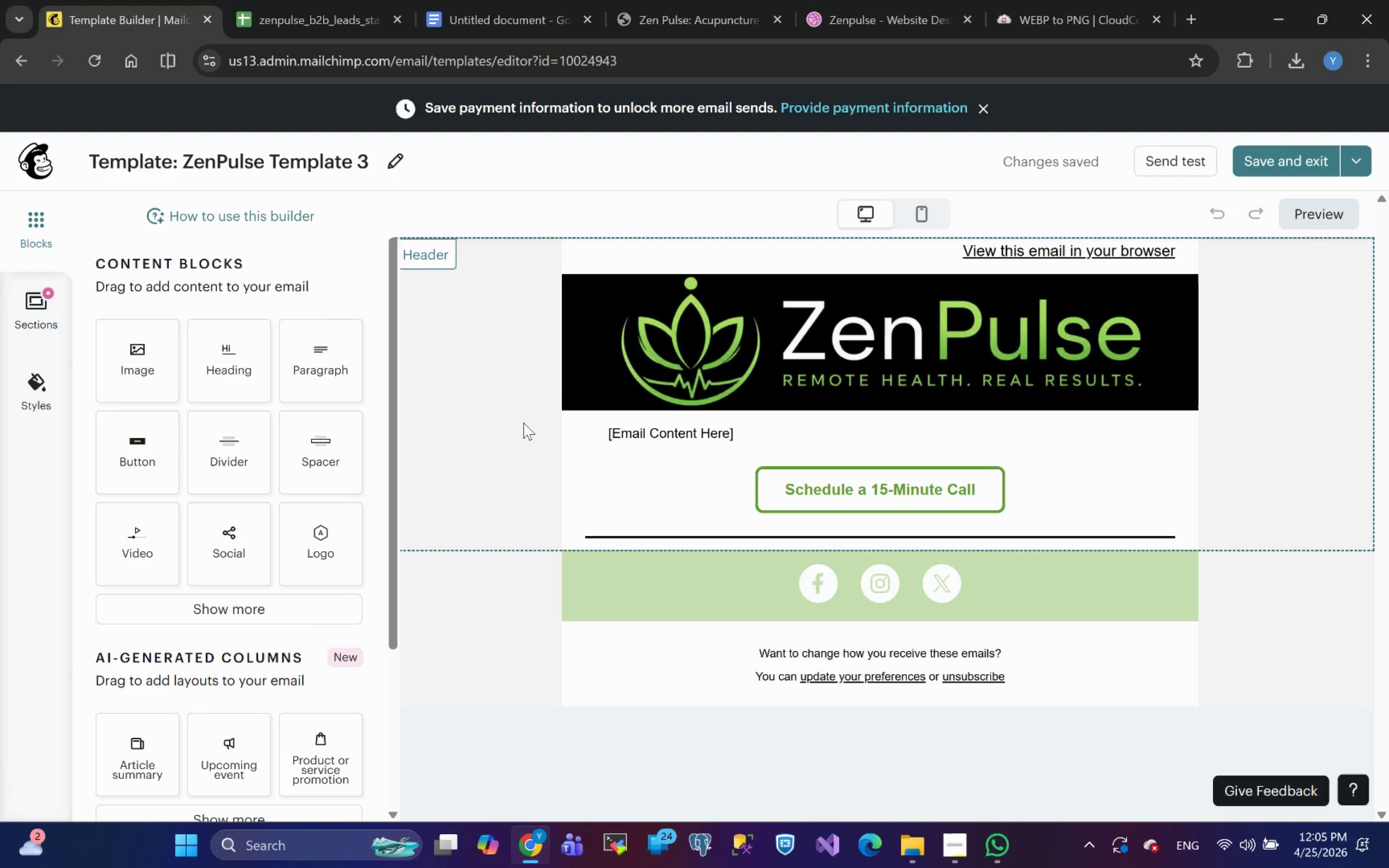 
left_click([1246, 496])
 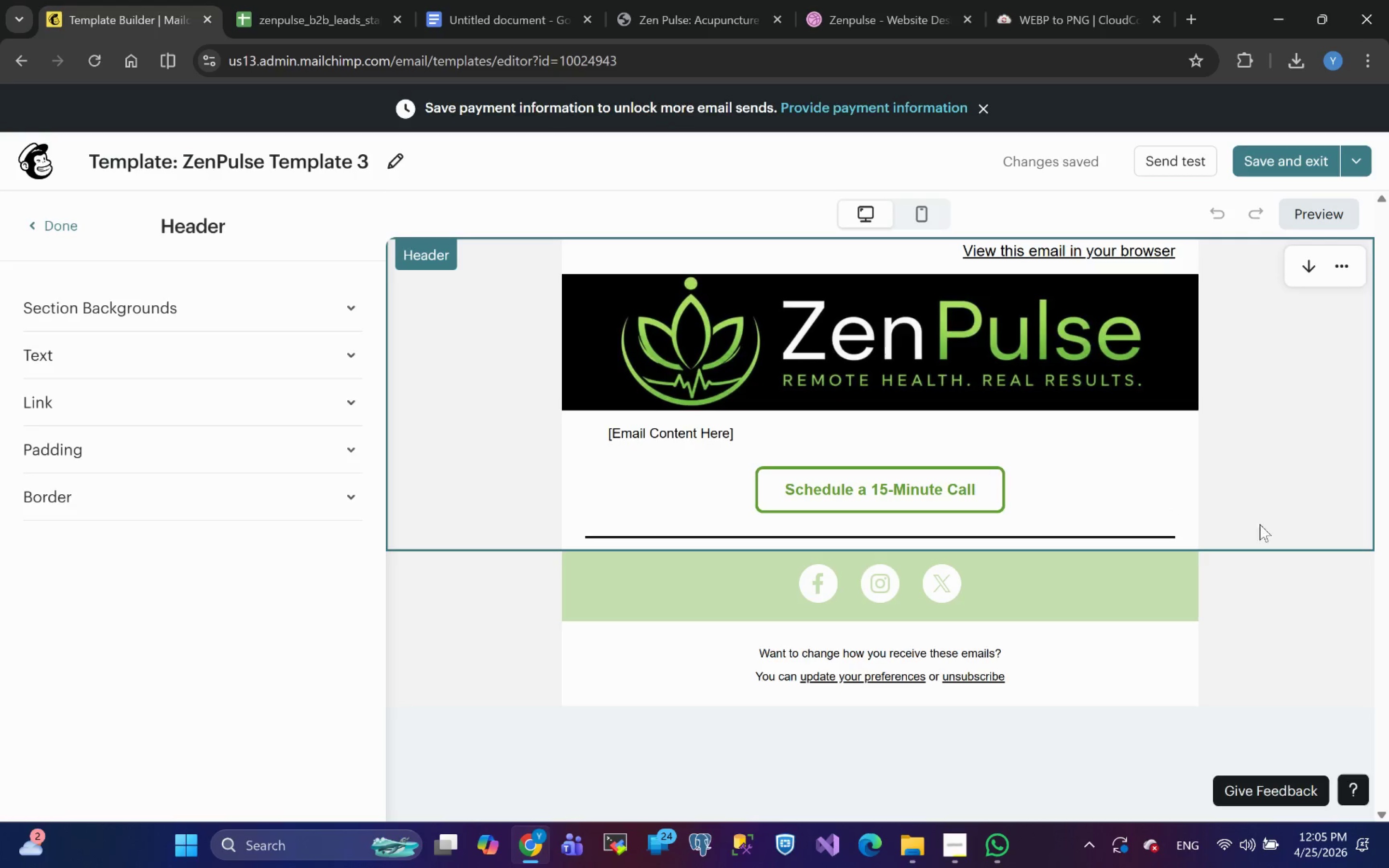 
left_click([1271, 602])
 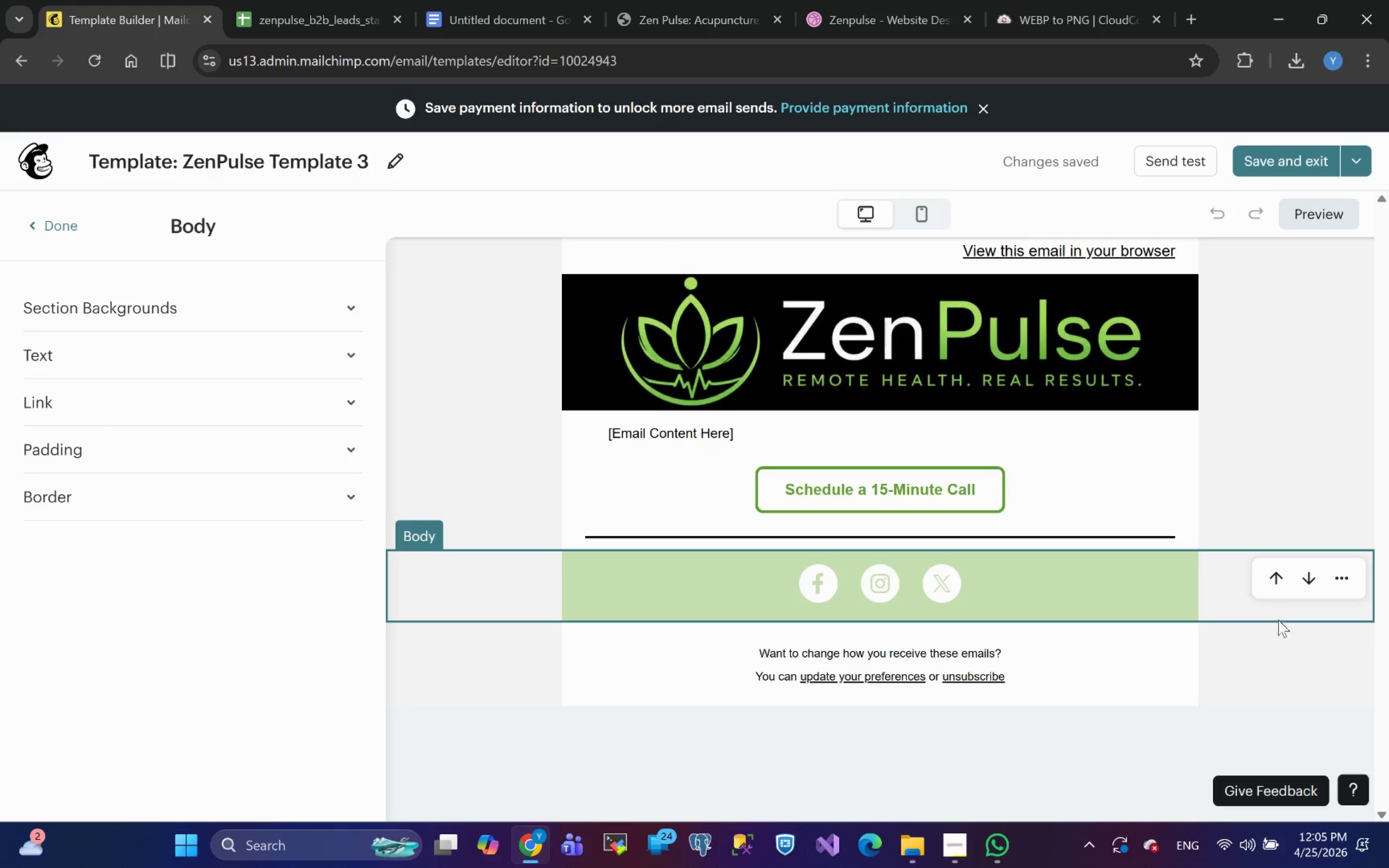 
left_click([1273, 657])
 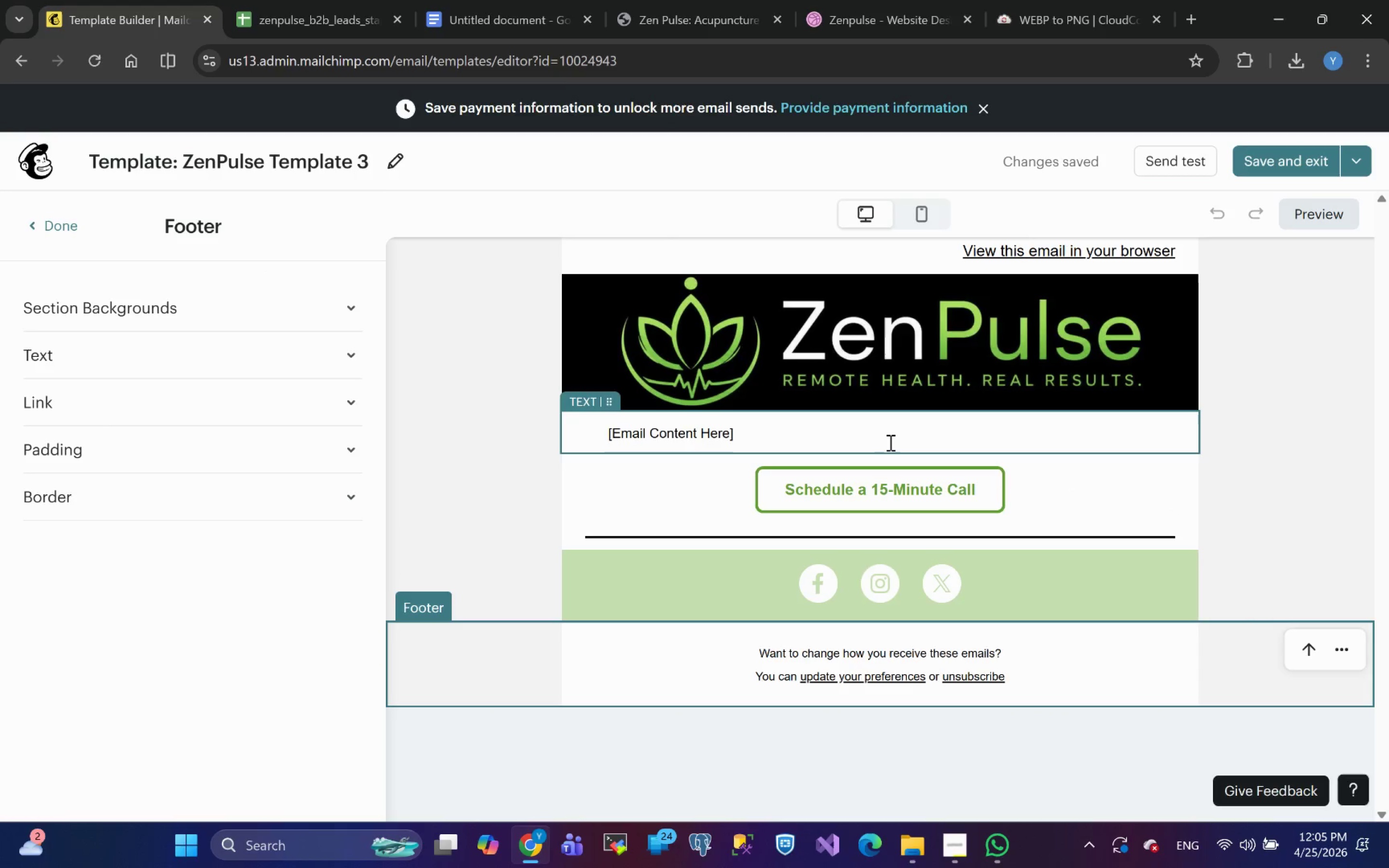 
left_click([816, 439])
 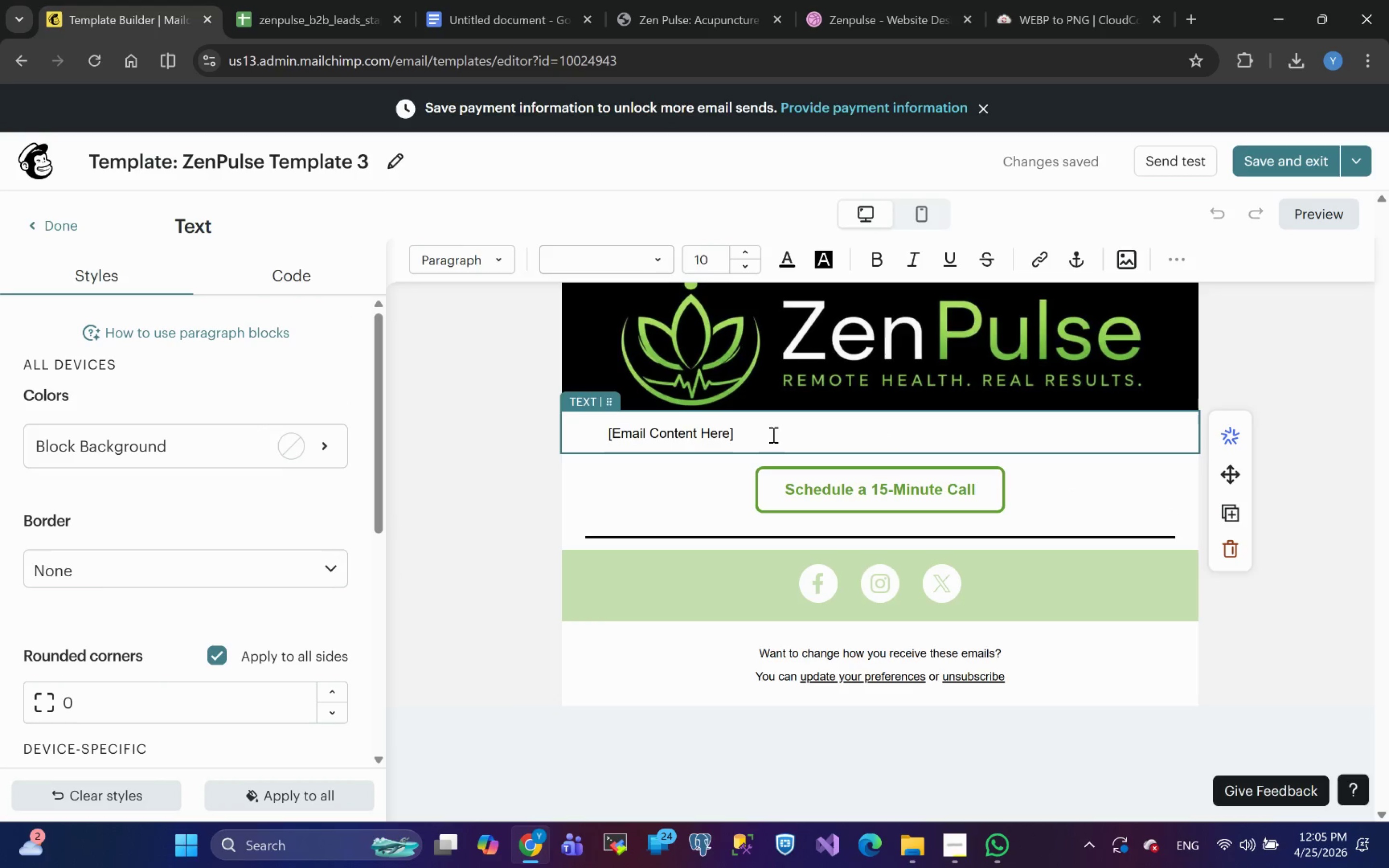 
left_click_drag(start_coordinate=[763, 435], to_coordinate=[594, 436])
 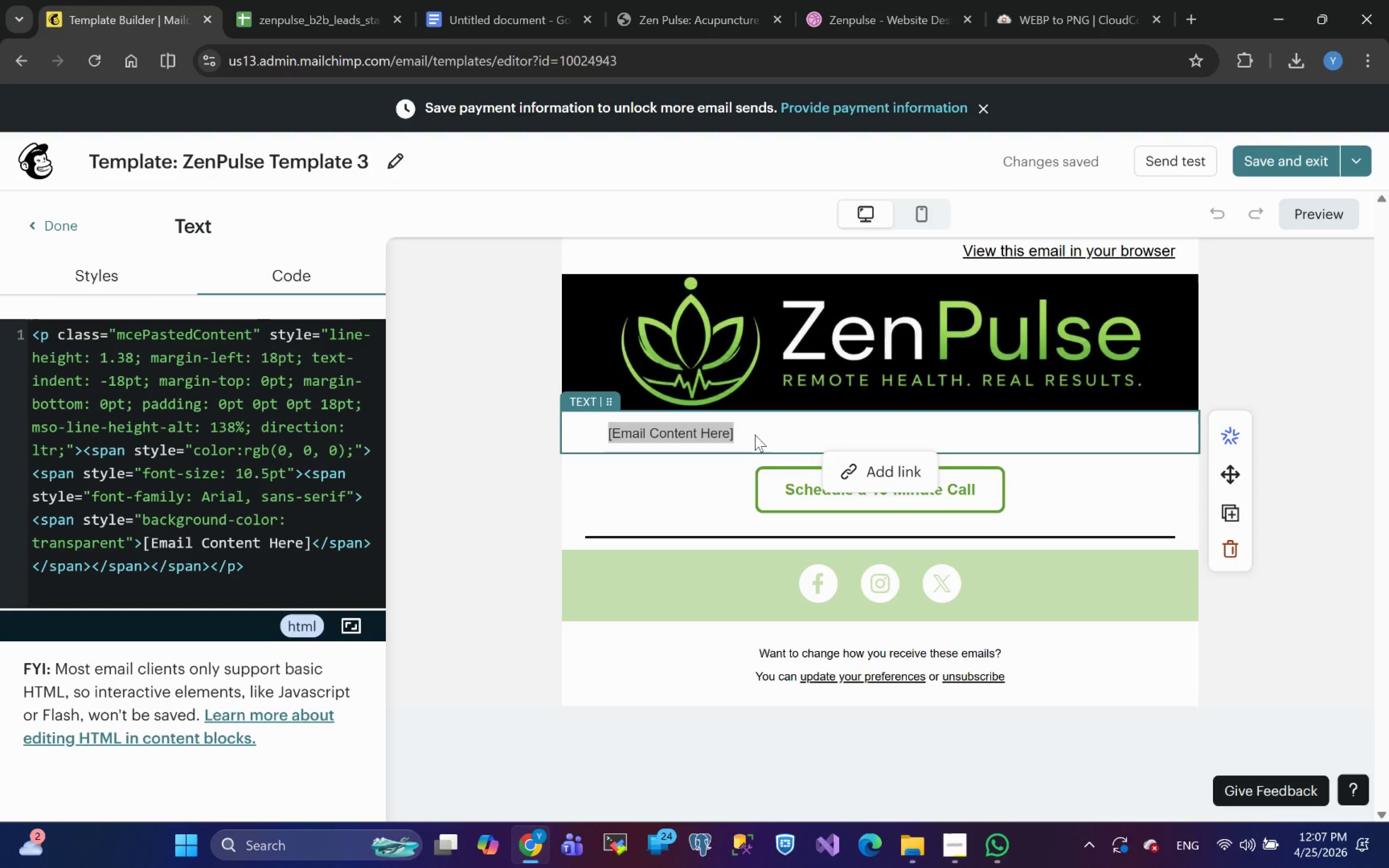 
wait(86.19)
 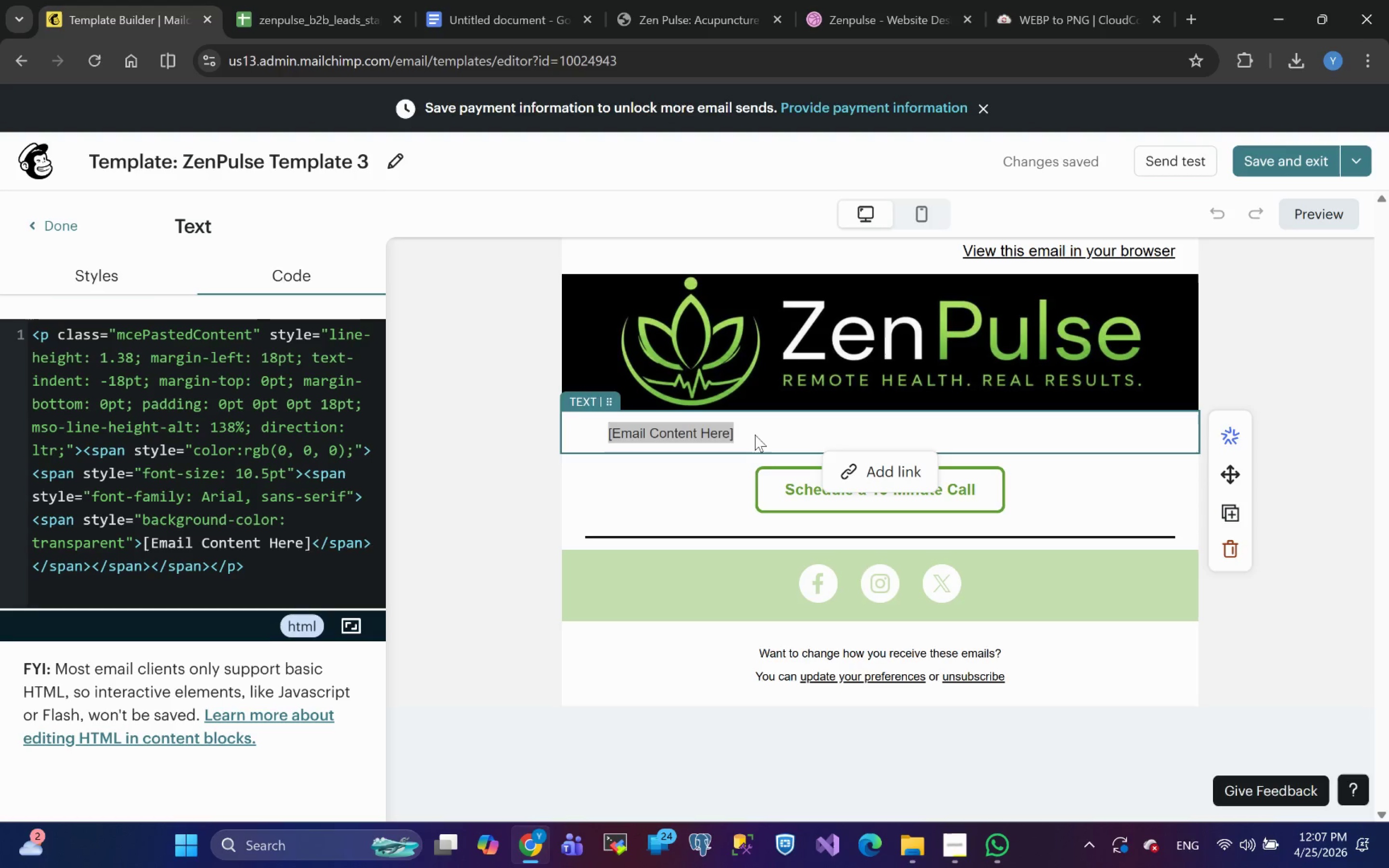 
type(HI)
 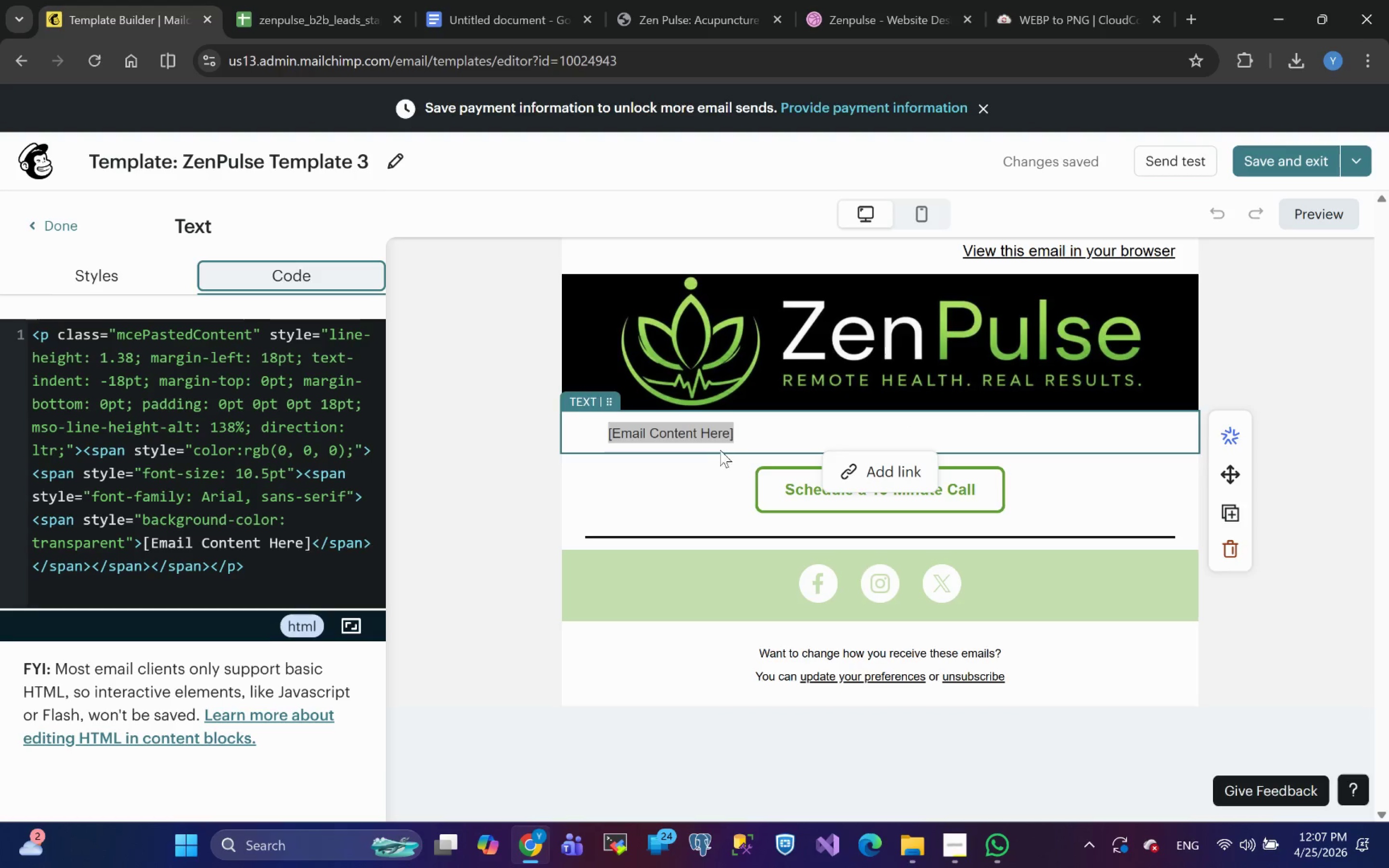 
left_click([741, 439])
 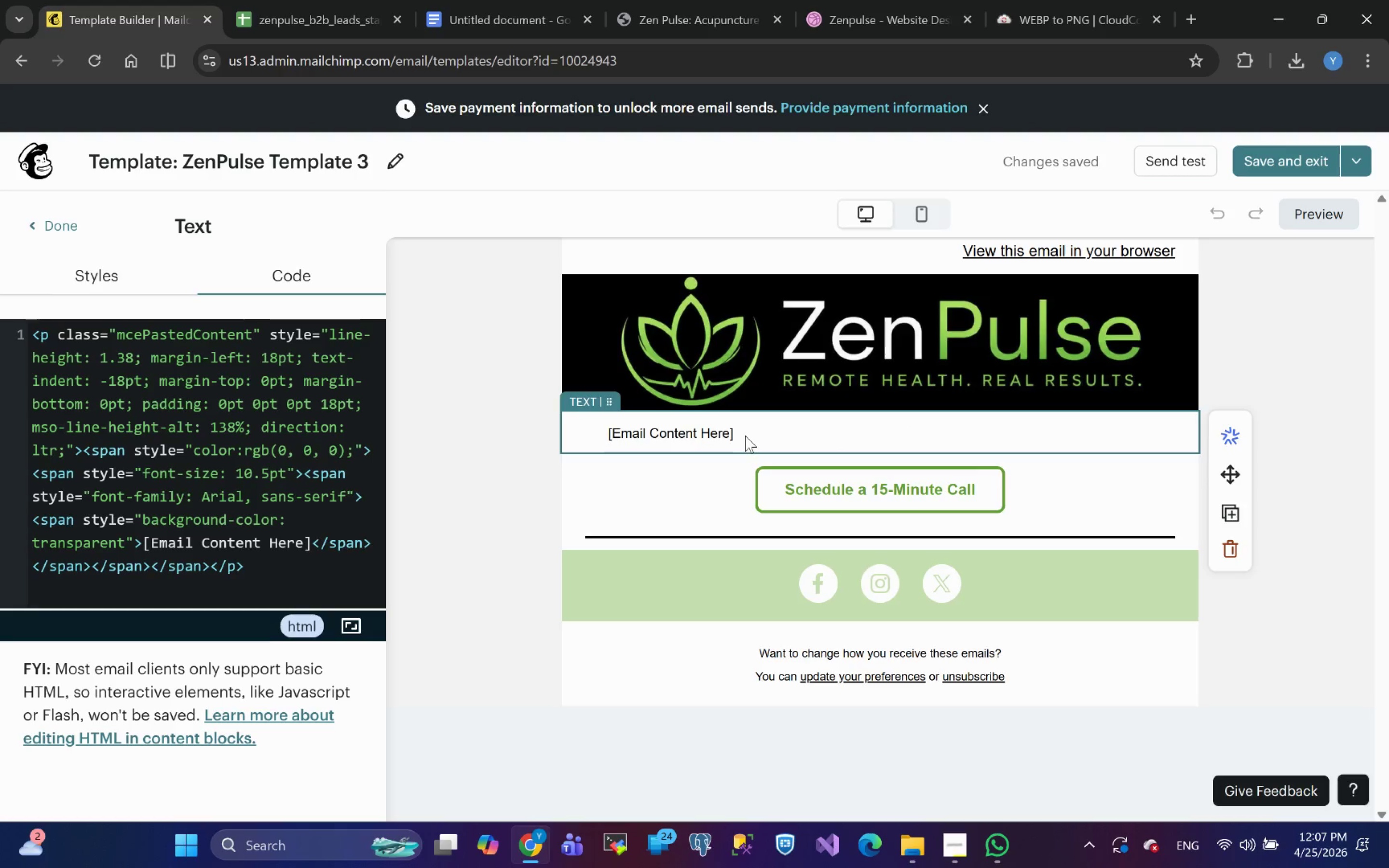 
left_click_drag(start_coordinate=[745, 435], to_coordinate=[606, 434])
 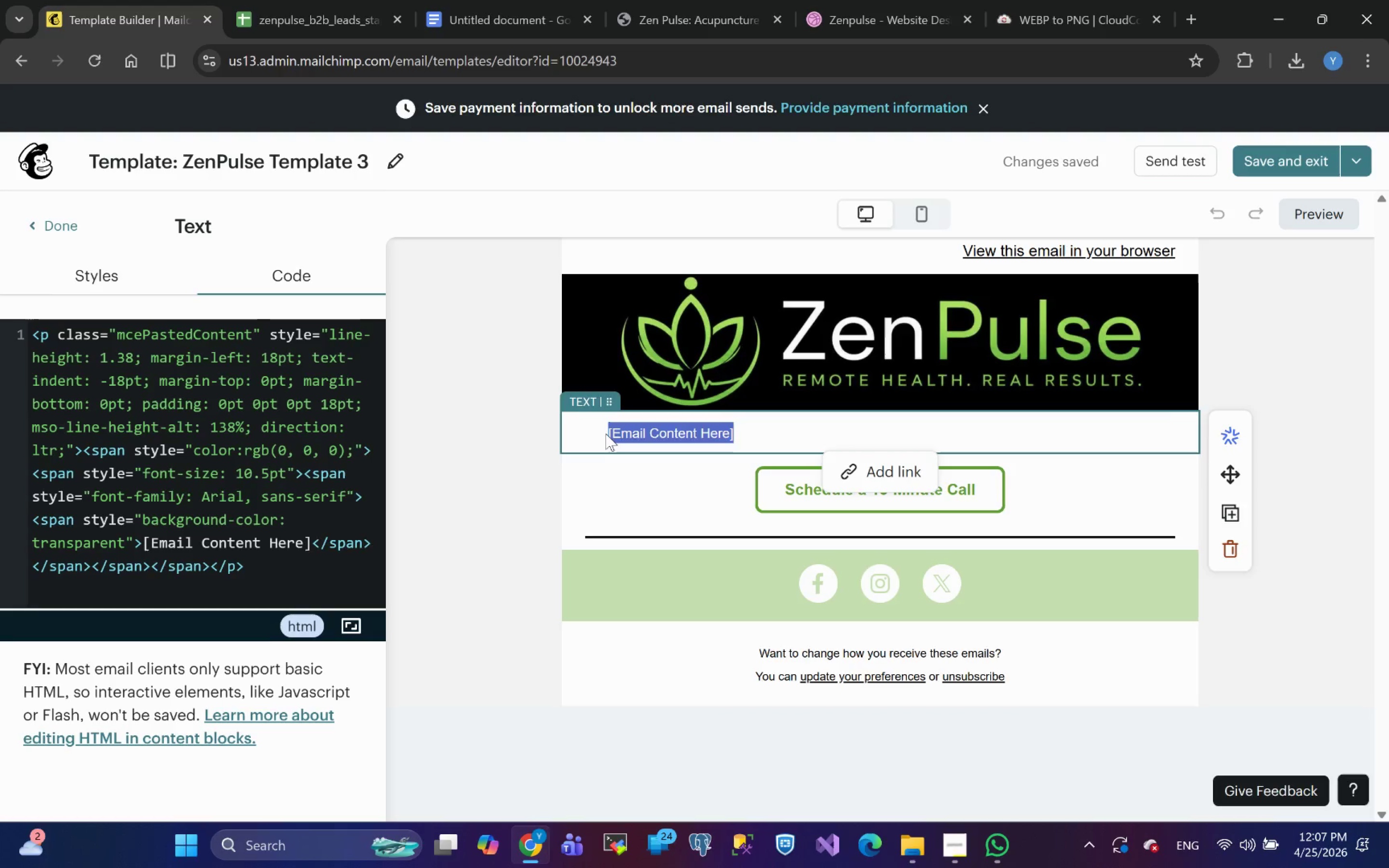 
type(Hi )
 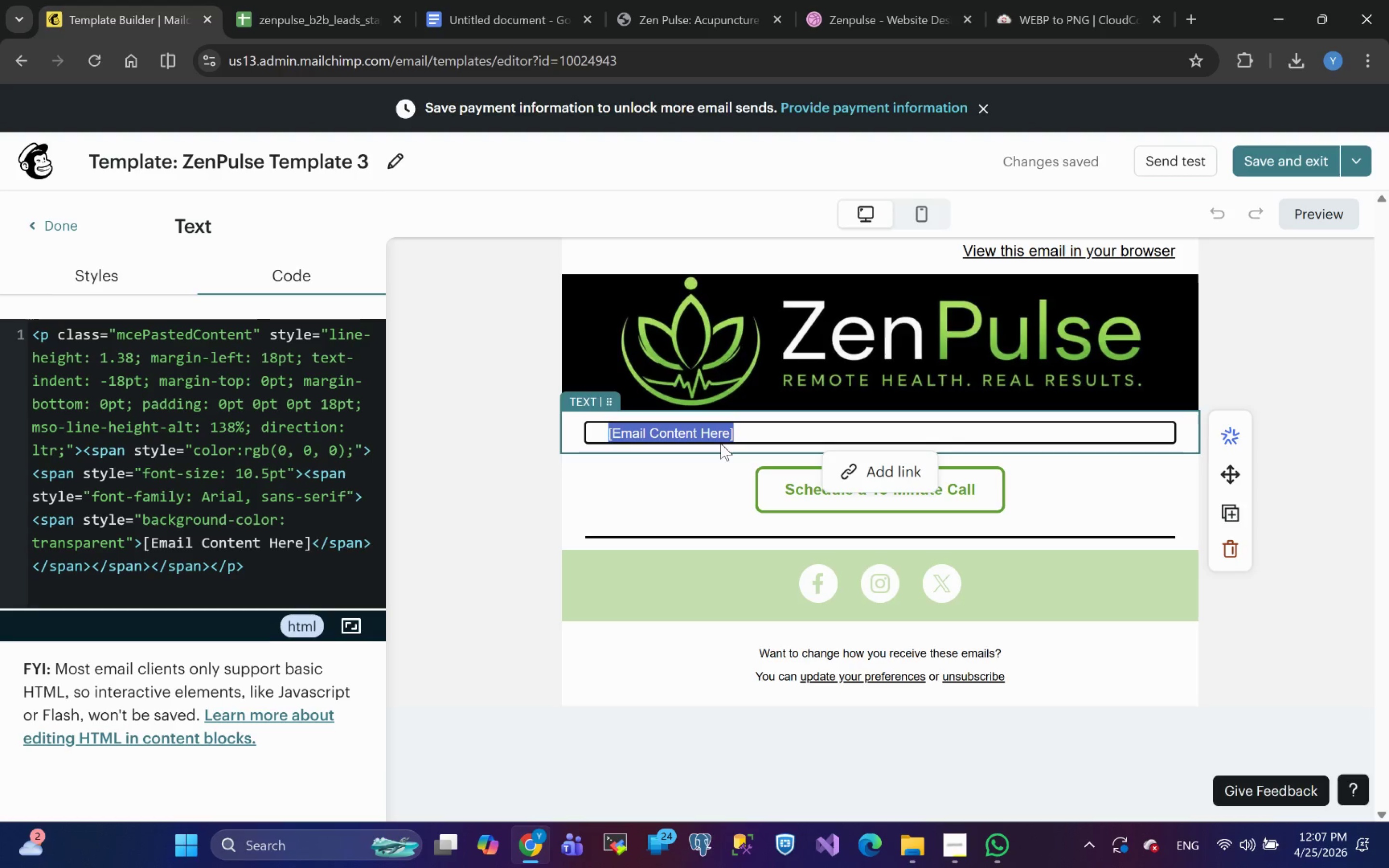 
key(Backspace)
 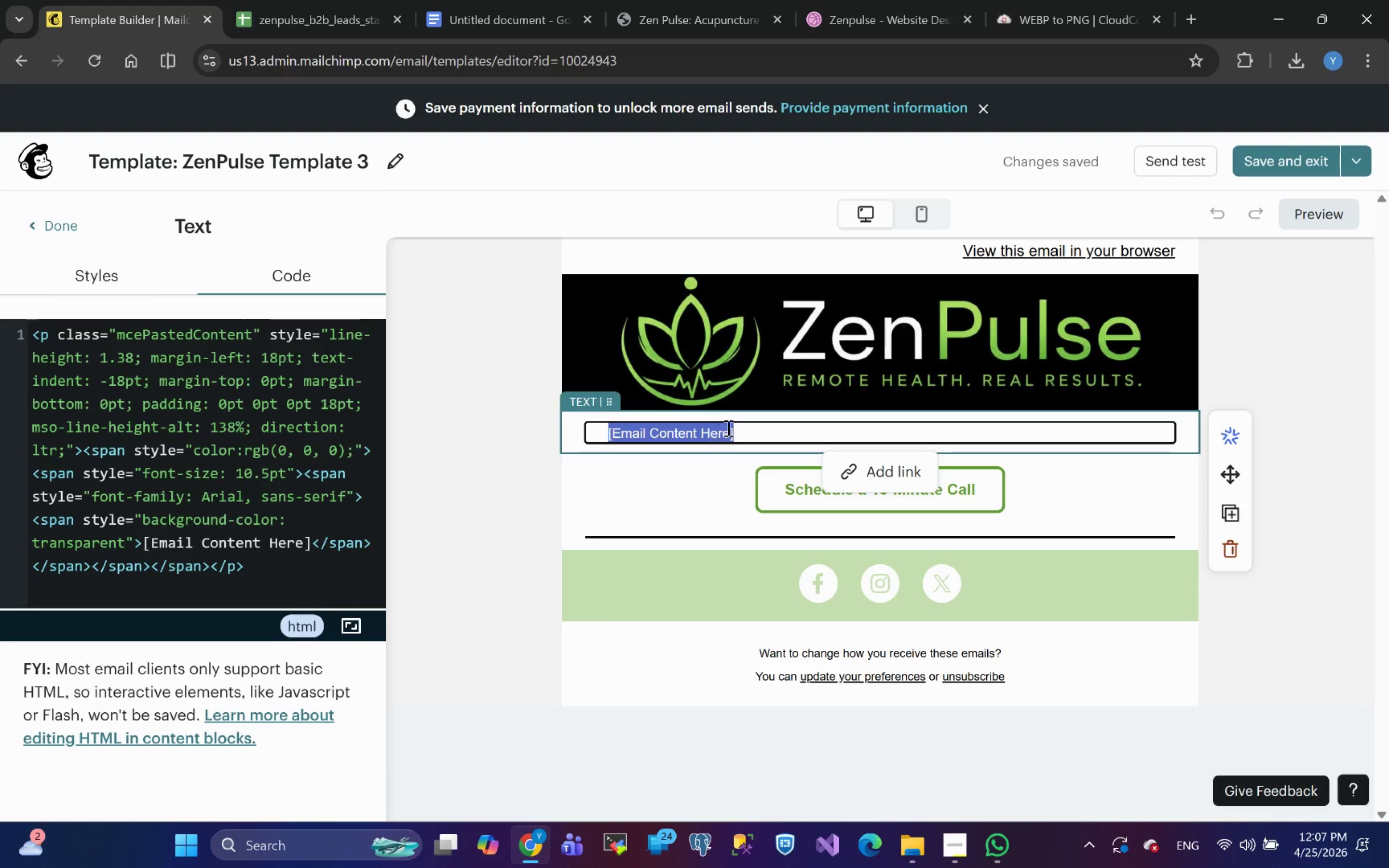 
left_click([751, 435])
 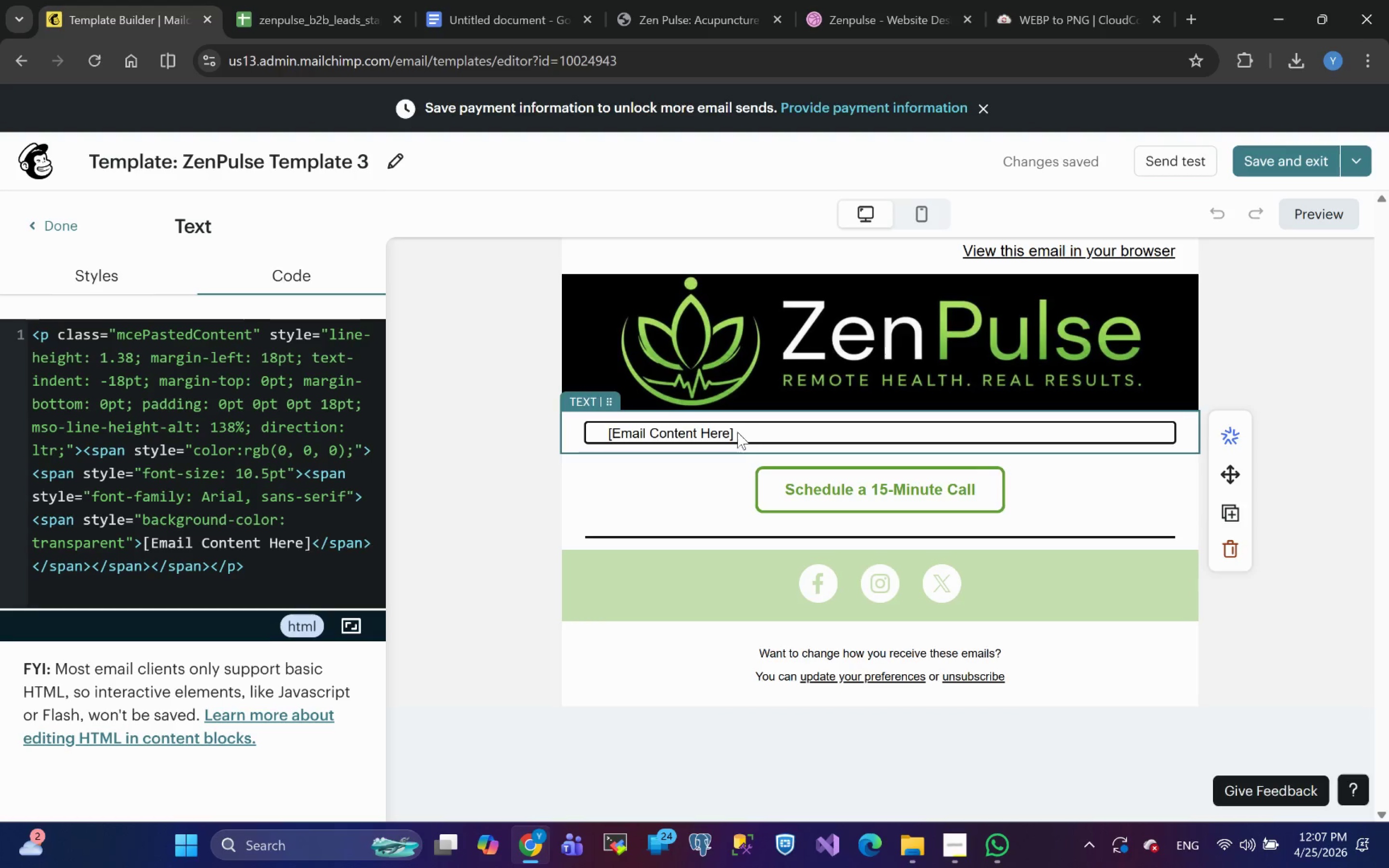 
left_click([735, 430])
 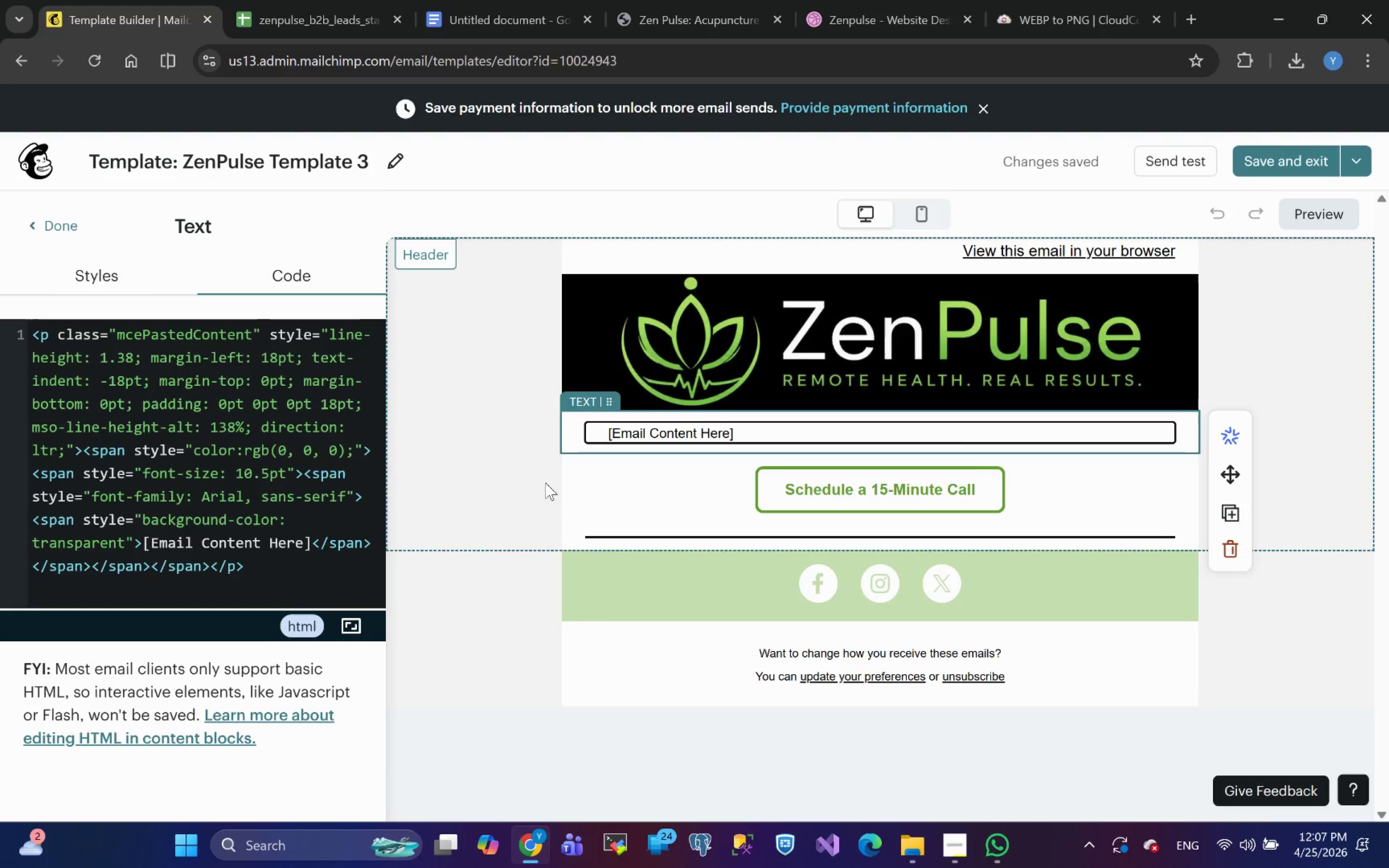 
left_click([539, 483])
 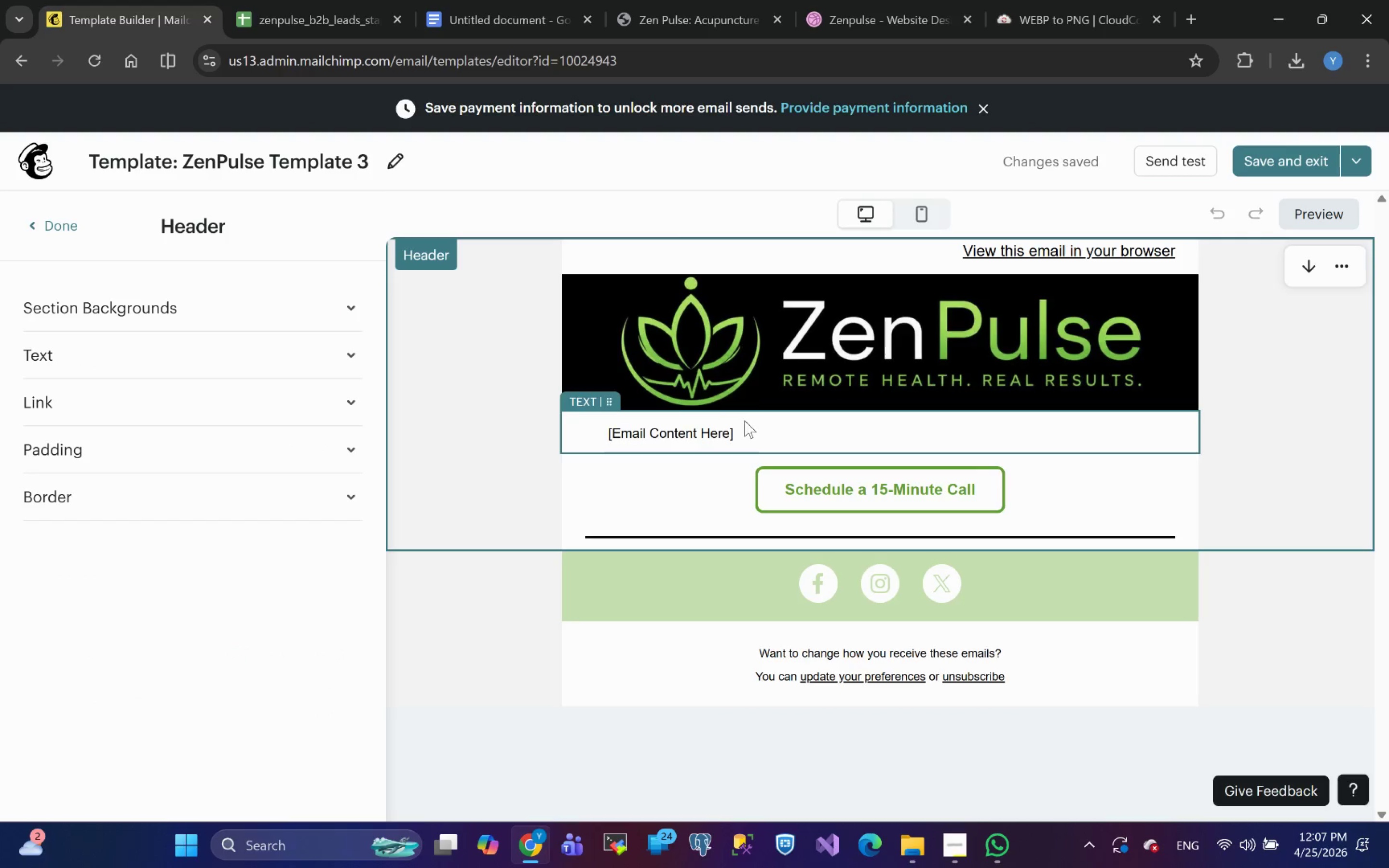 
left_click([747, 430])
 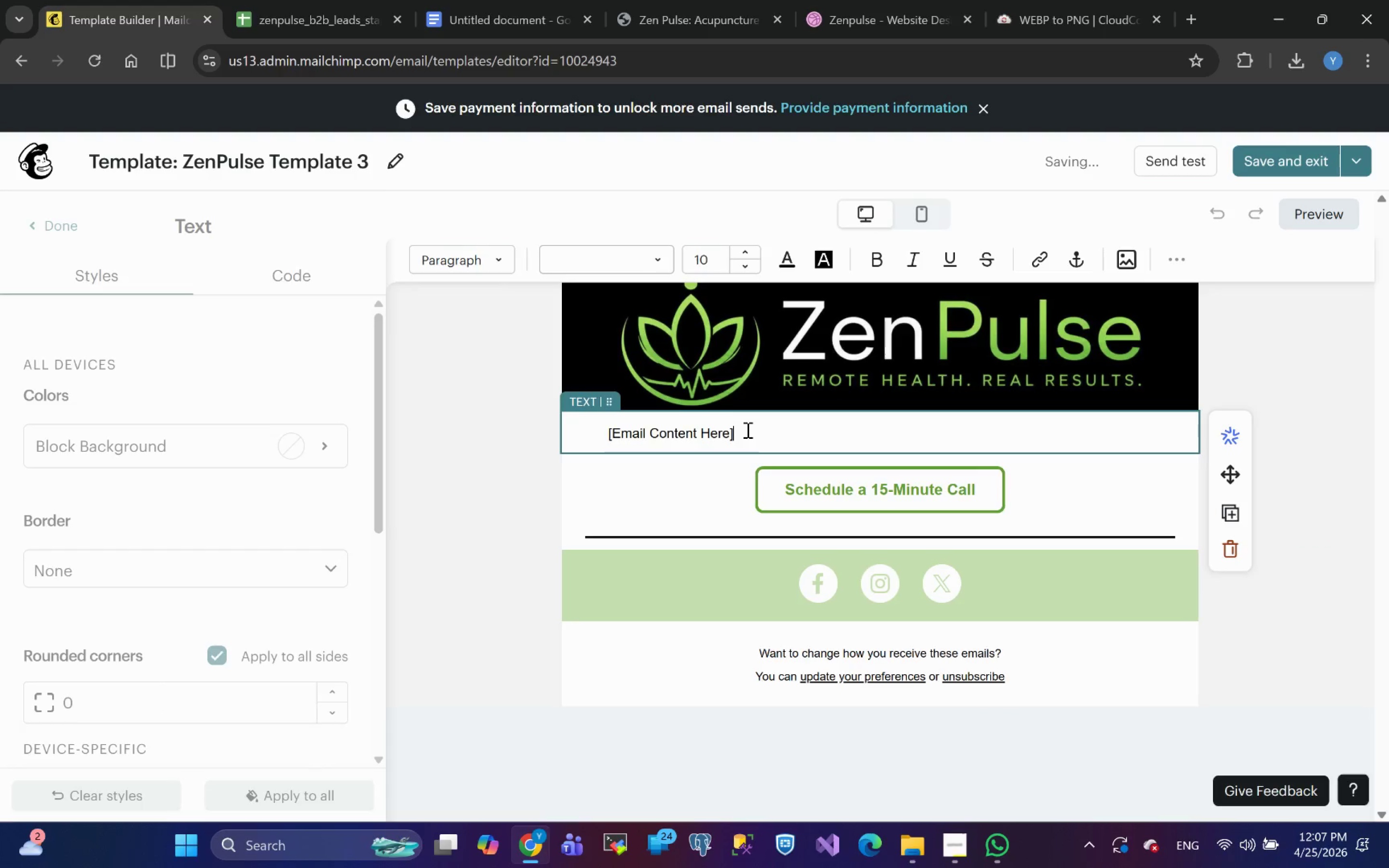 
left_click_drag(start_coordinate=[747, 430], to_coordinate=[595, 439])
 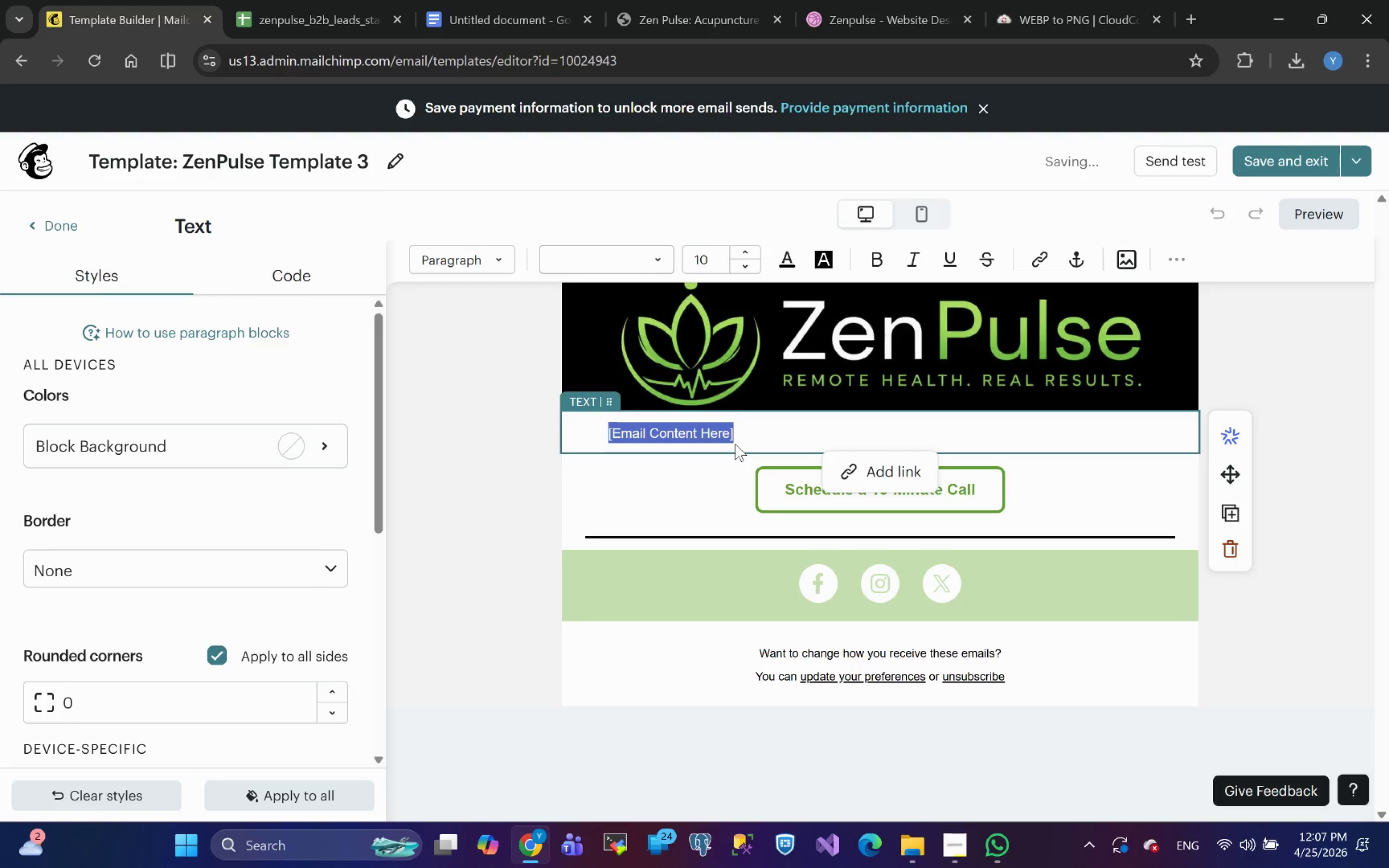 
type(Hi *|)
 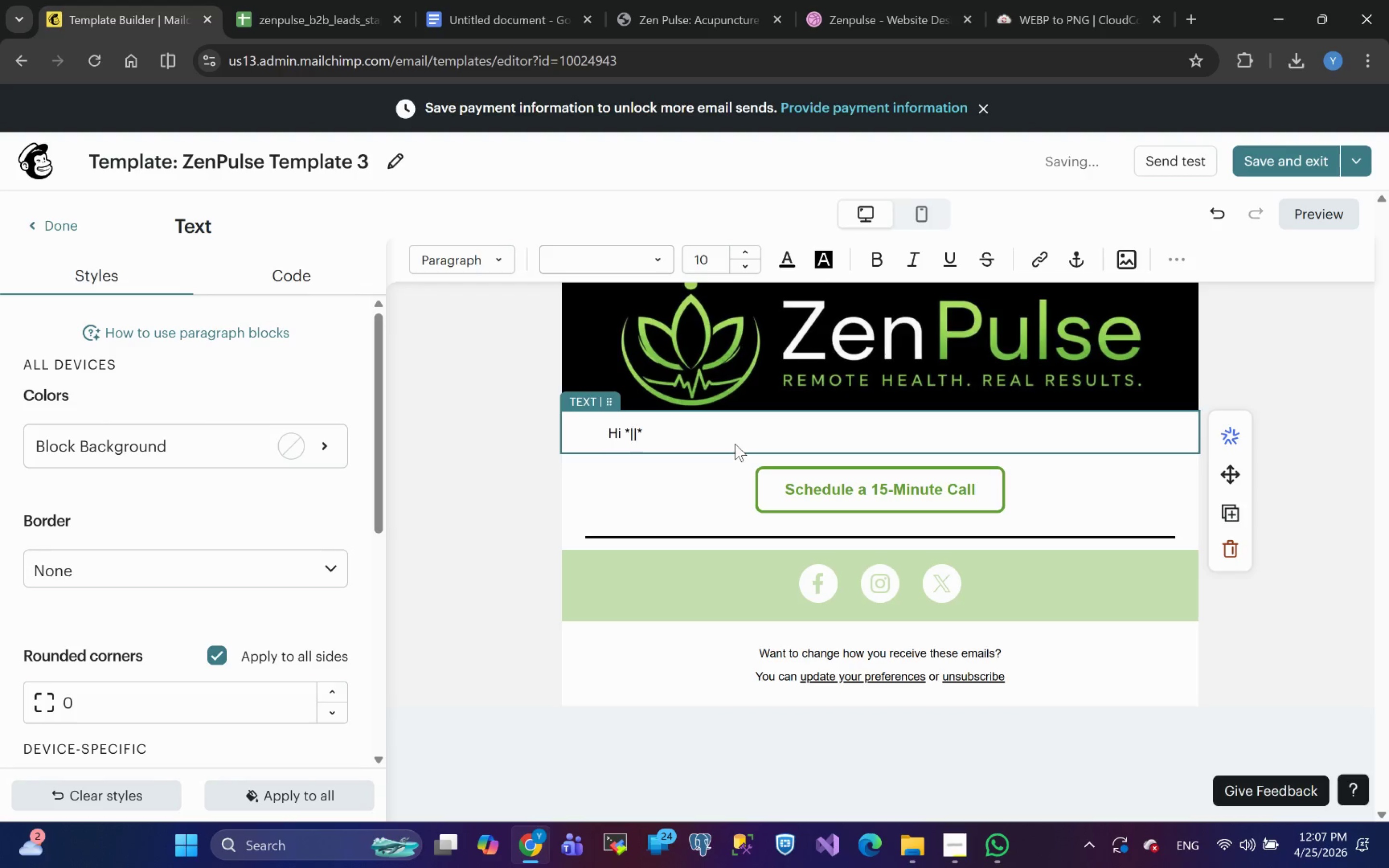 
type(FNAME)
 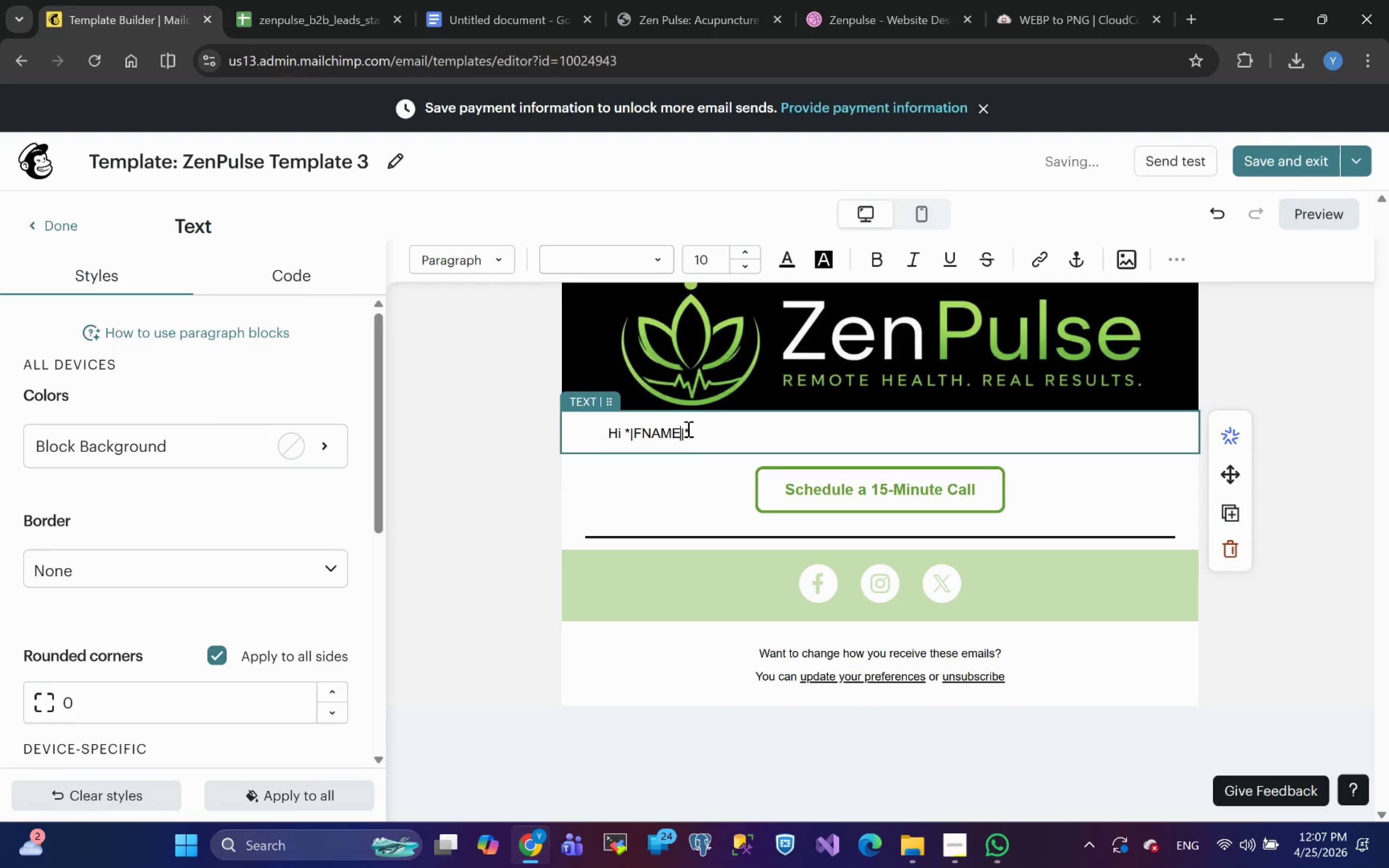 
left_click_drag(start_coordinate=[692, 429], to_coordinate=[623, 429])
 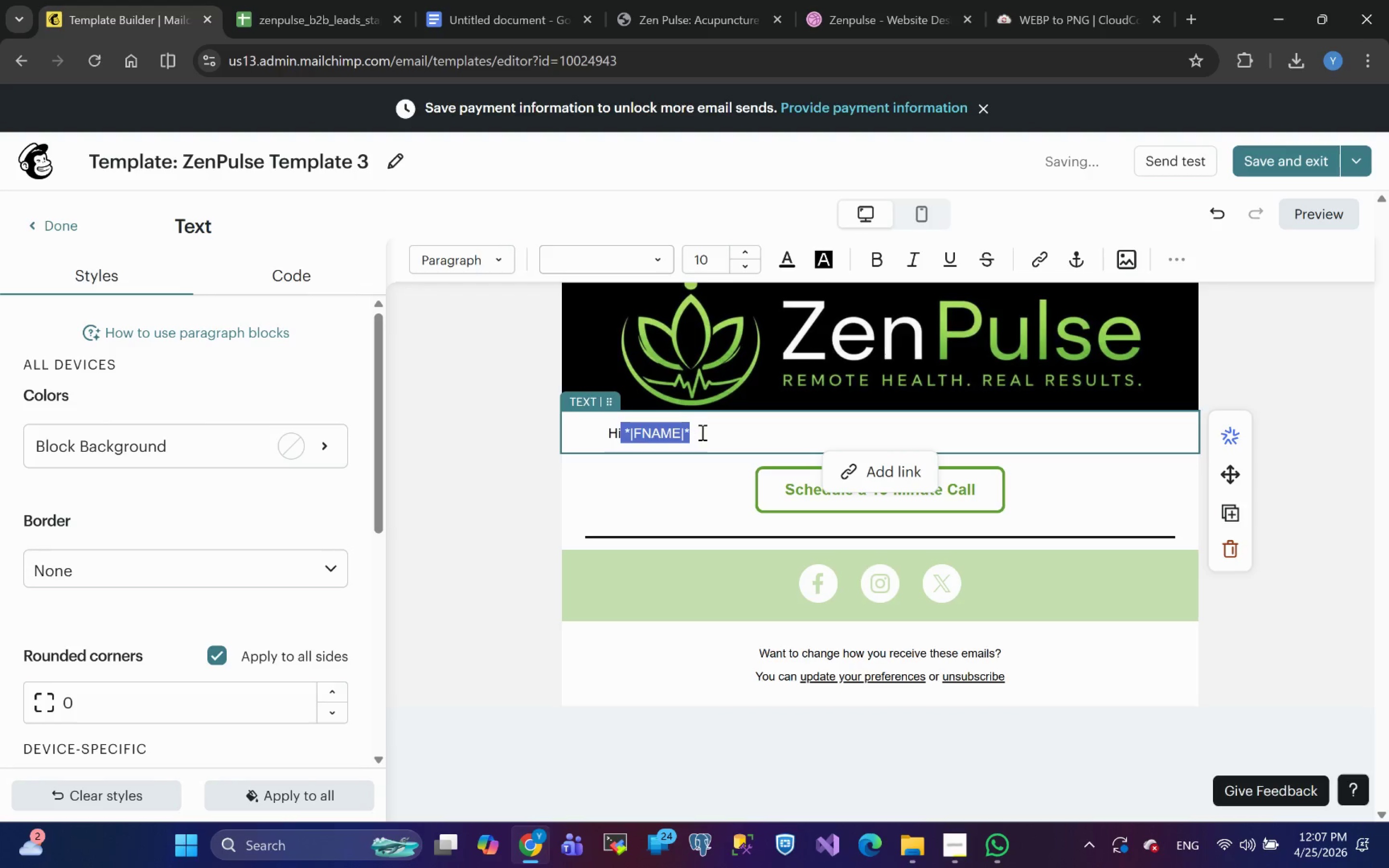 
left_click([703, 433])
 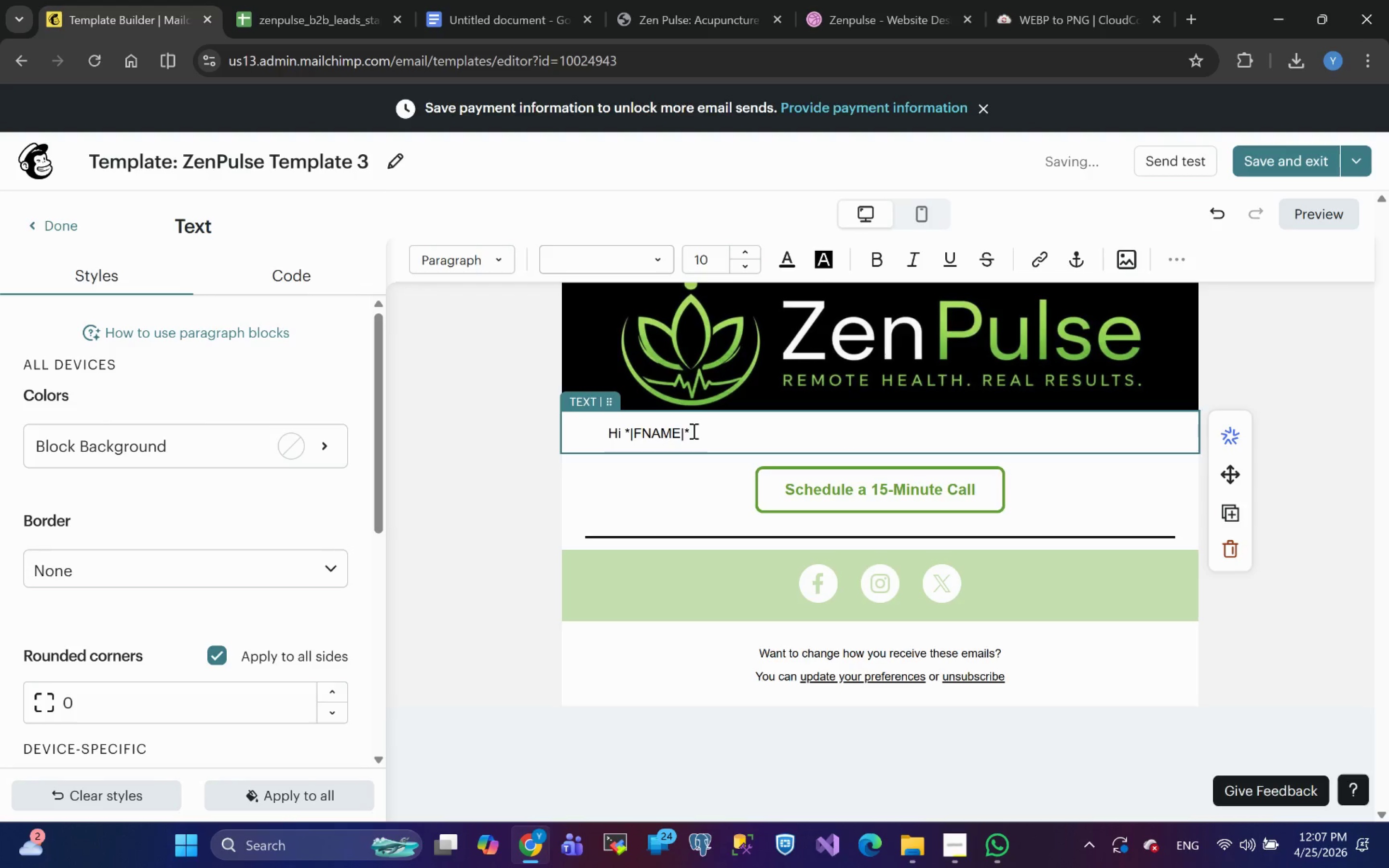 
left_click_drag(start_coordinate=[693, 430], to_coordinate=[626, 430])
 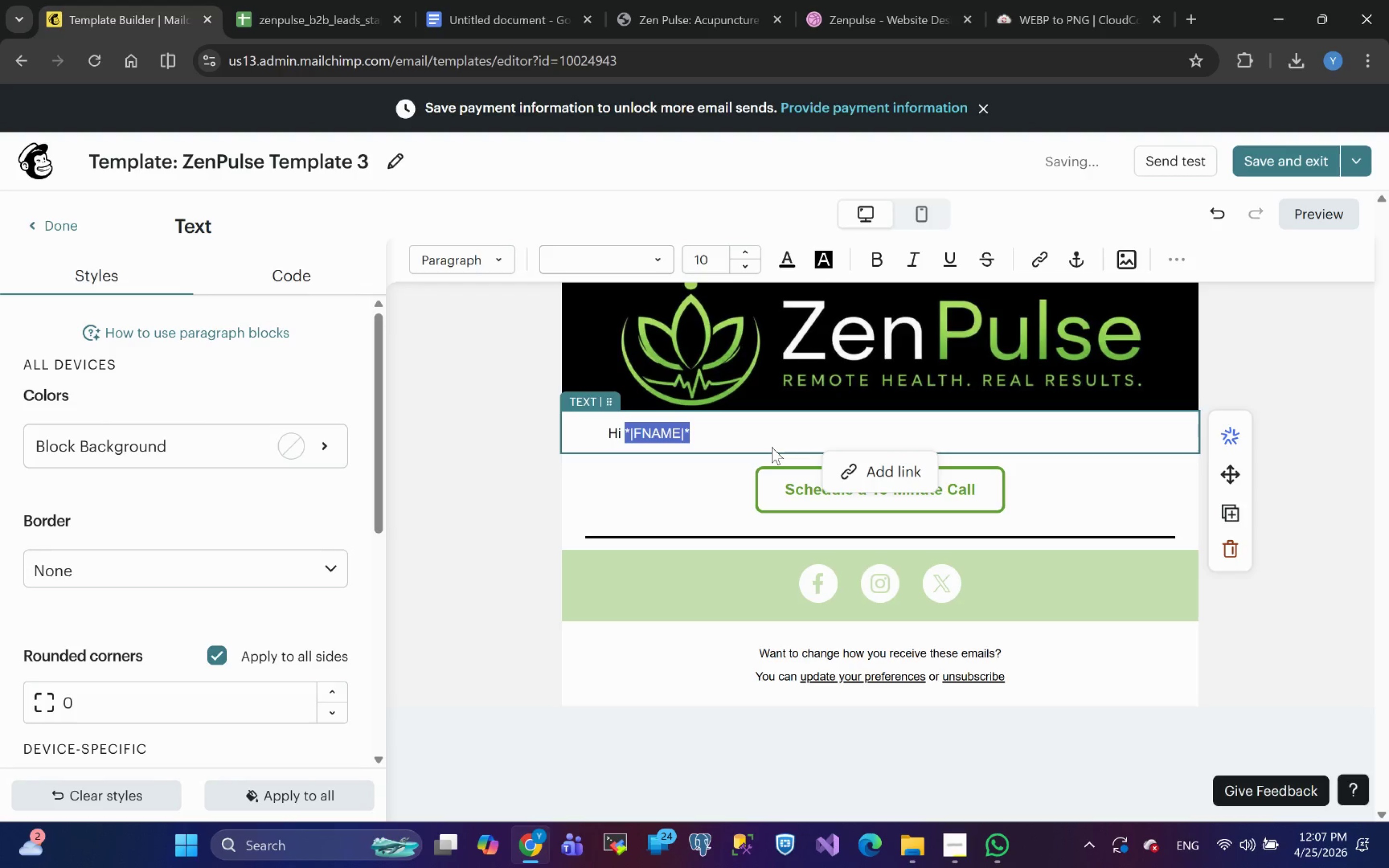 
key(Control+B)
 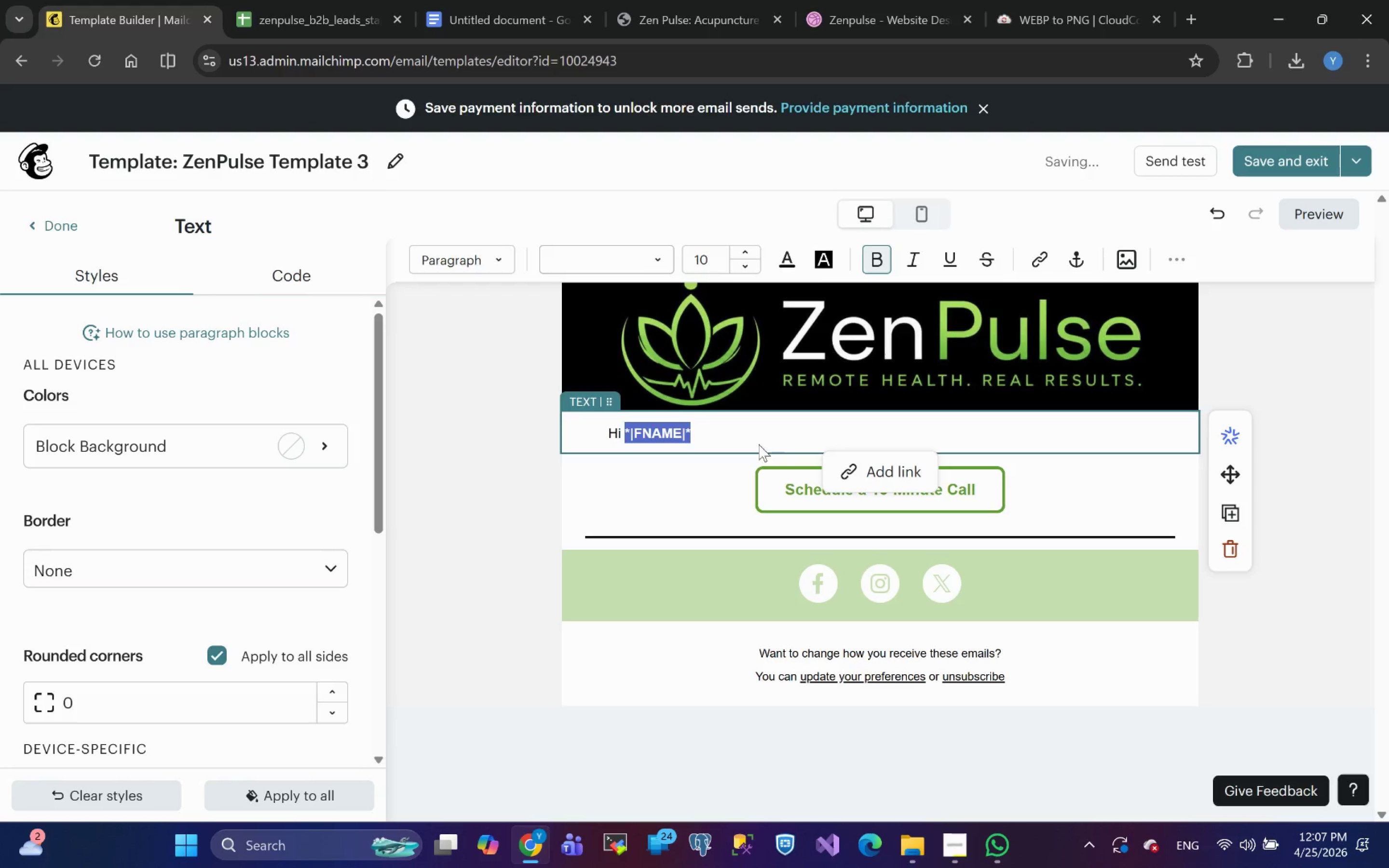 
left_click([750, 440])
 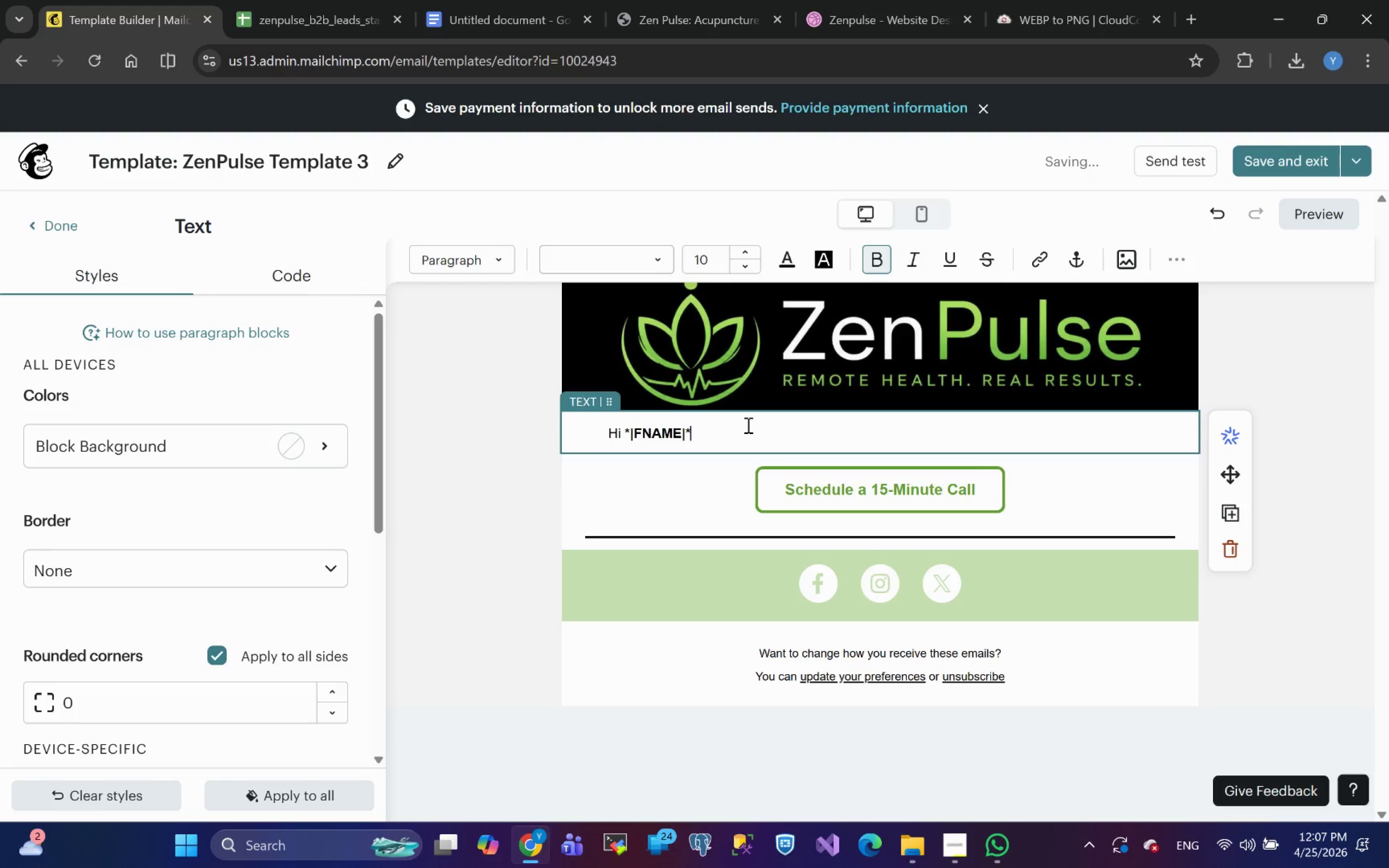 
key(Comma)
 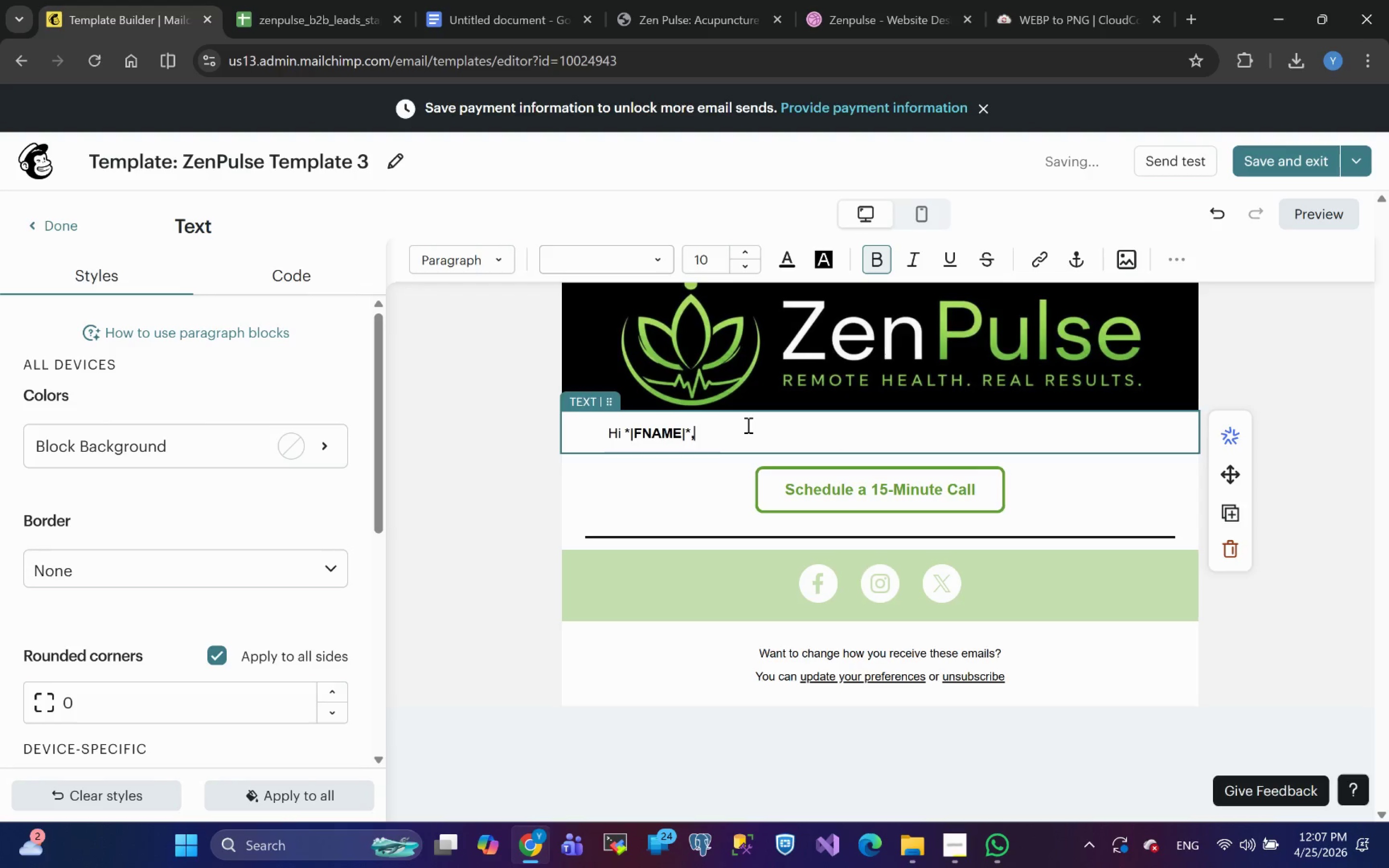 
key(Enter)
 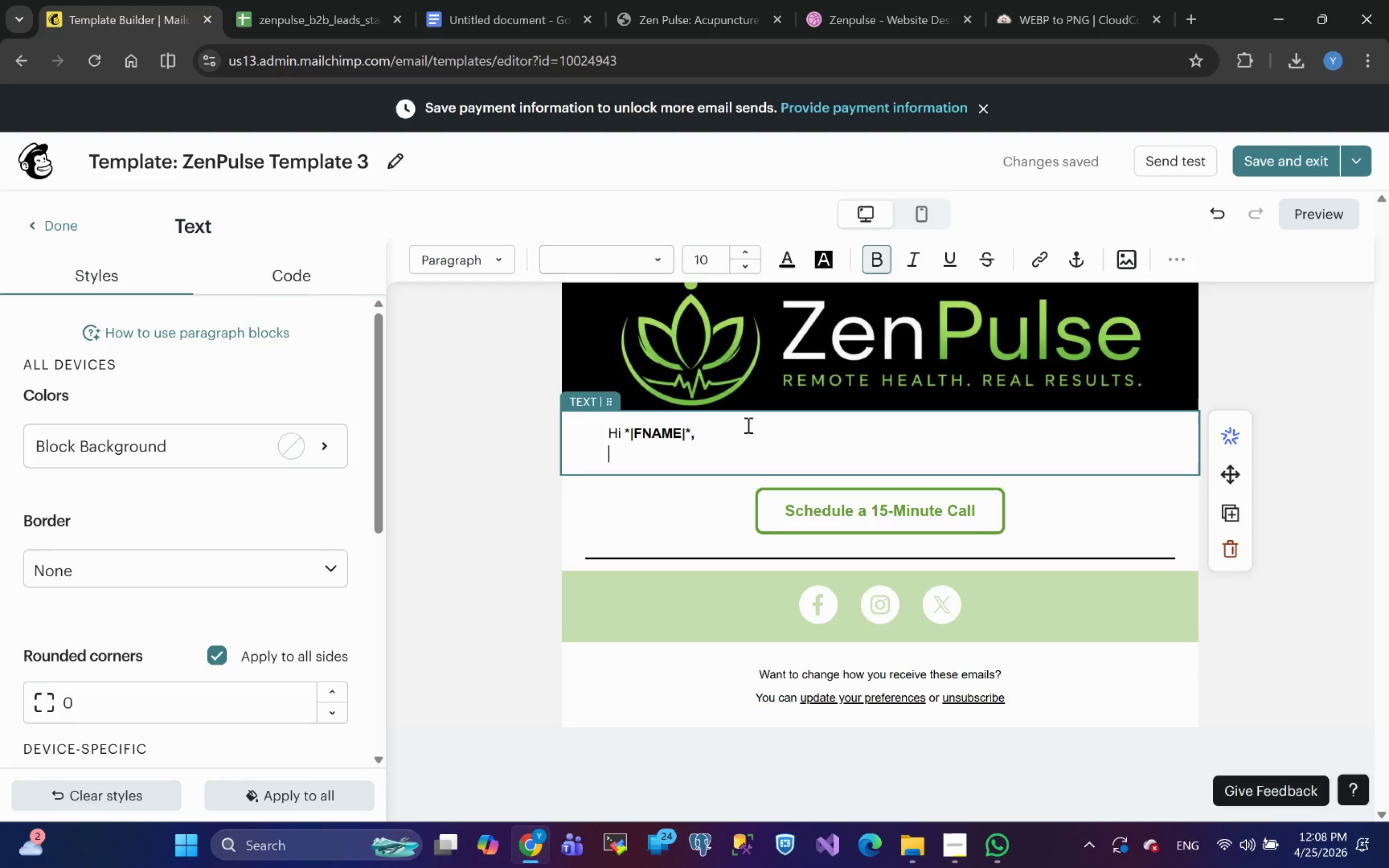 
wait(7.52)
 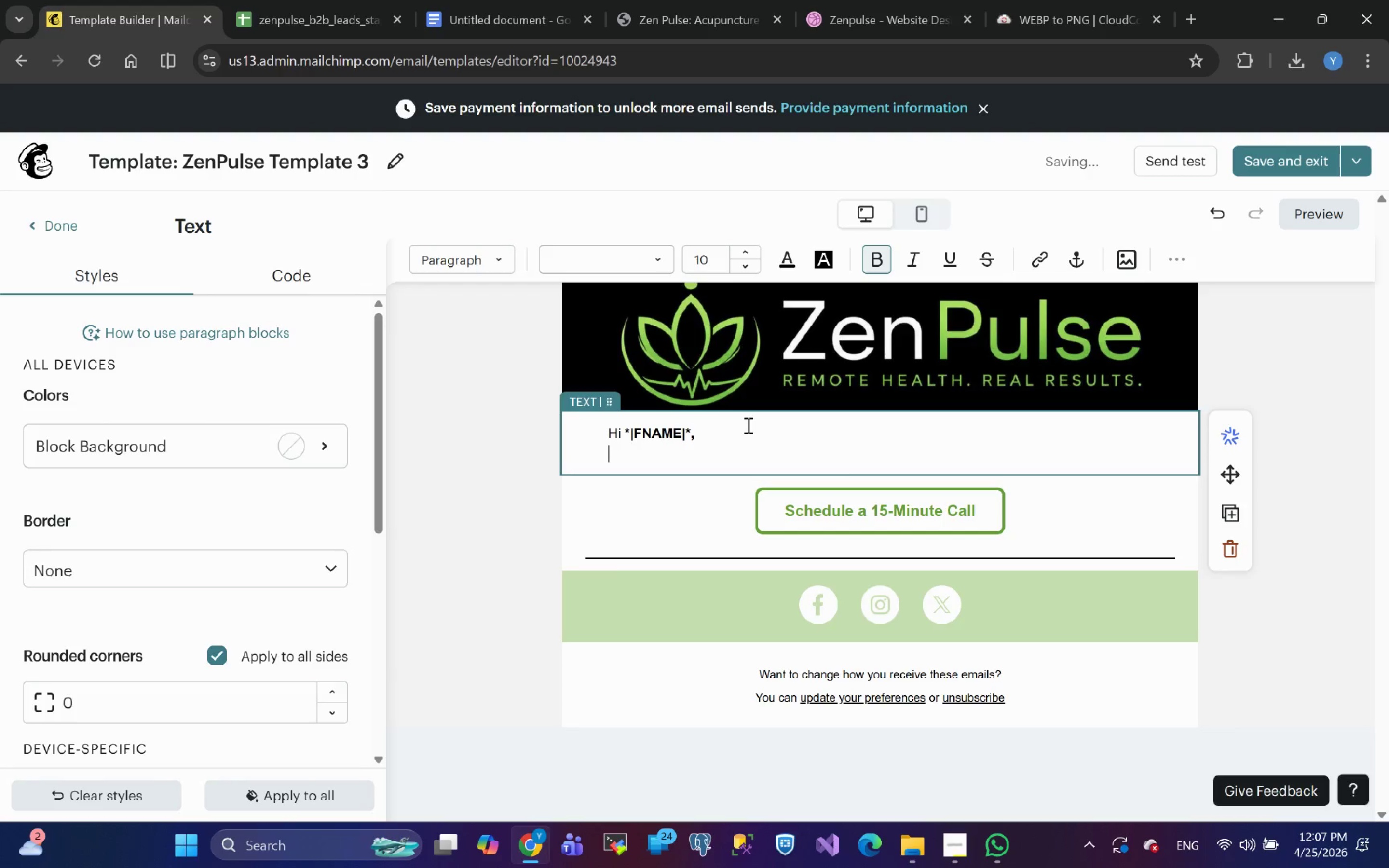 
key(Enter)
 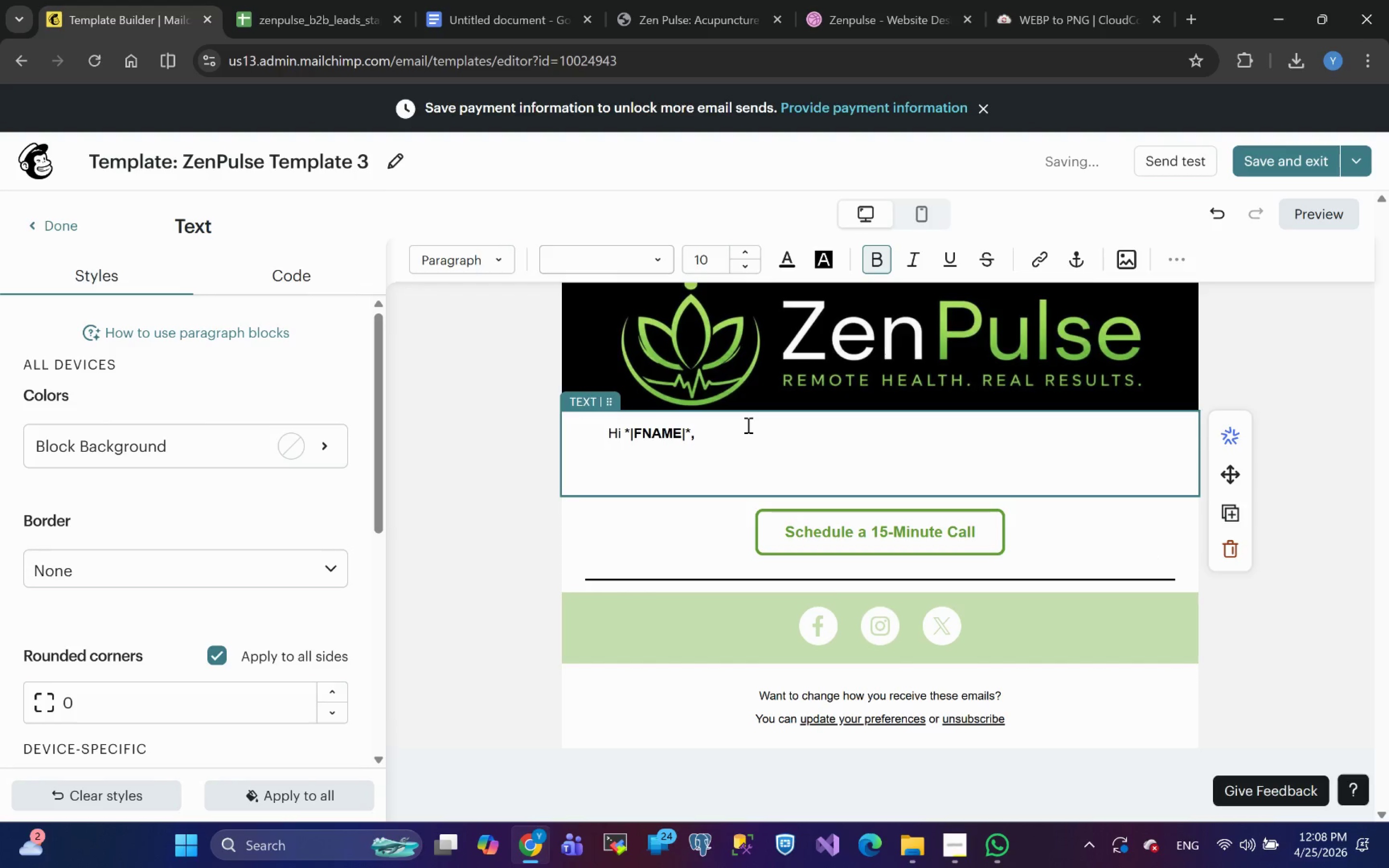 
key(Backspace)
 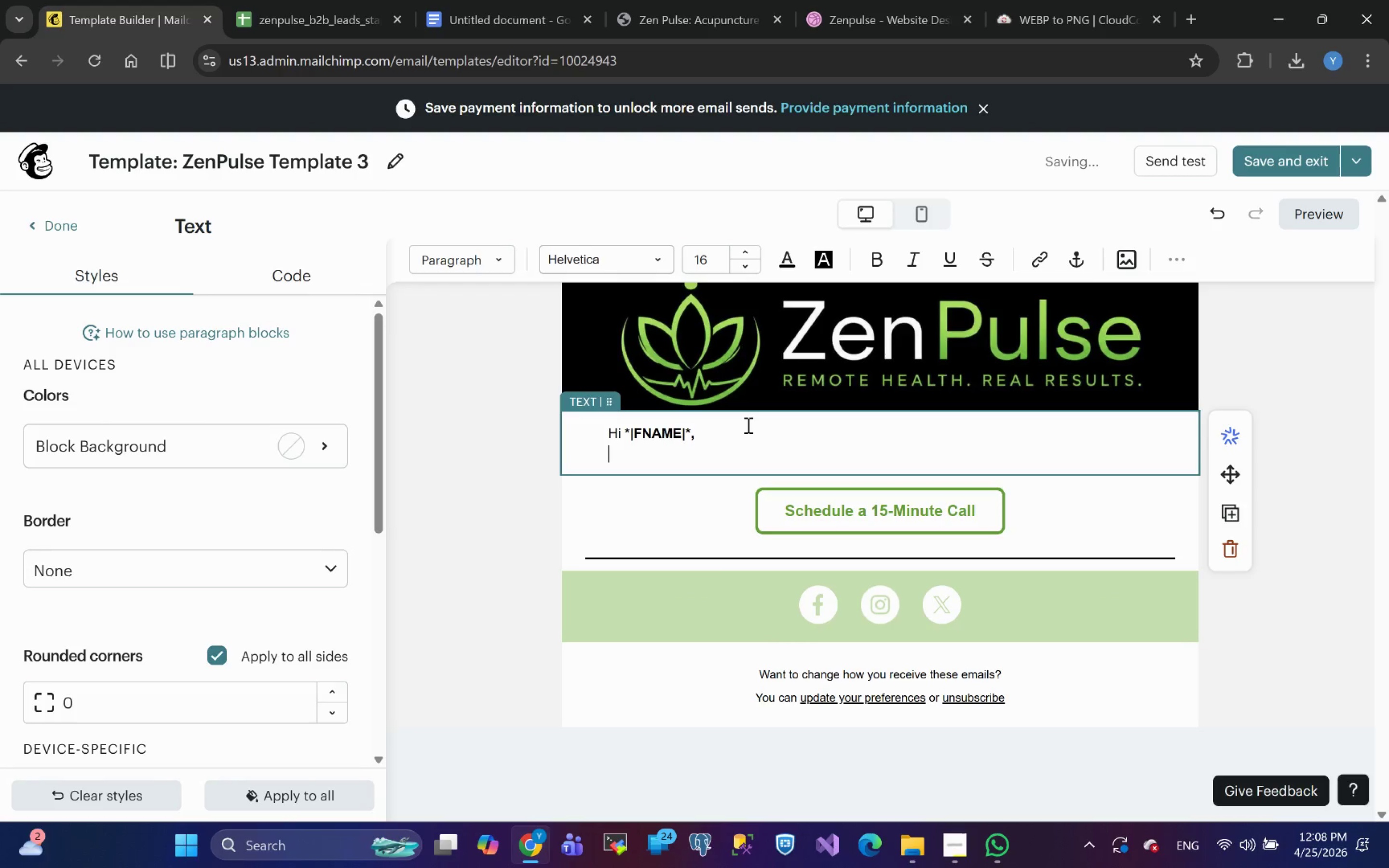 
key(Shift+I)
 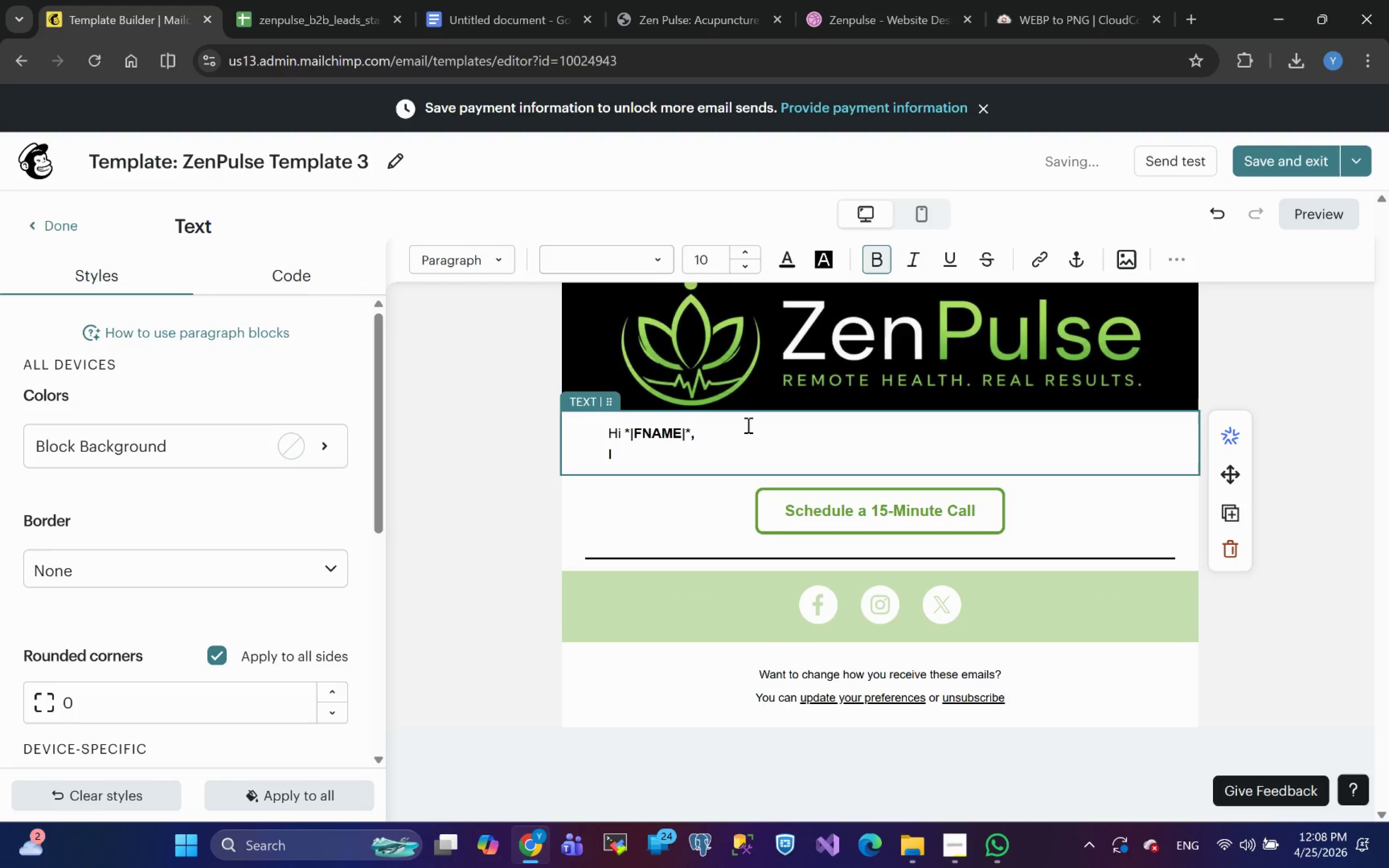 
key(Control+B)
 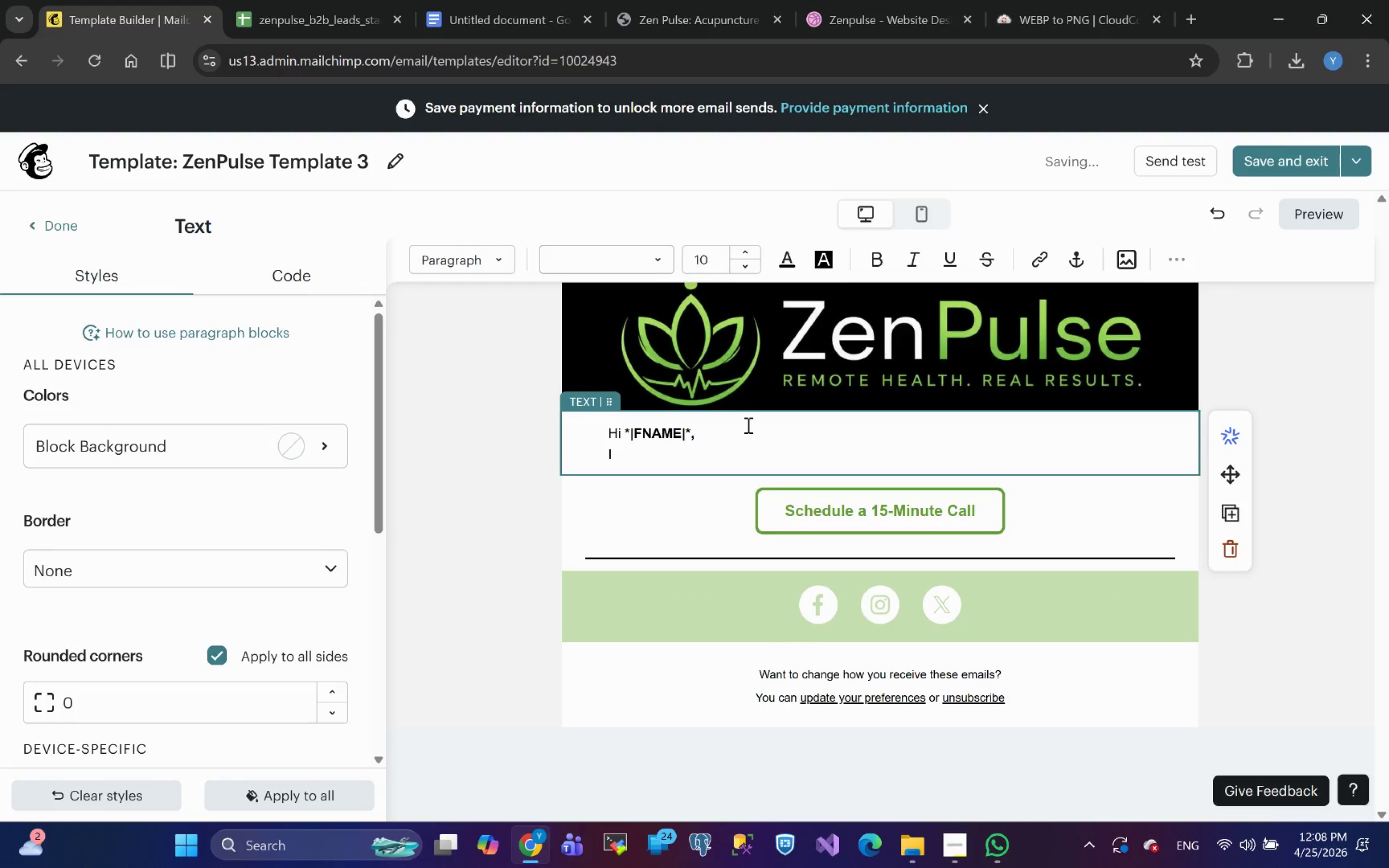 
type(ja)
key(Backspace)
key(Backspace)
key(Backspace)
 